 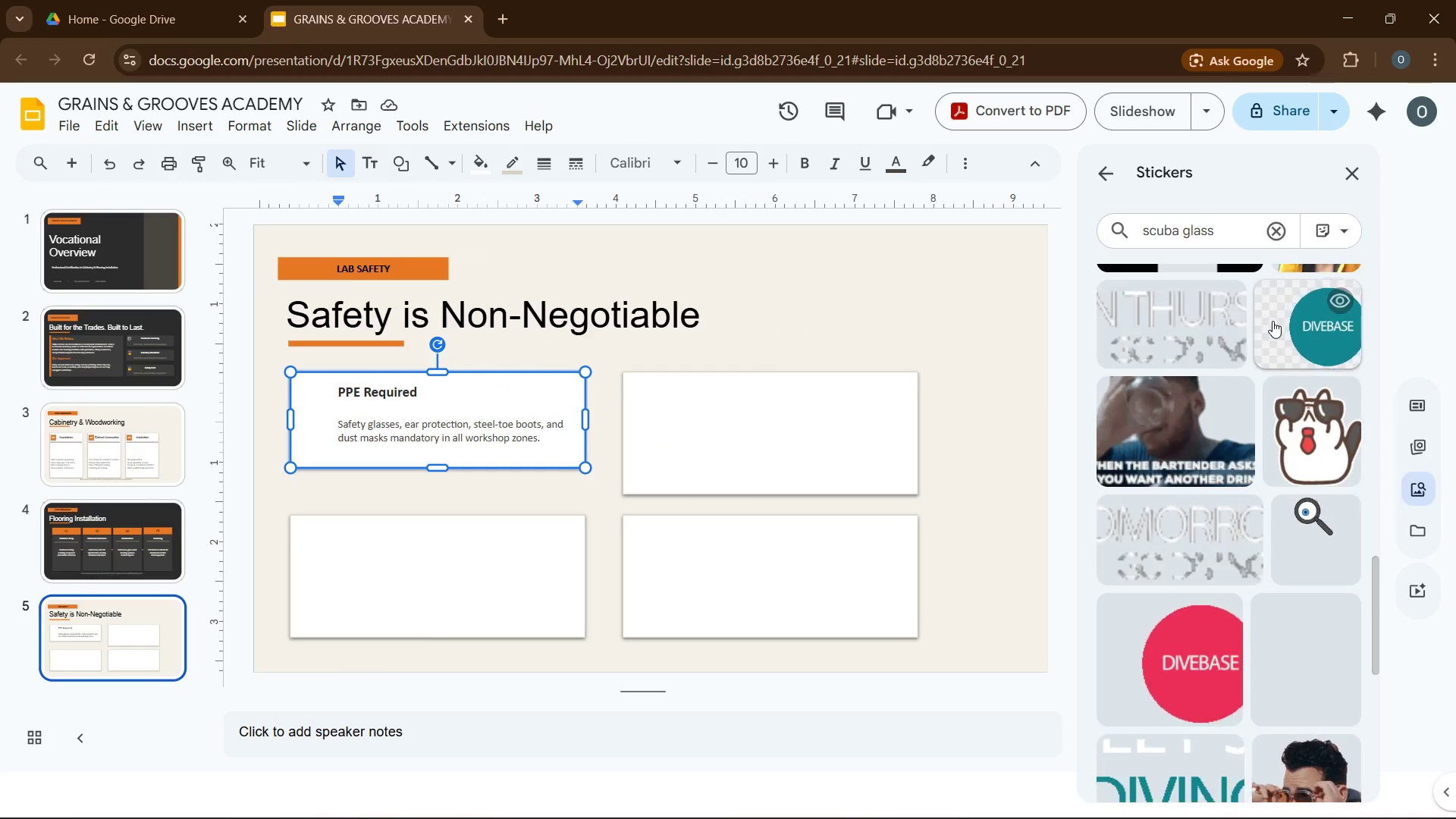 
left_click_drag(start_coordinate=[1218, 231], to_coordinate=[1136, 236])
 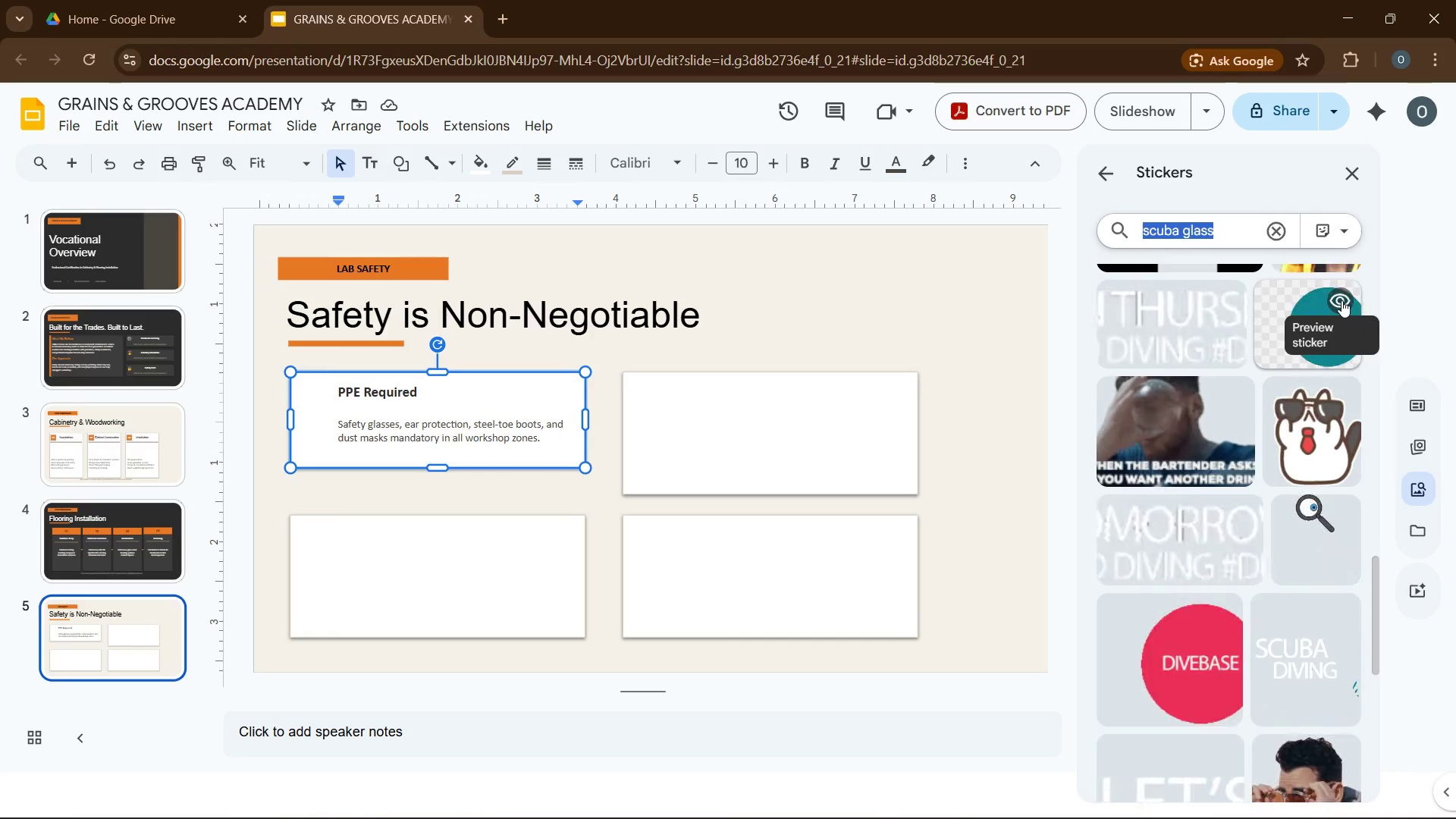 
wait(8.69)
 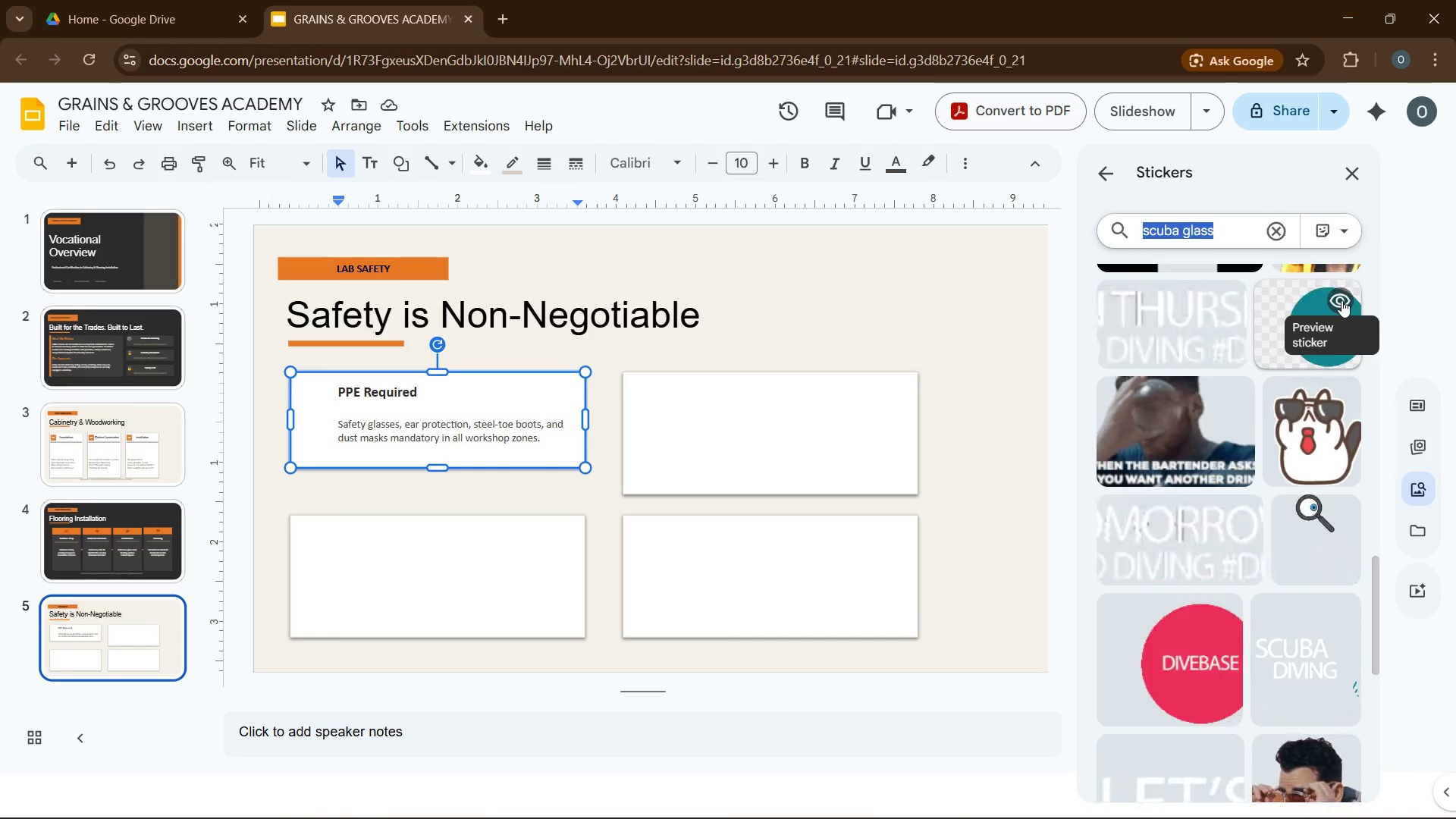 
type(safety glasses)
 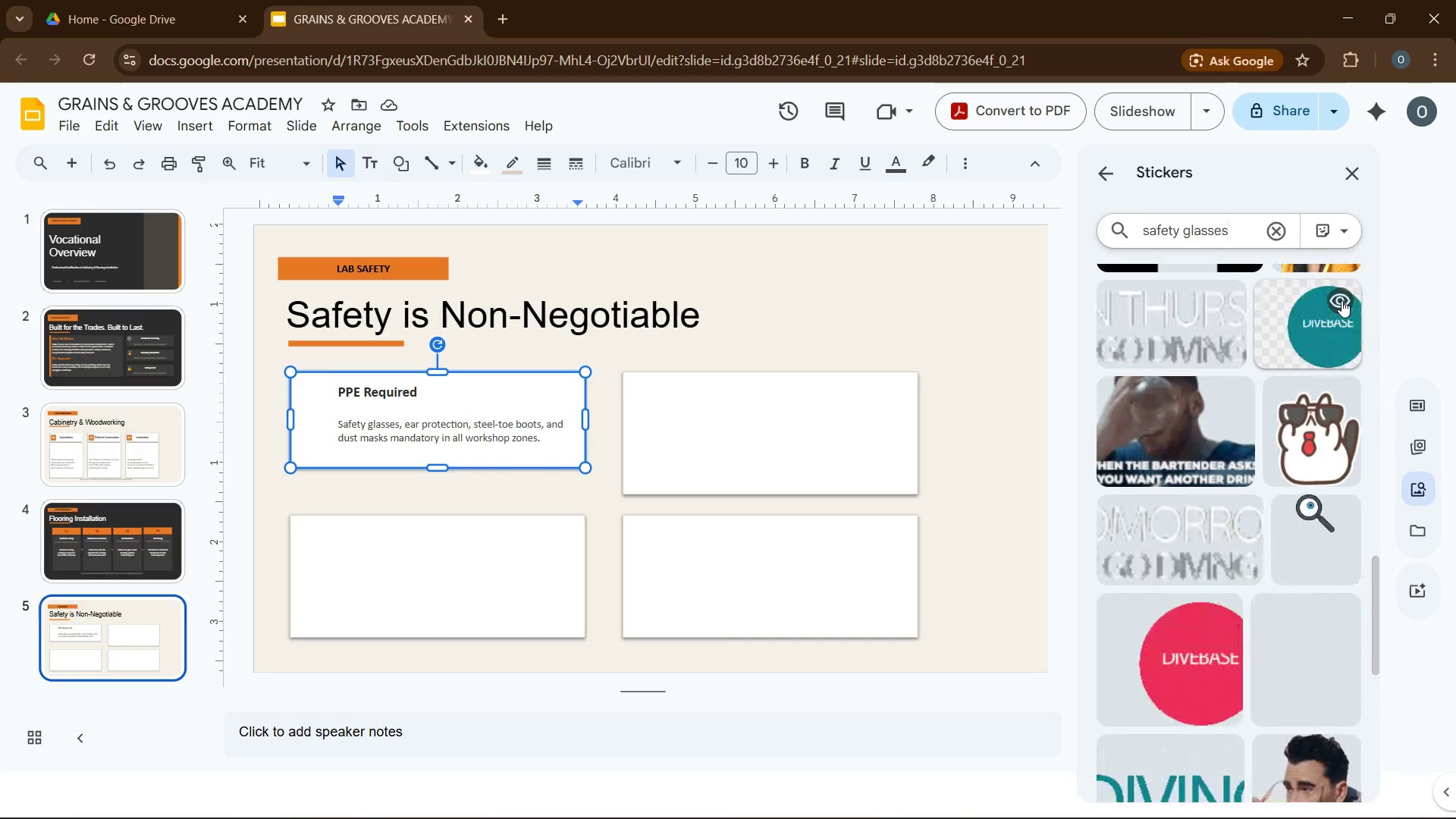 
key(Enter)
 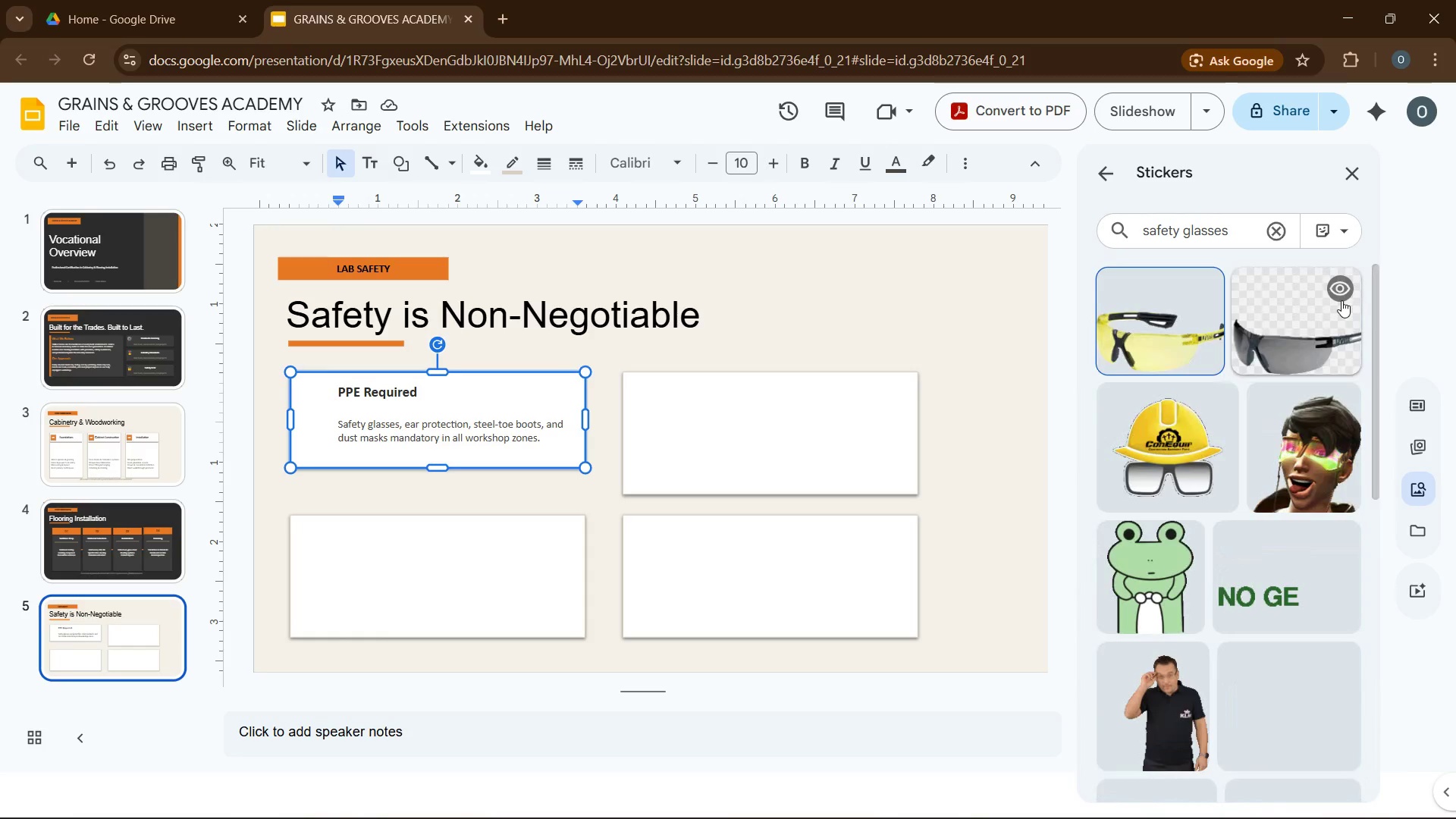 
scroll: coordinate [1223, 450], scroll_direction: down, amount: 5.0
 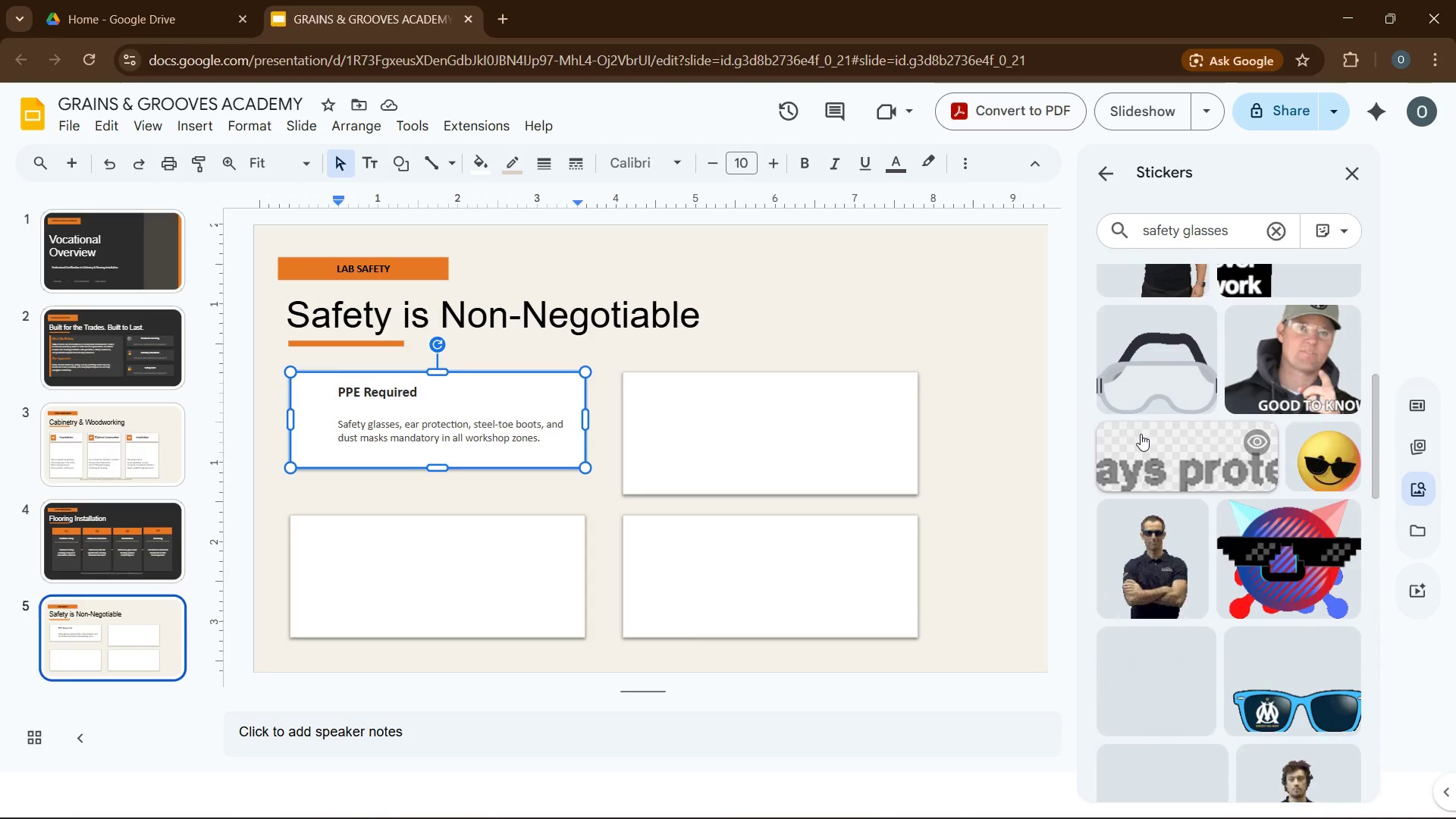 
left_click([1134, 391])
 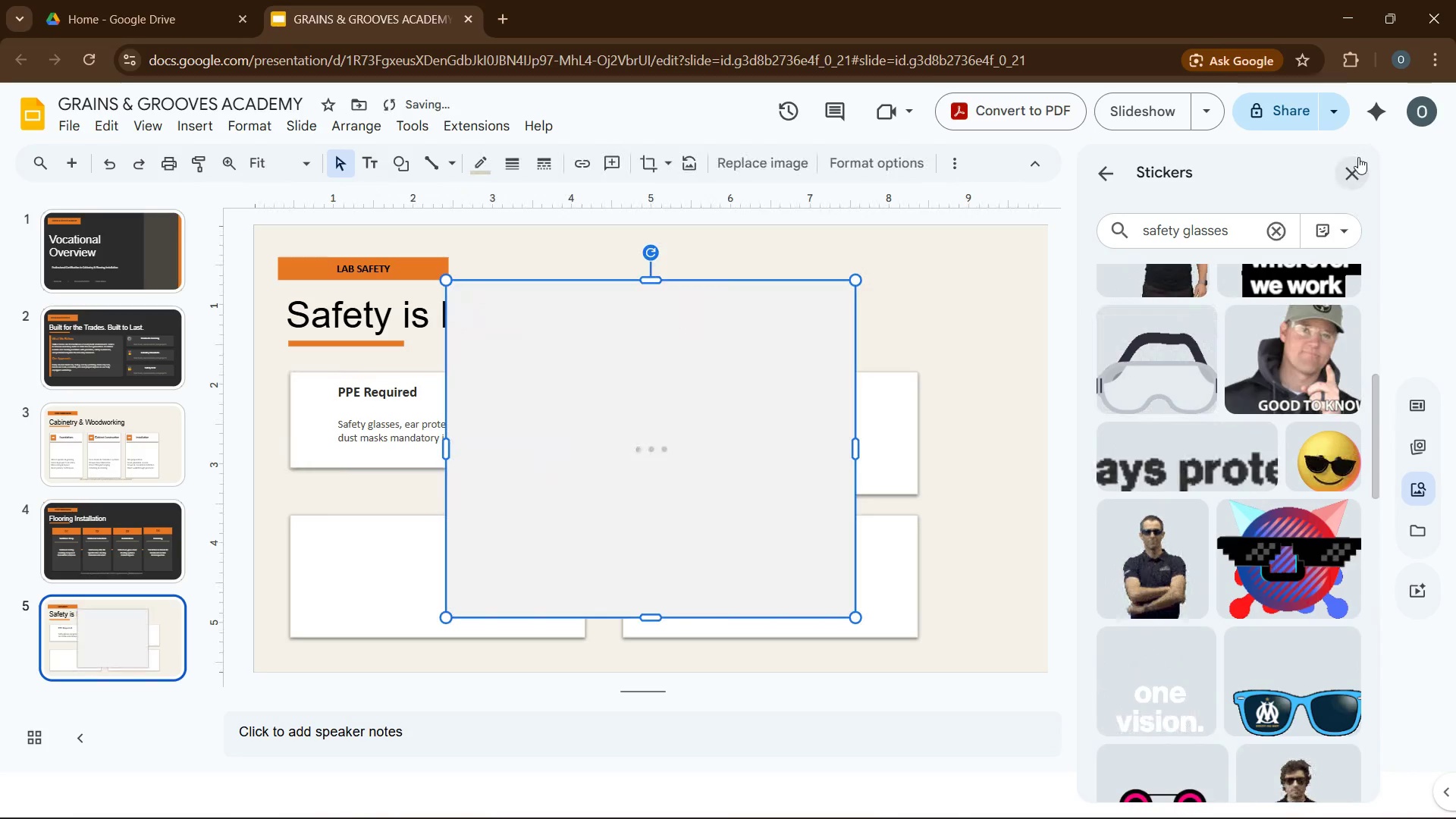 
left_click([1355, 171])
 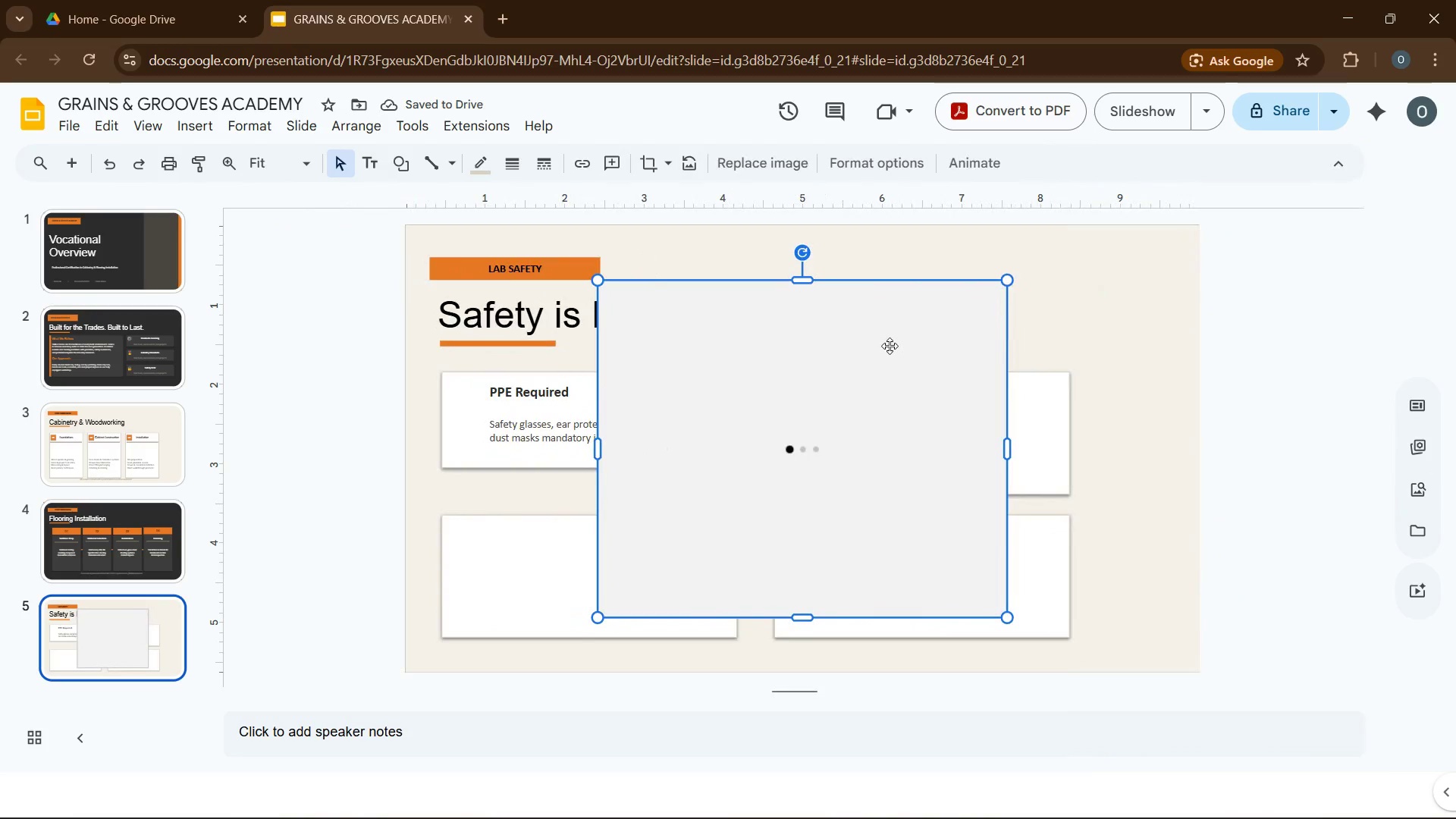 
left_click([890, 346])
 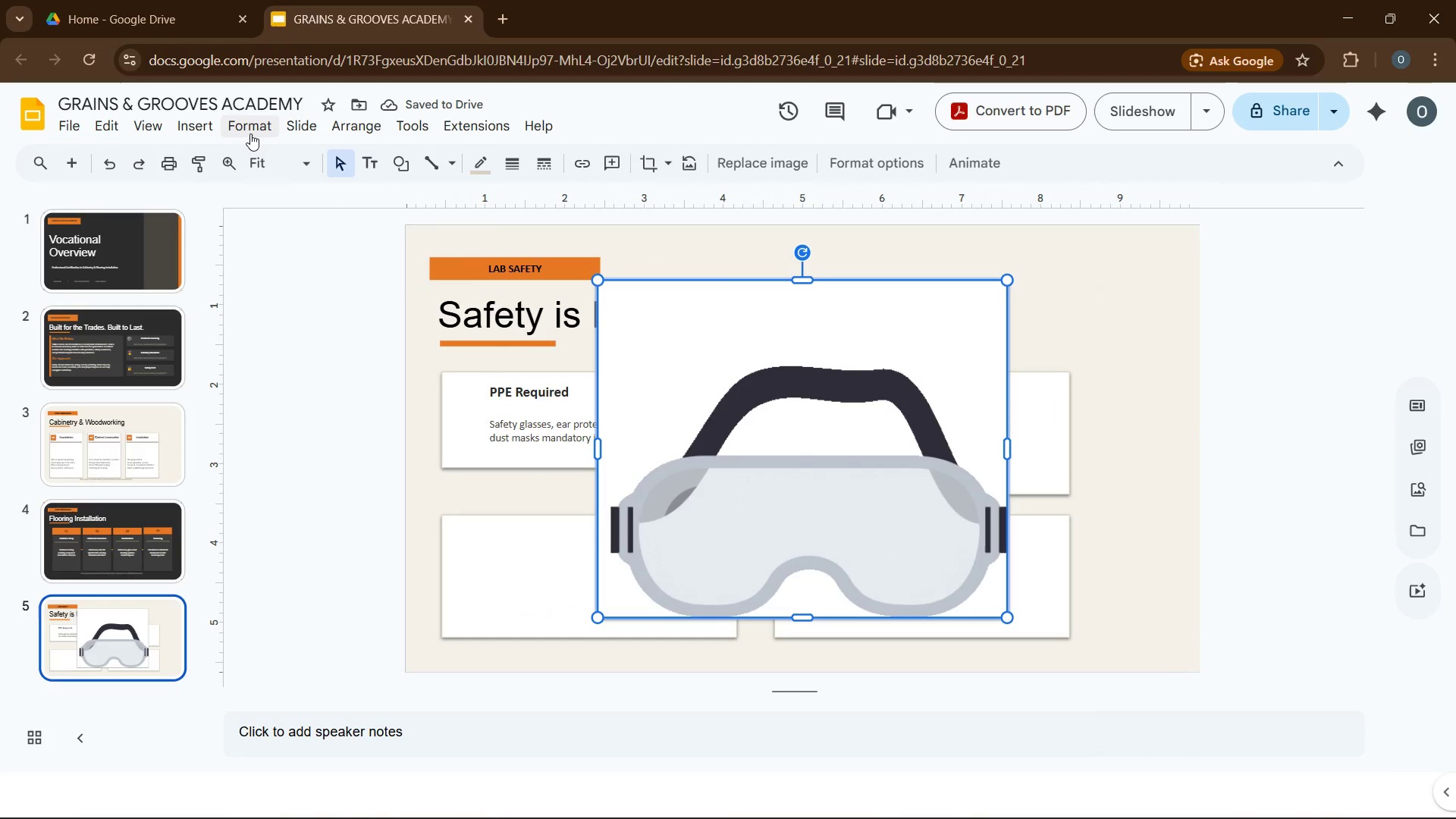 
left_click([250, 131])
 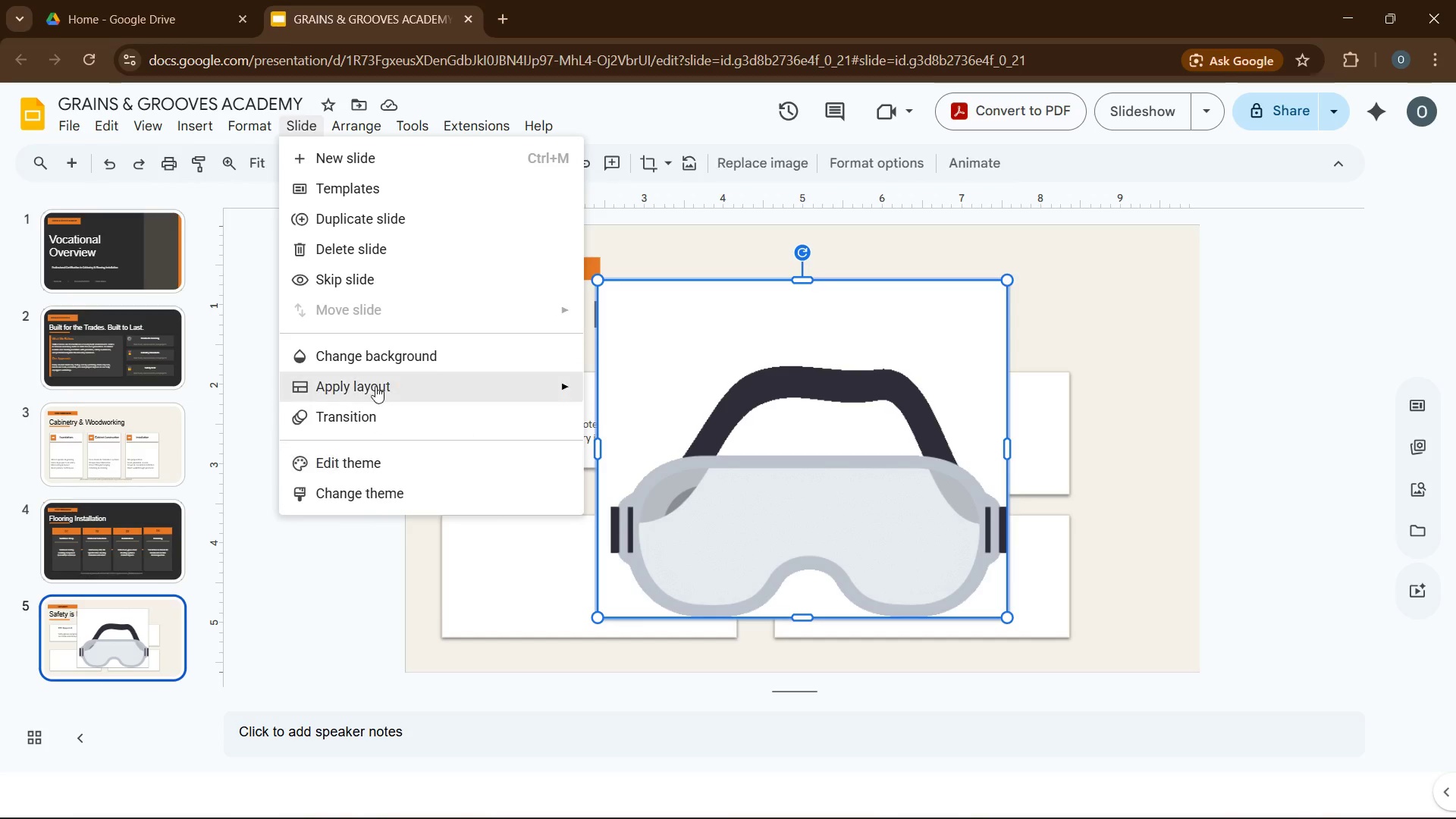 
left_click([742, 411])
 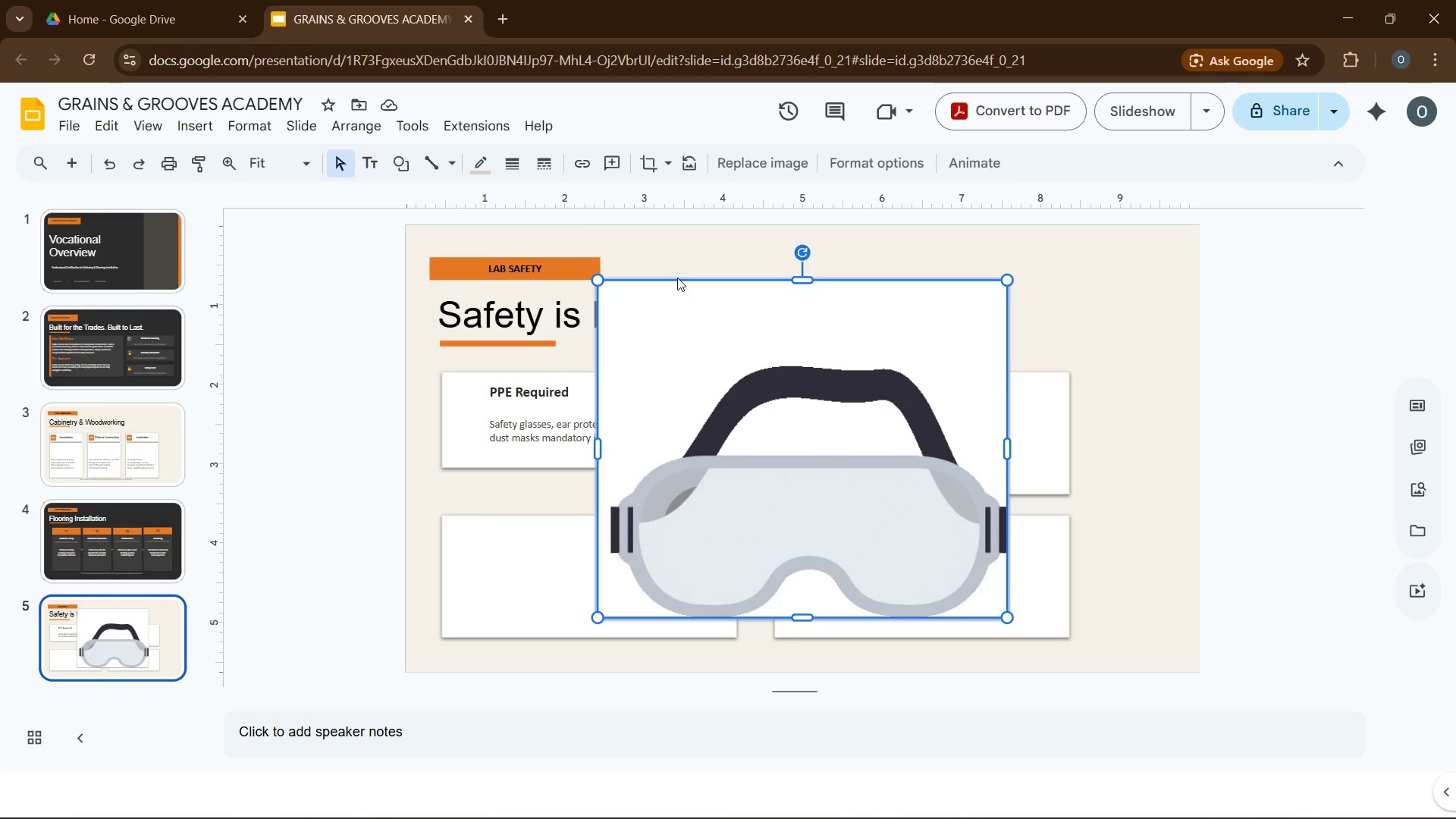 
left_click([677, 278])
 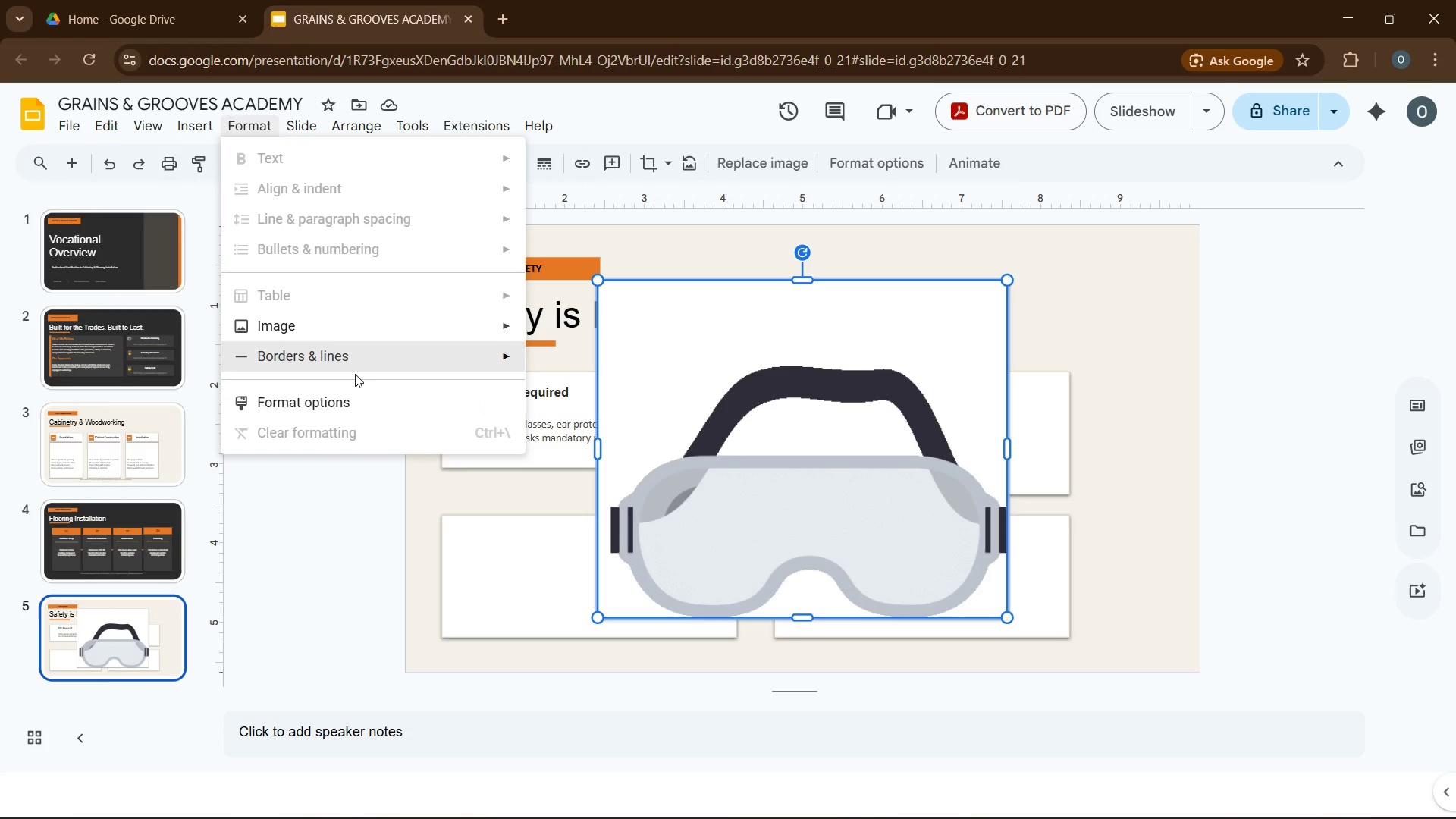 
left_click([368, 396])
 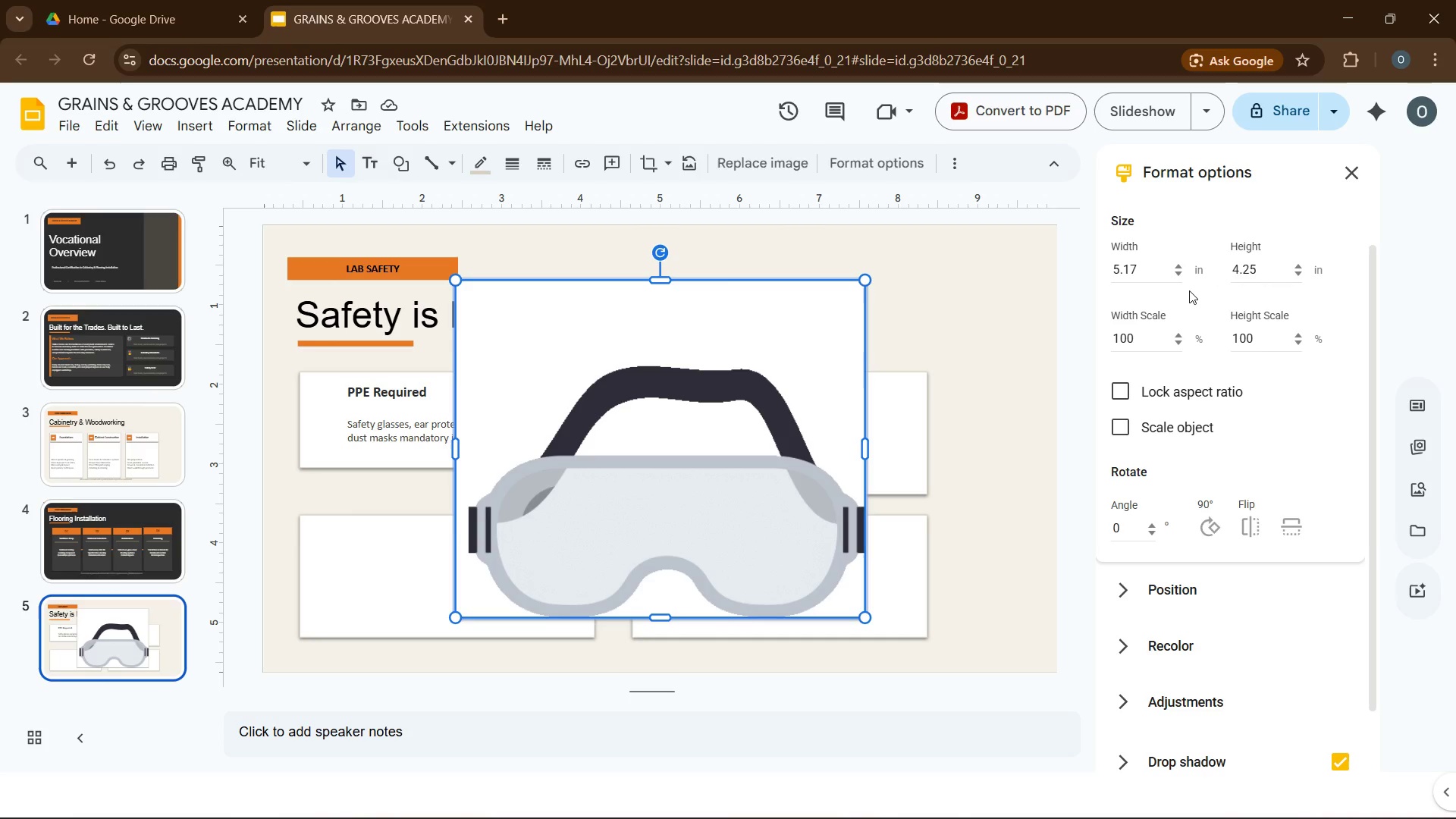 
wait(28.86)
 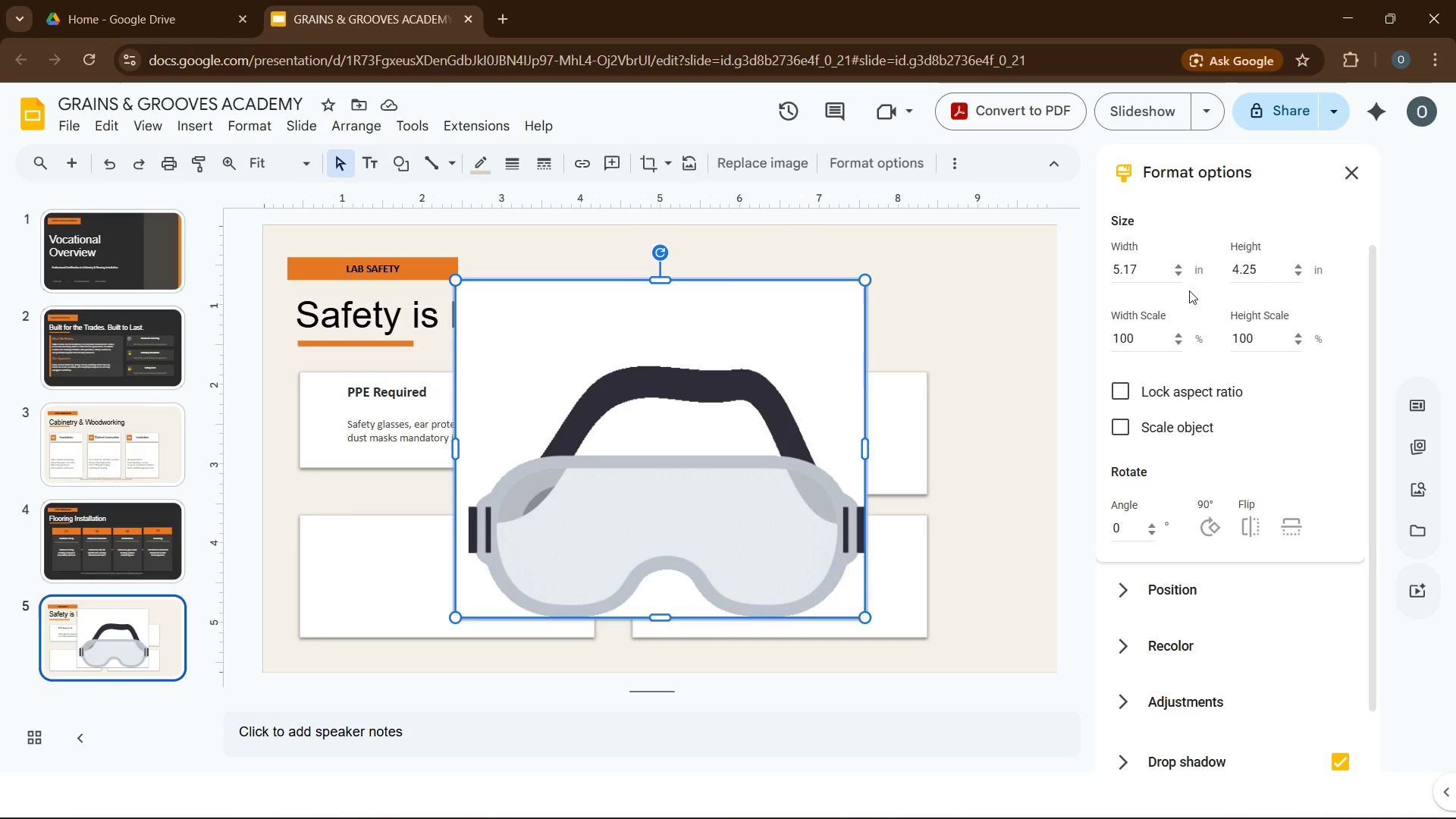 
double_click([1128, 275])
 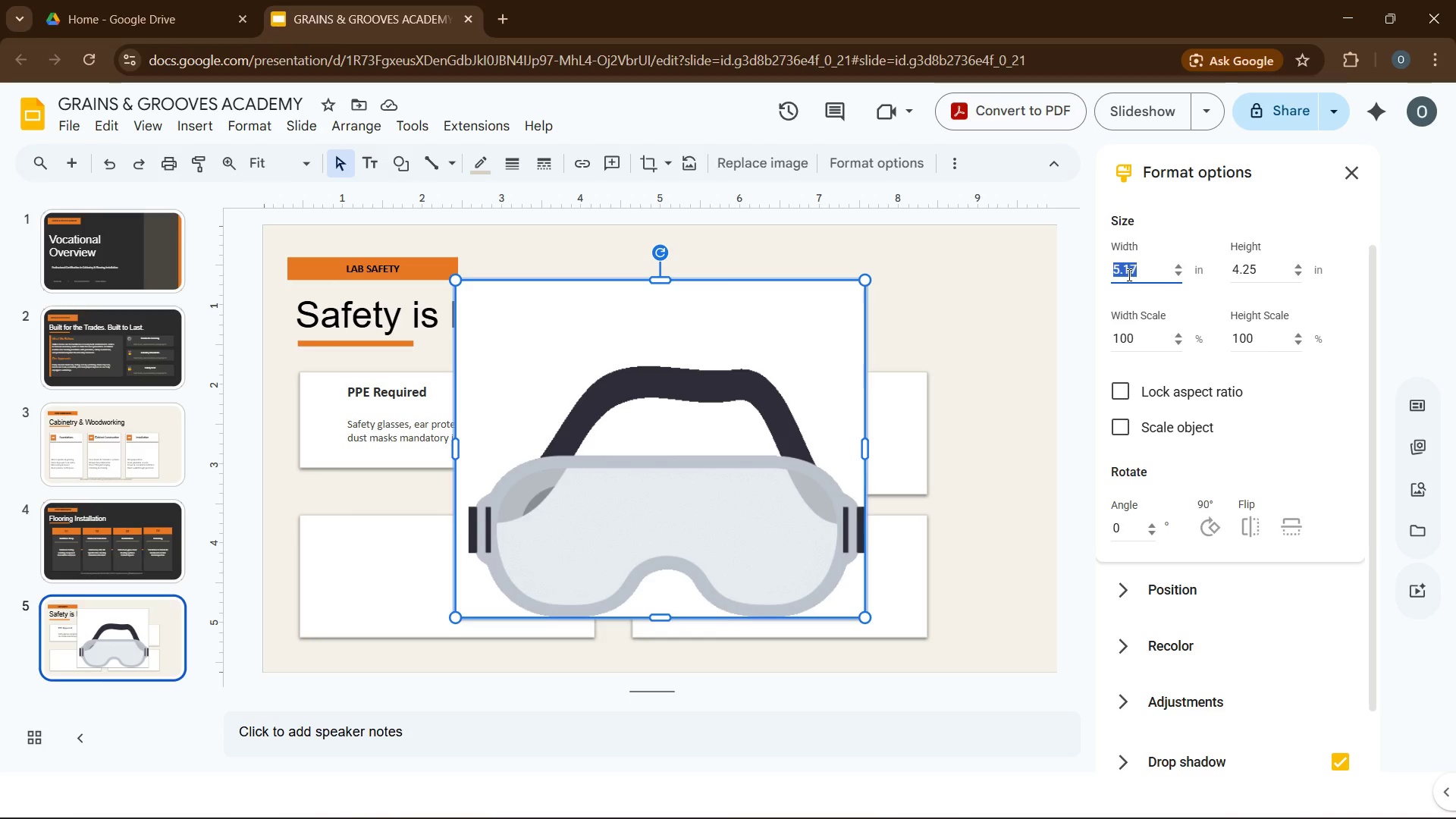 
key(Numpad0)
 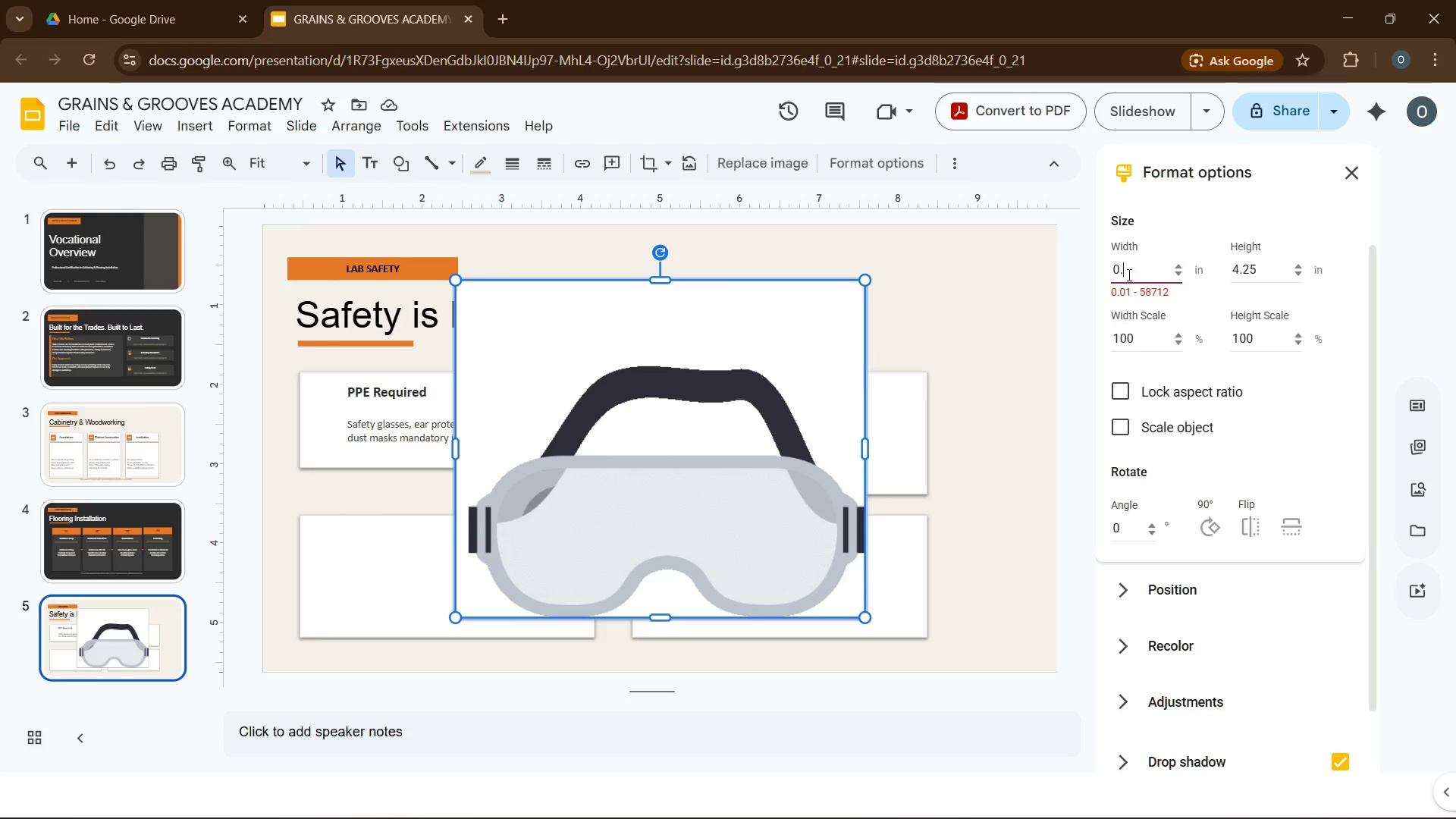 
key(NumpadDecimal)
 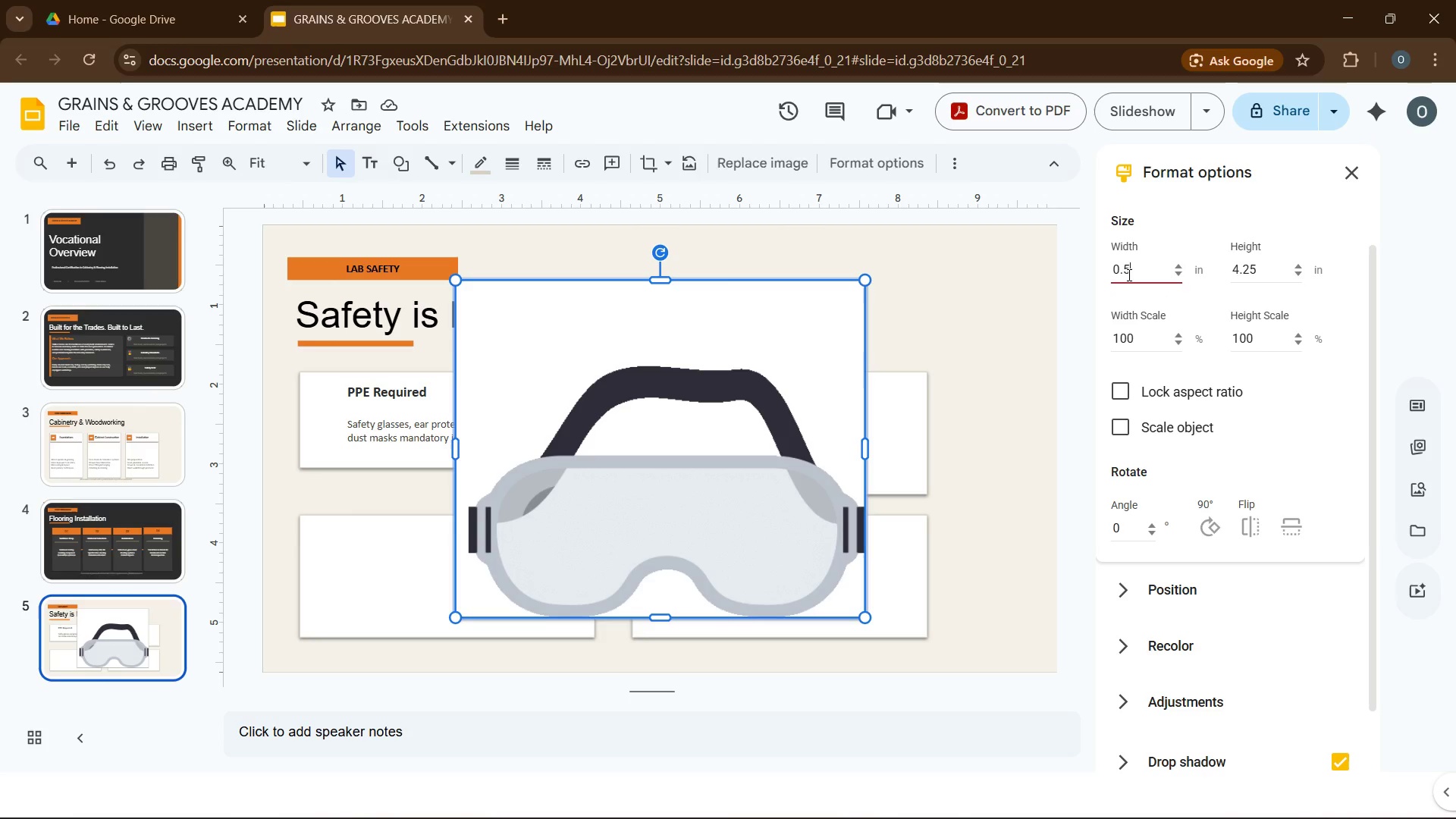 
key(Numpad5)
 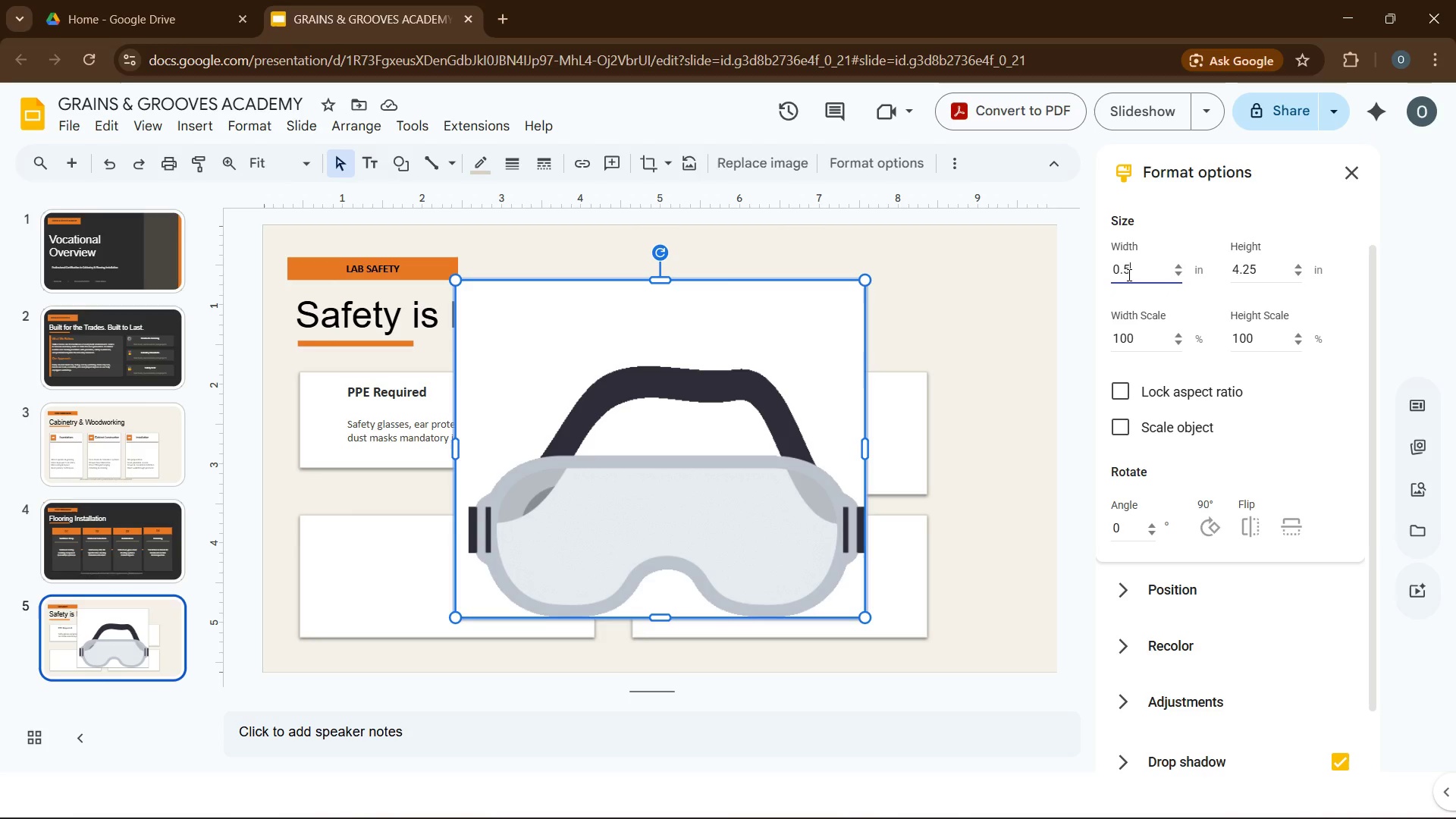 
key(Numpad5)
 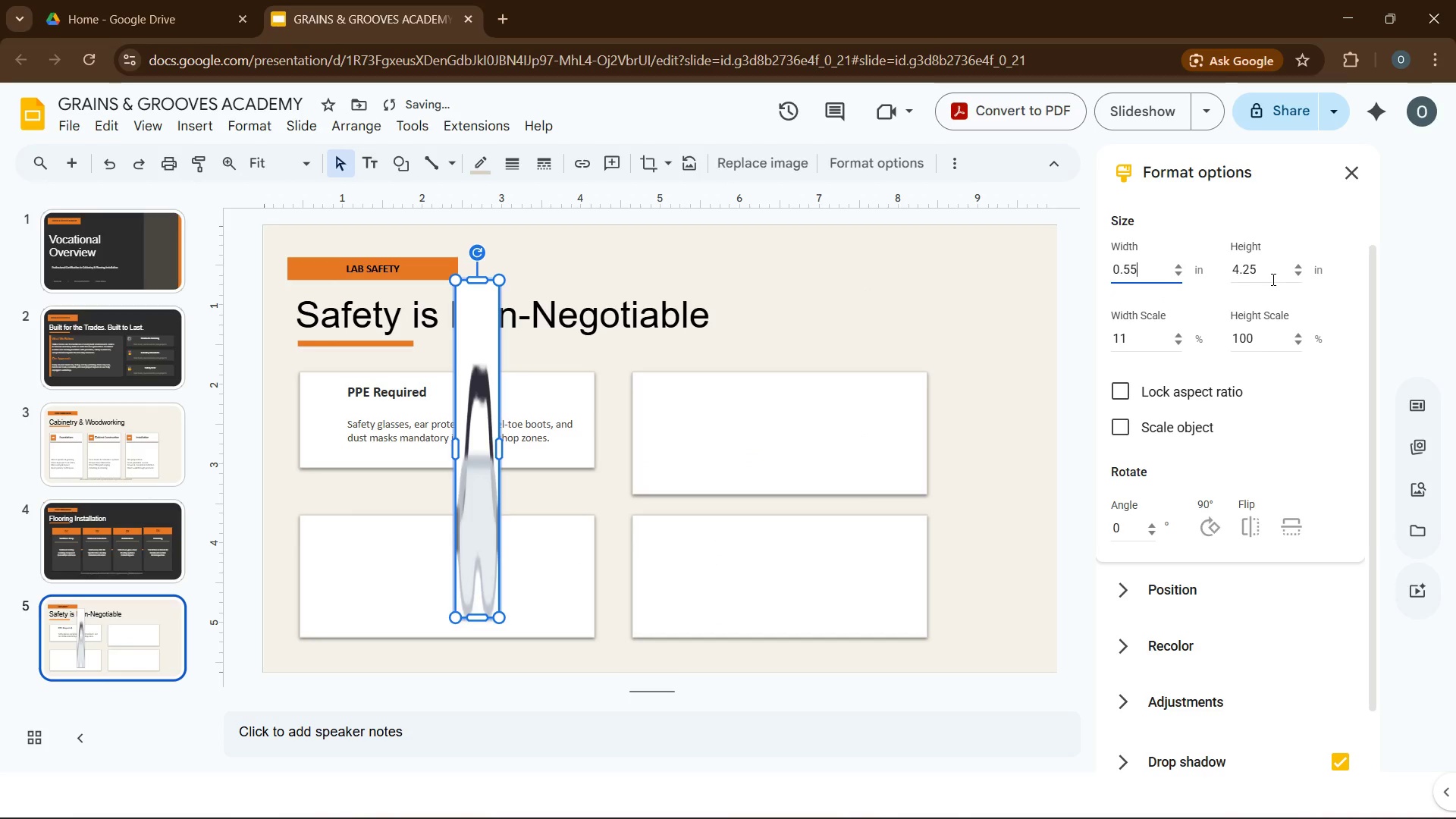 
left_click([1239, 274])
 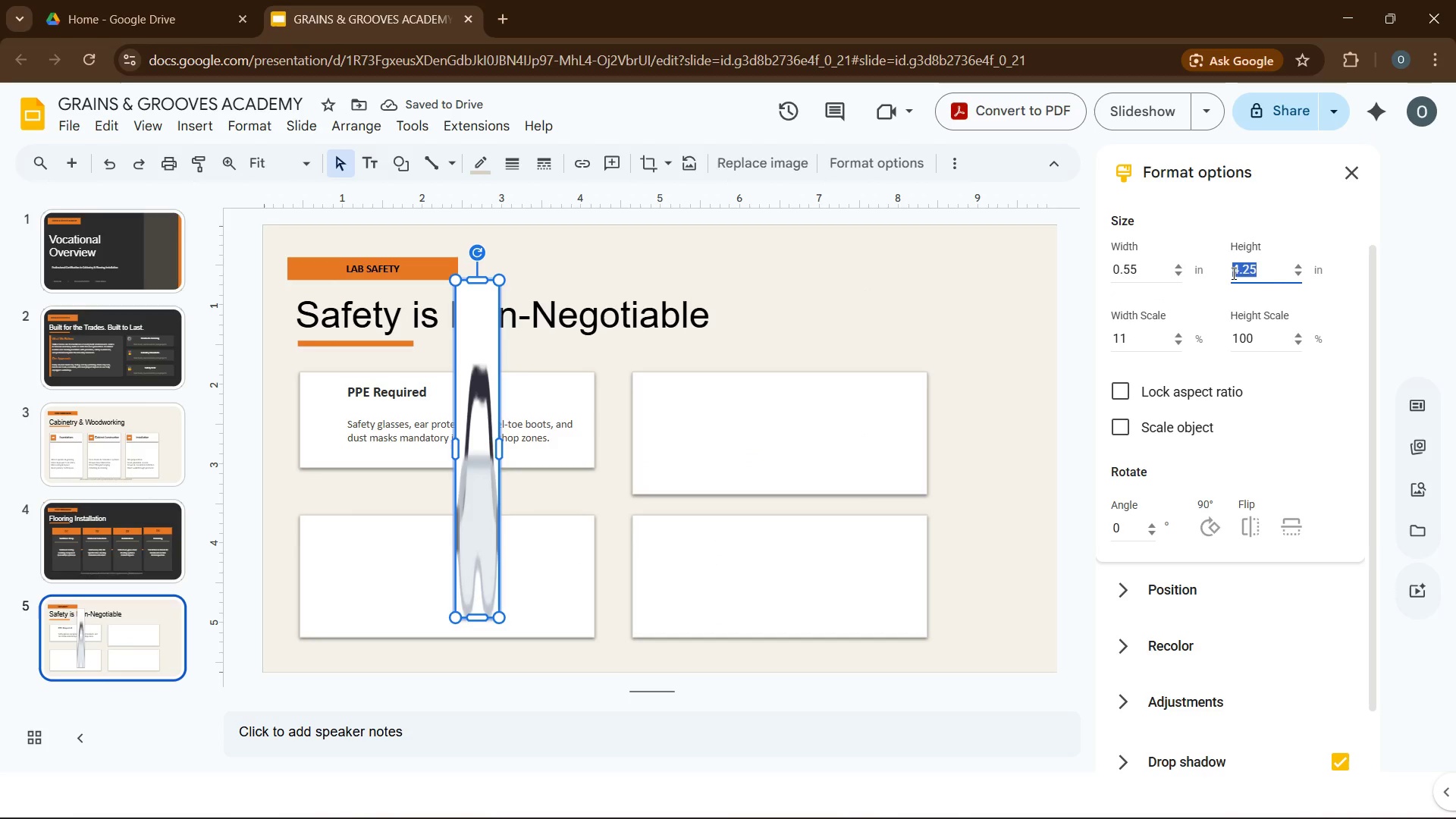 
key(Numpad0)
 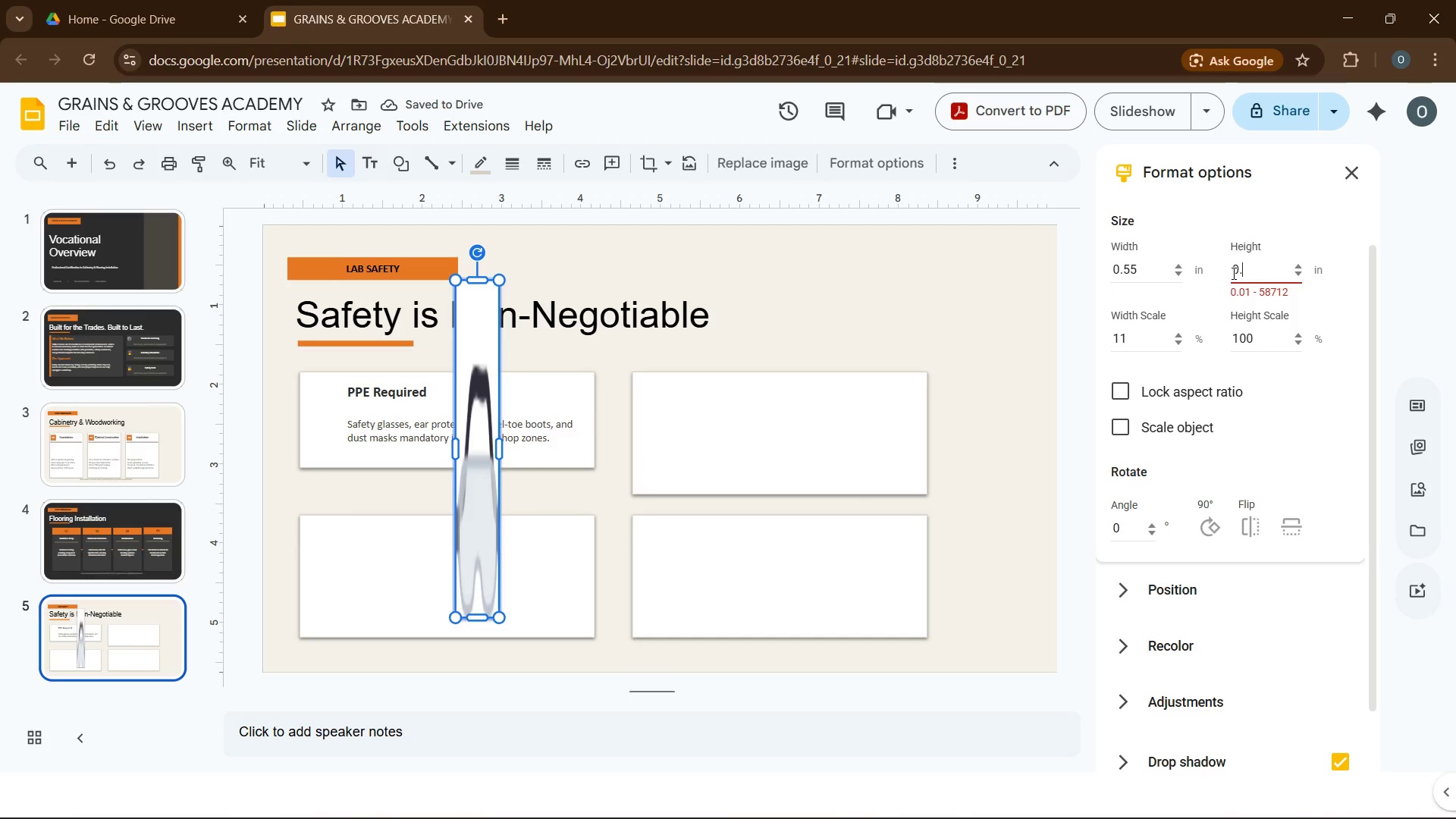 
key(NumpadDecimal)
 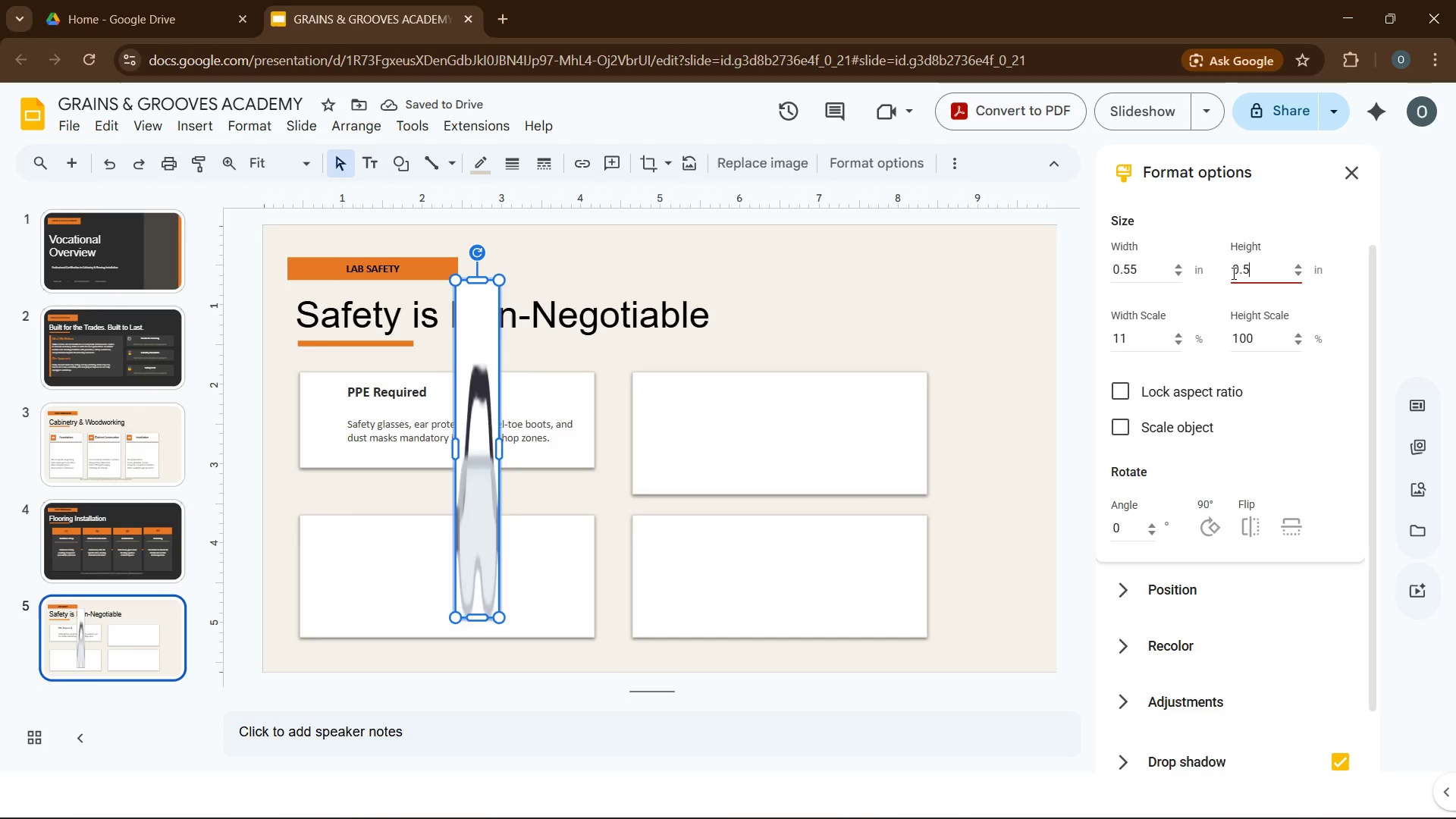 
key(Numpad5)
 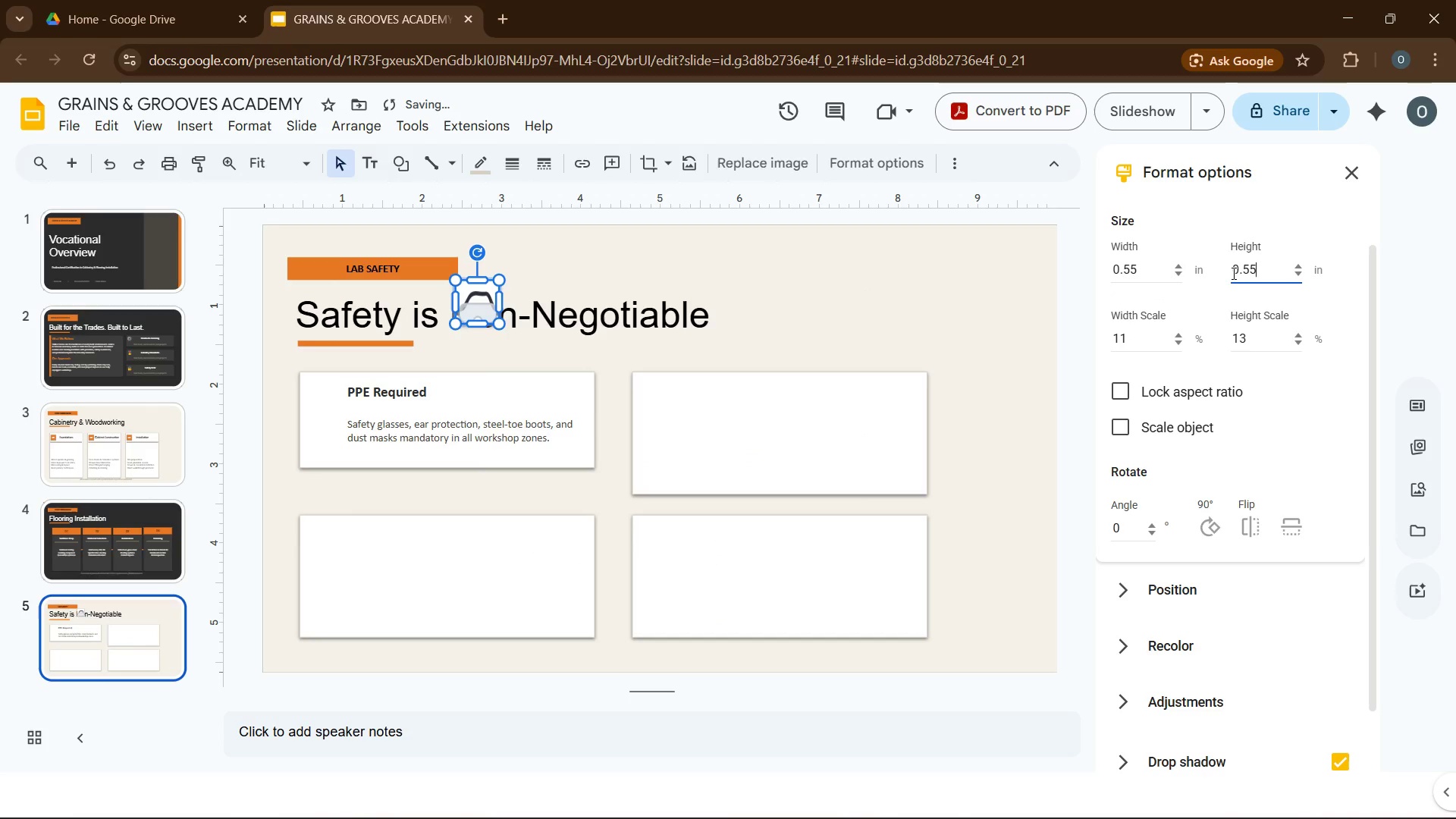 
key(Numpad5)
 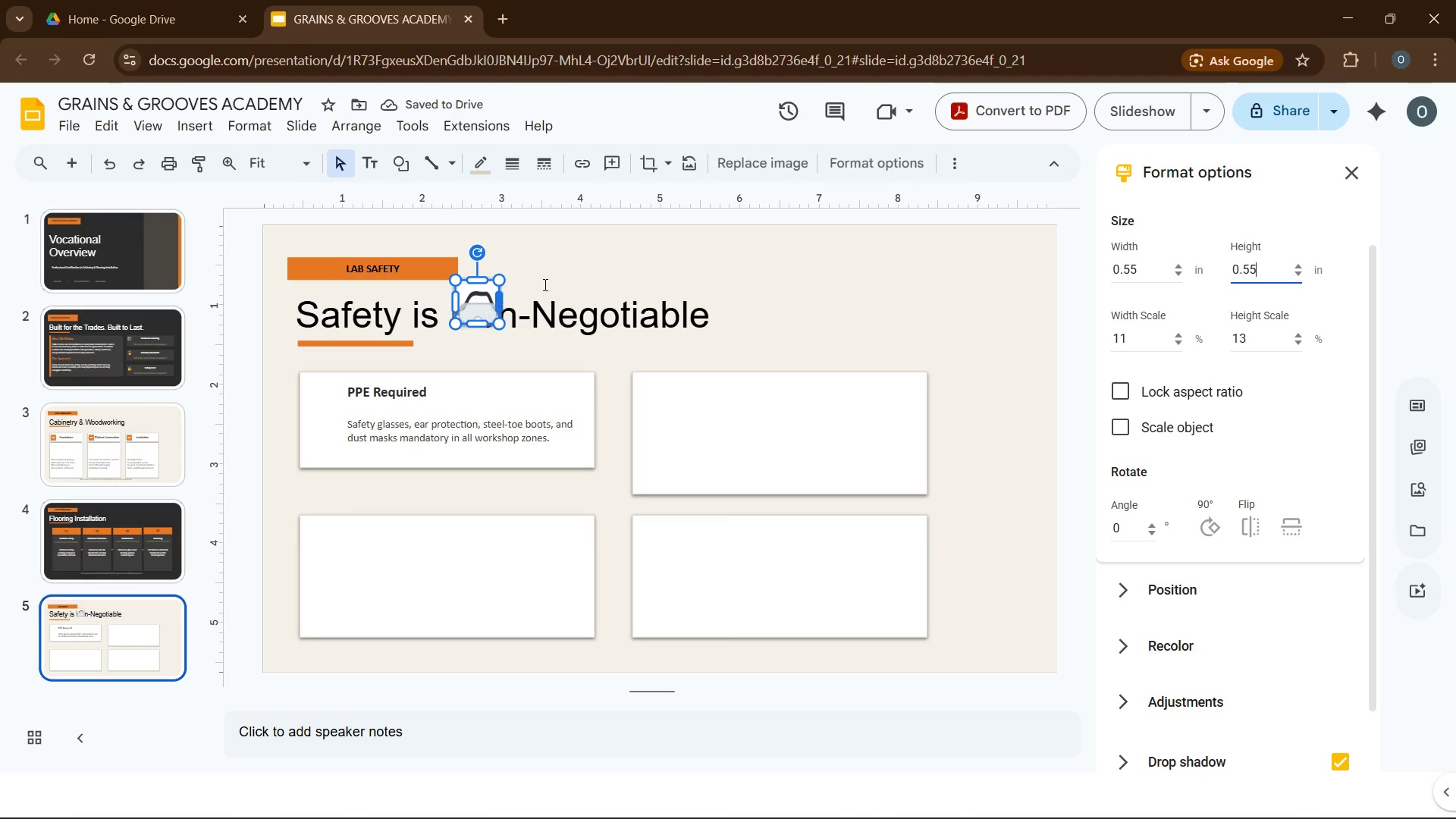 
wait(8.45)
 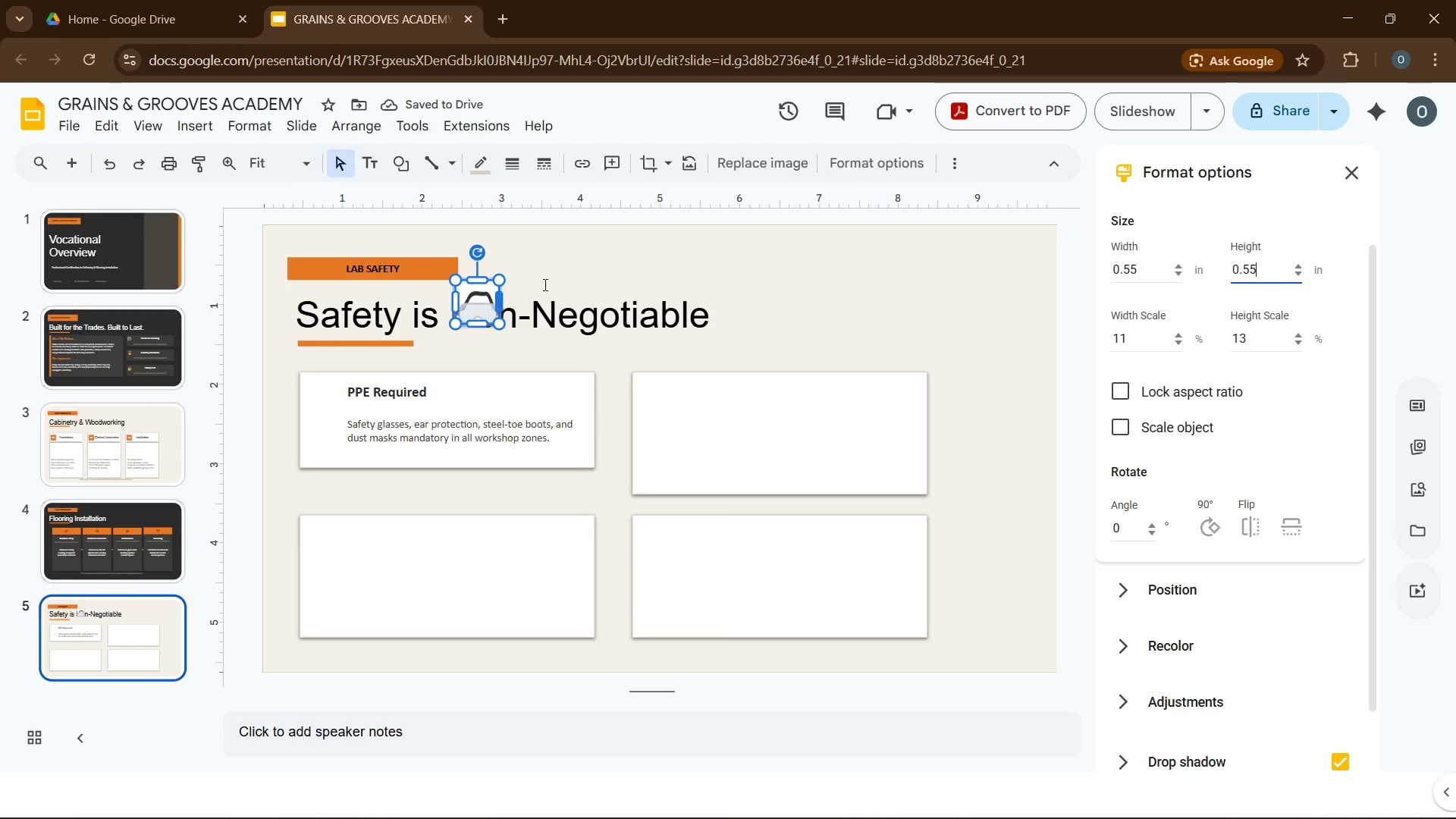 
left_click_drag(start_coordinate=[466, 290], to_coordinate=[315, 392])
 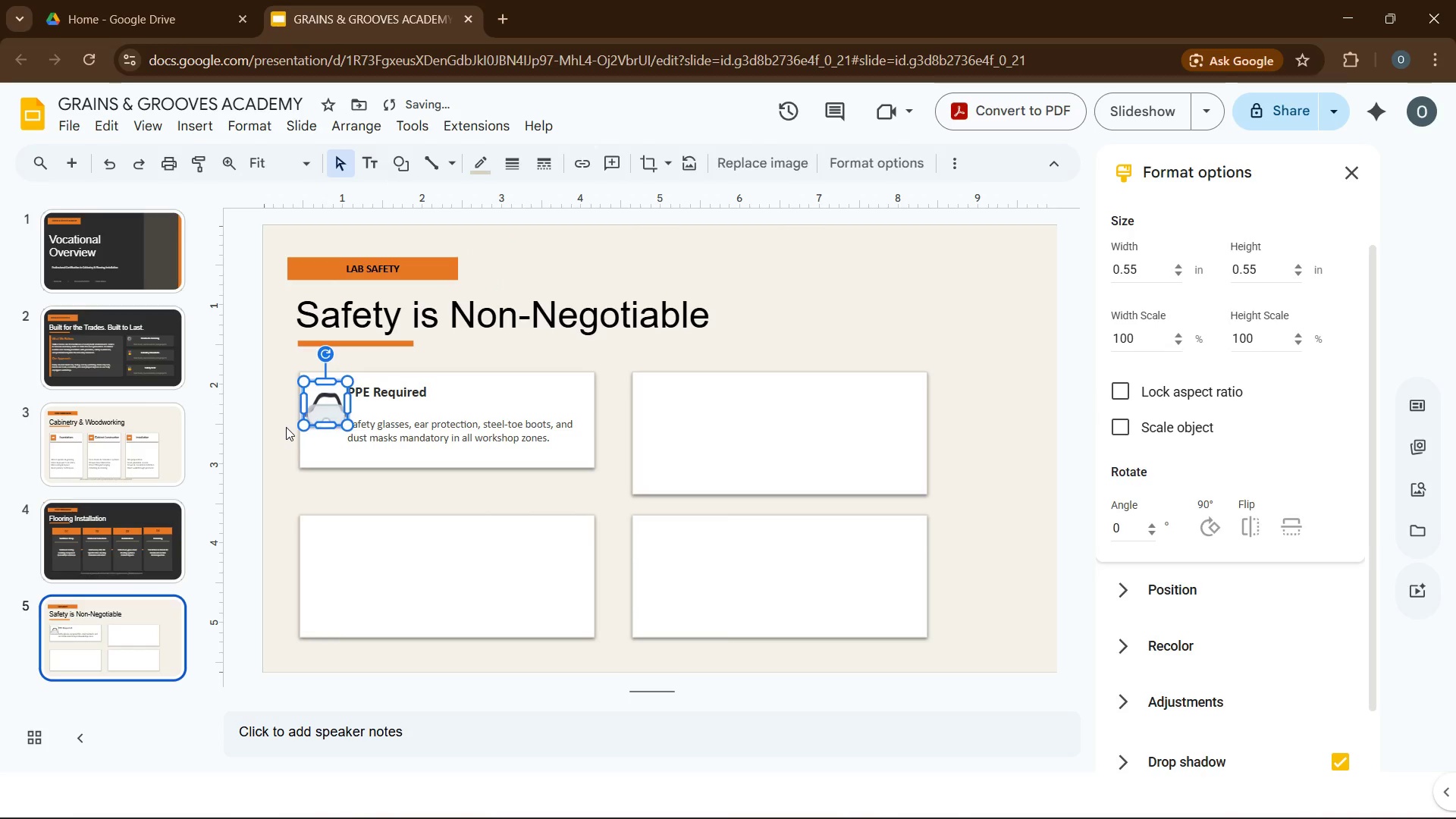 
left_click([286, 427])
 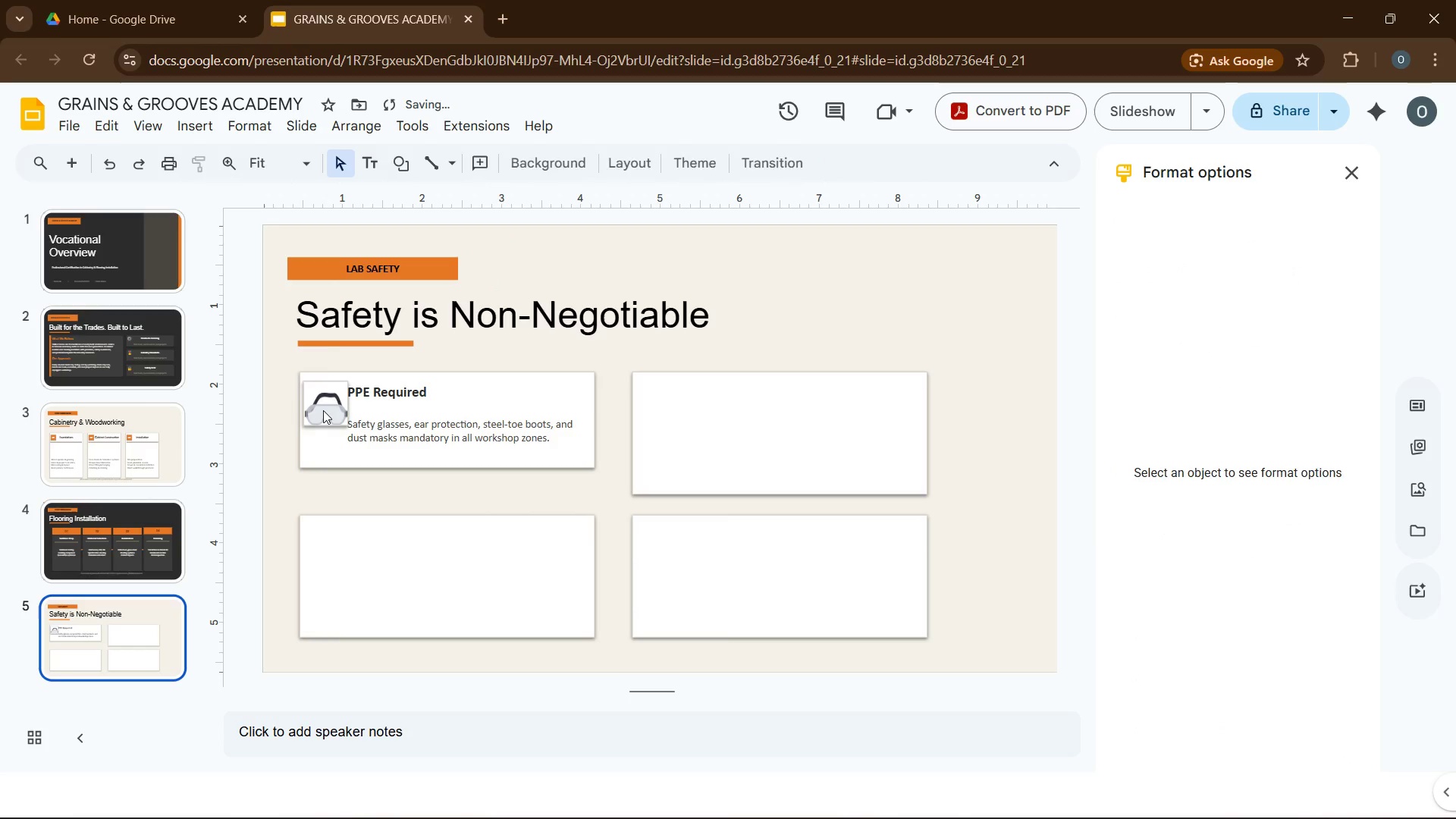 
left_click([323, 410])
 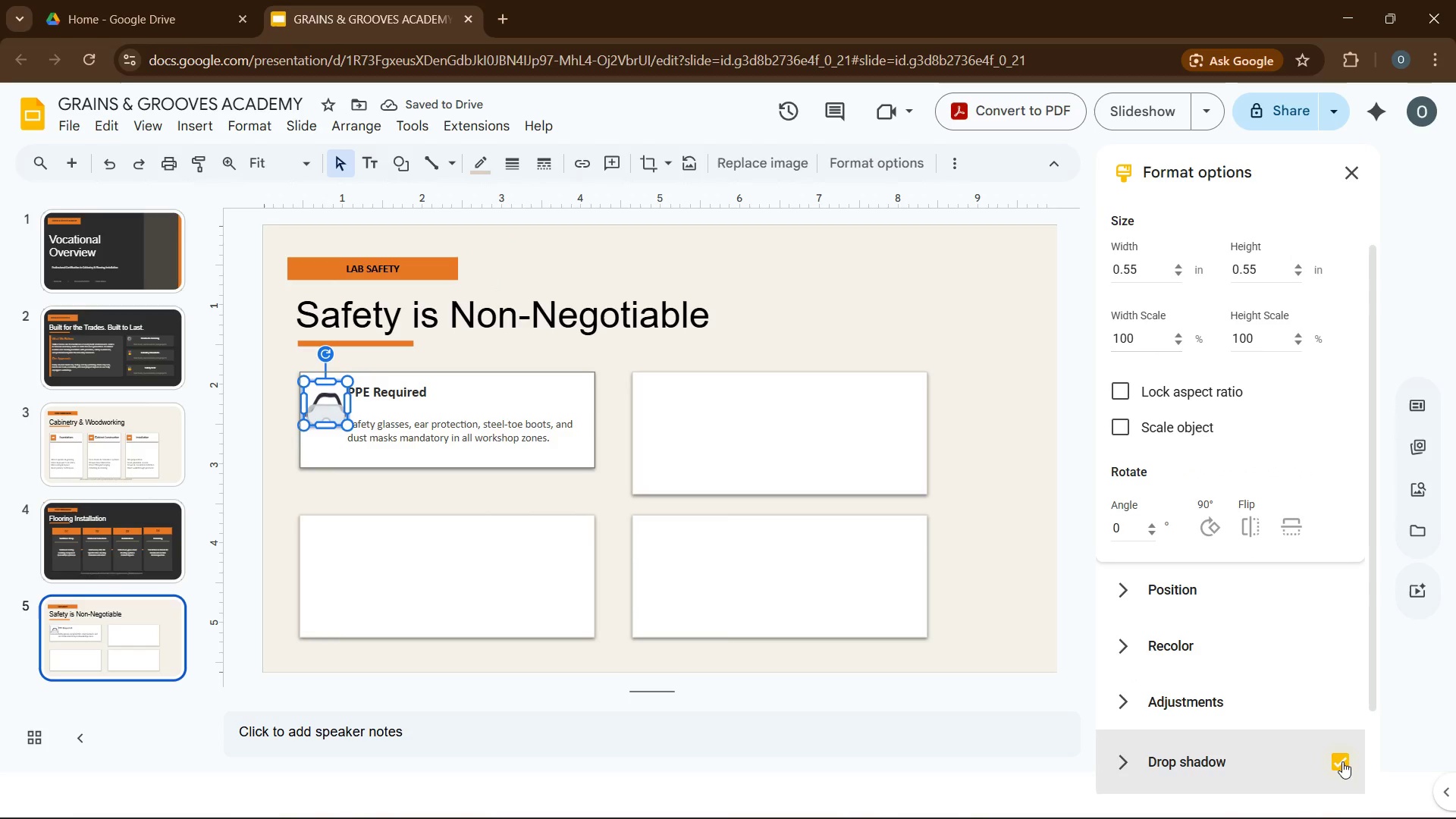 
left_click([1343, 764])
 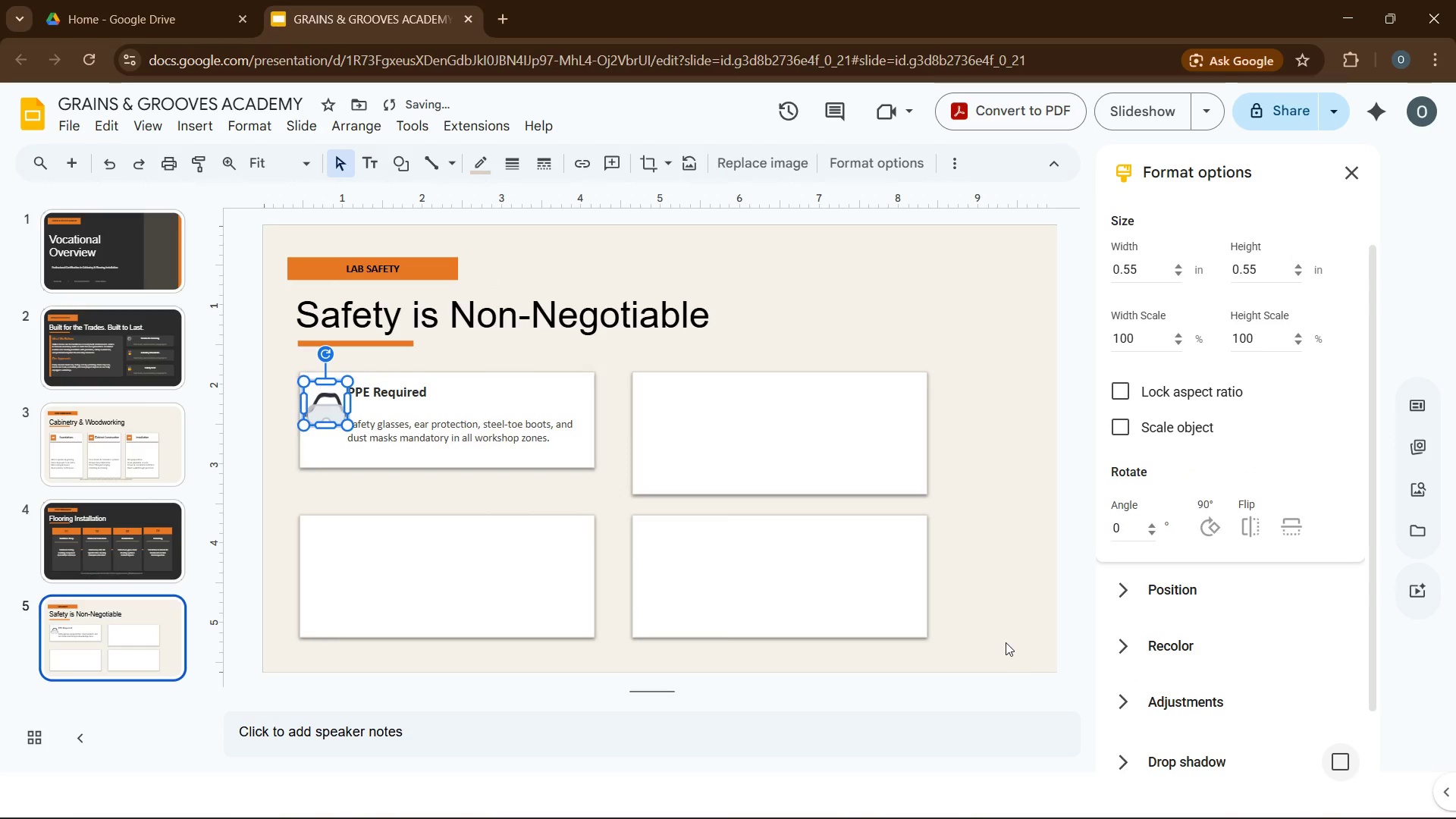 
left_click([1003, 636])
 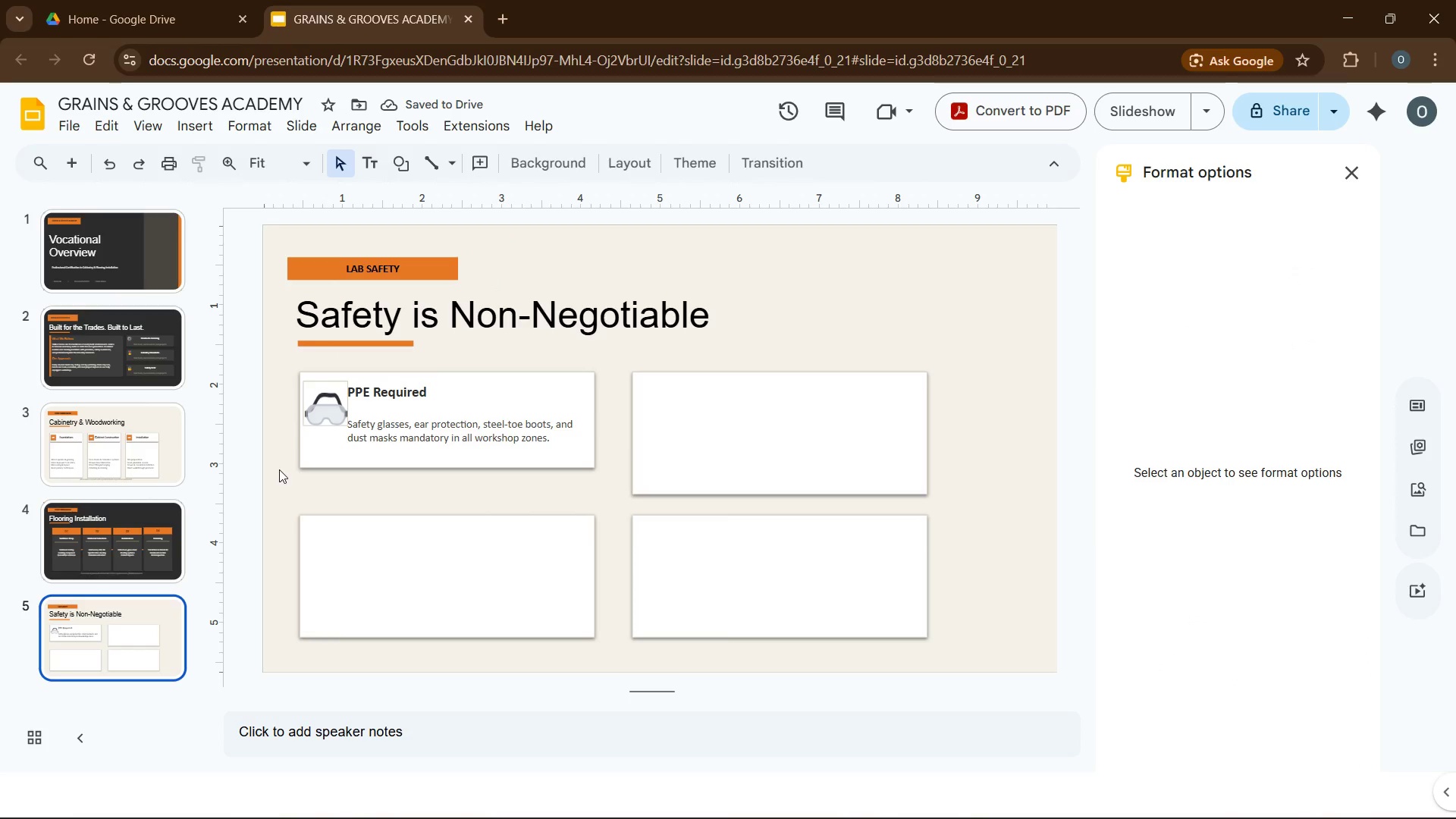 
left_click([303, 497])
 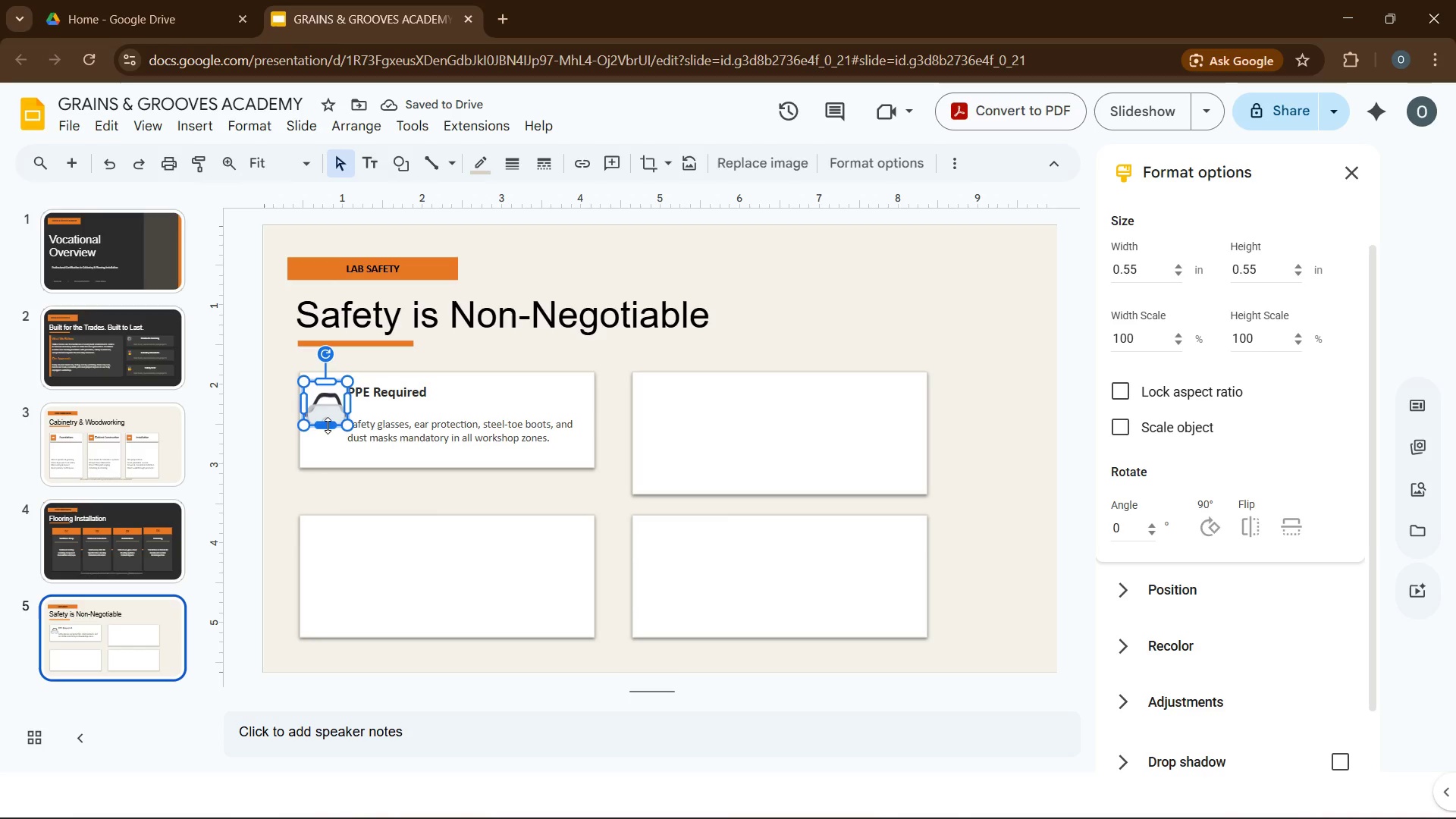 
left_click_drag(start_coordinate=[328, 425], to_coordinate=[328, 414])
 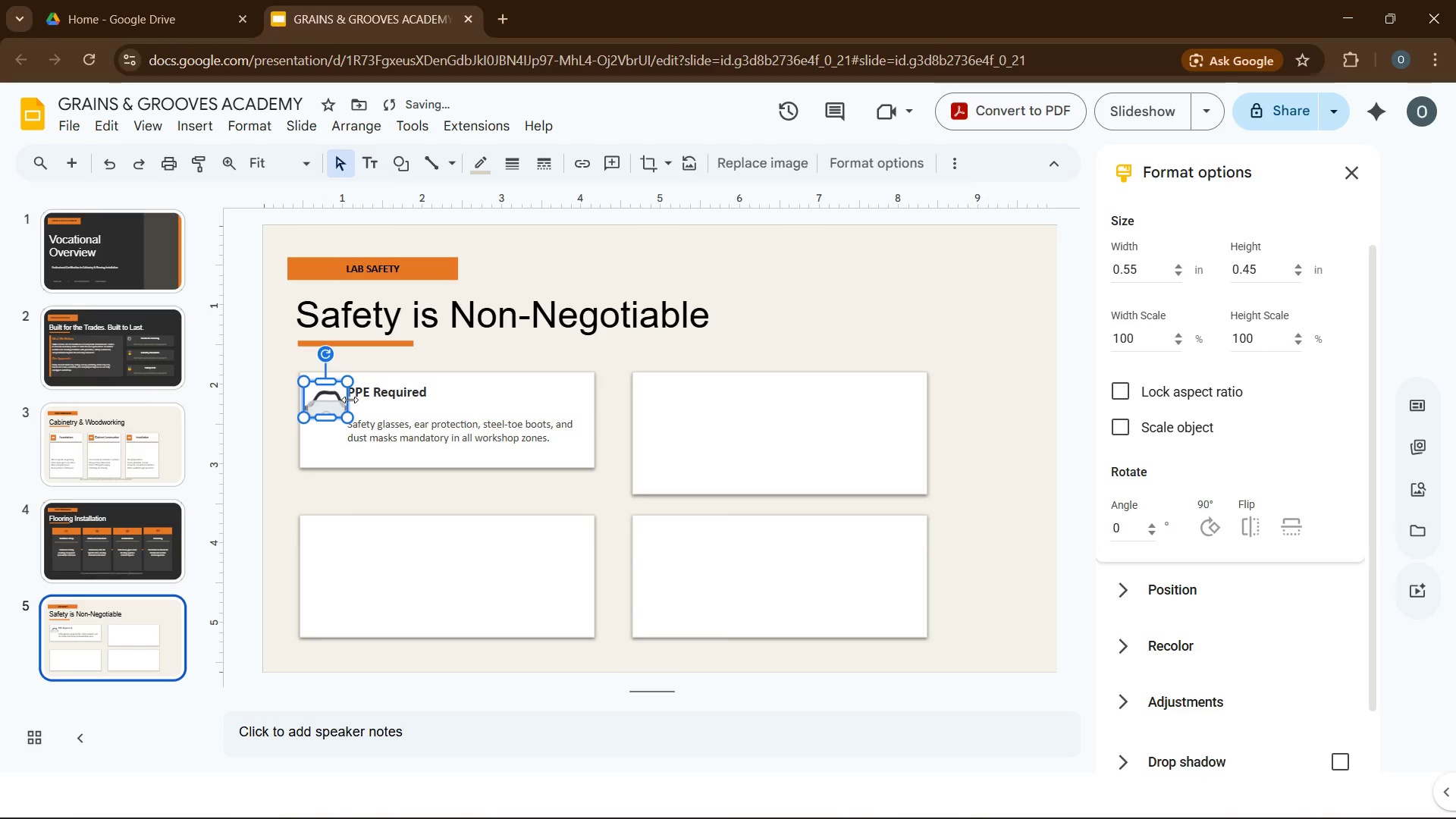 
left_click_drag(start_coordinate=[350, 400], to_coordinate=[339, 400])
 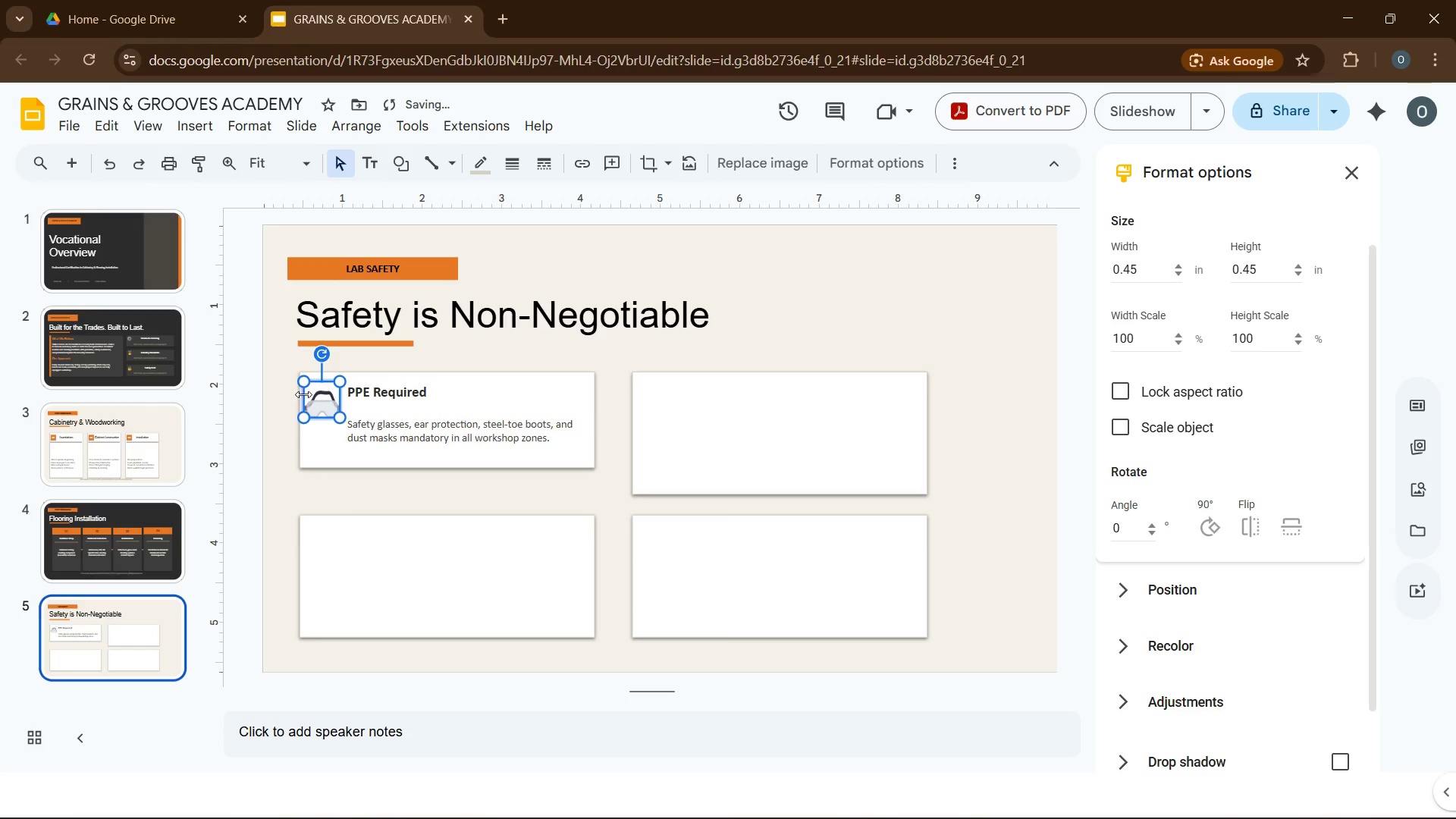 
left_click_drag(start_coordinate=[303, 394], to_coordinate=[314, 395])
 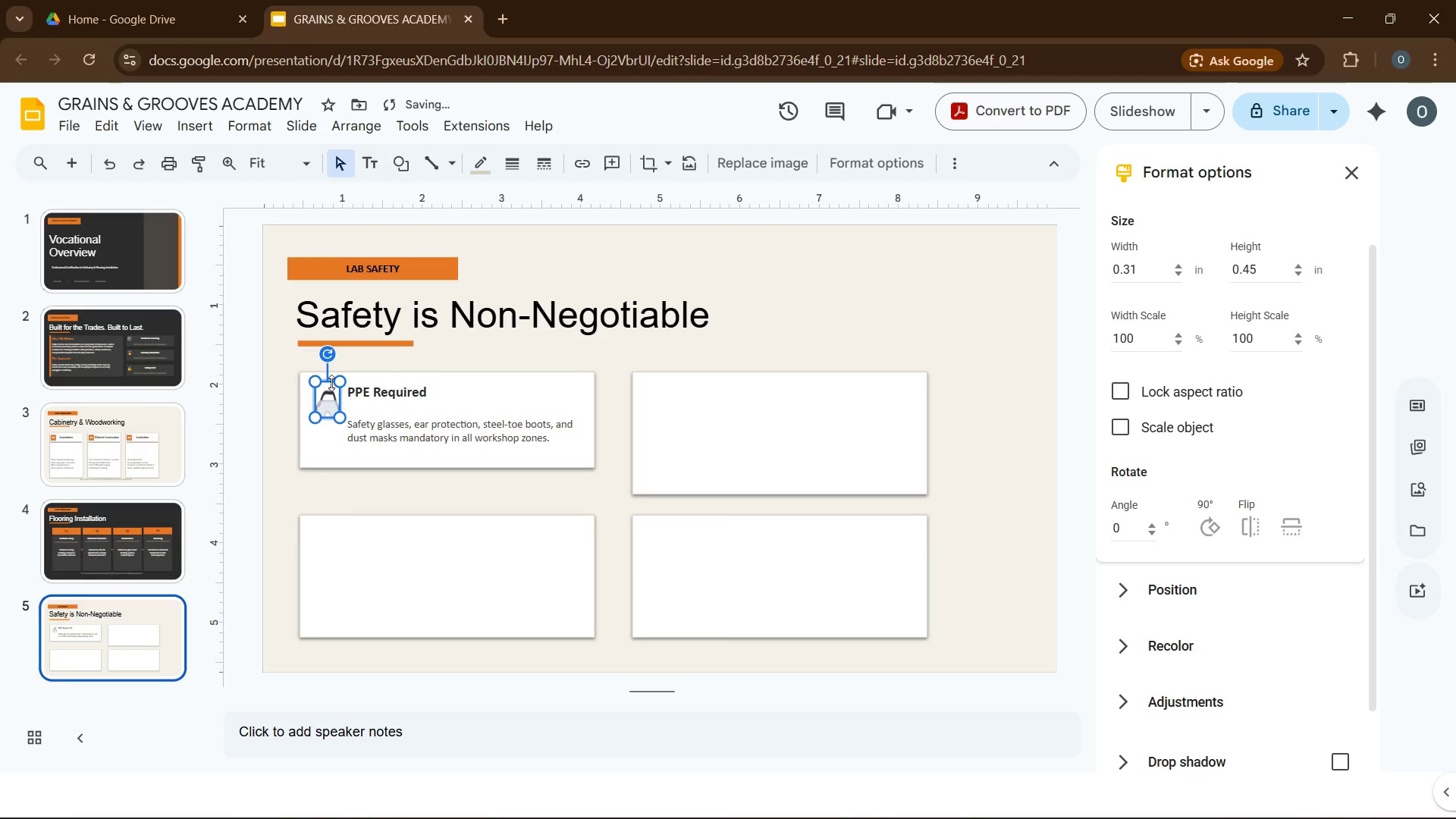 
left_click_drag(start_coordinate=[331, 383], to_coordinate=[331, 394])
 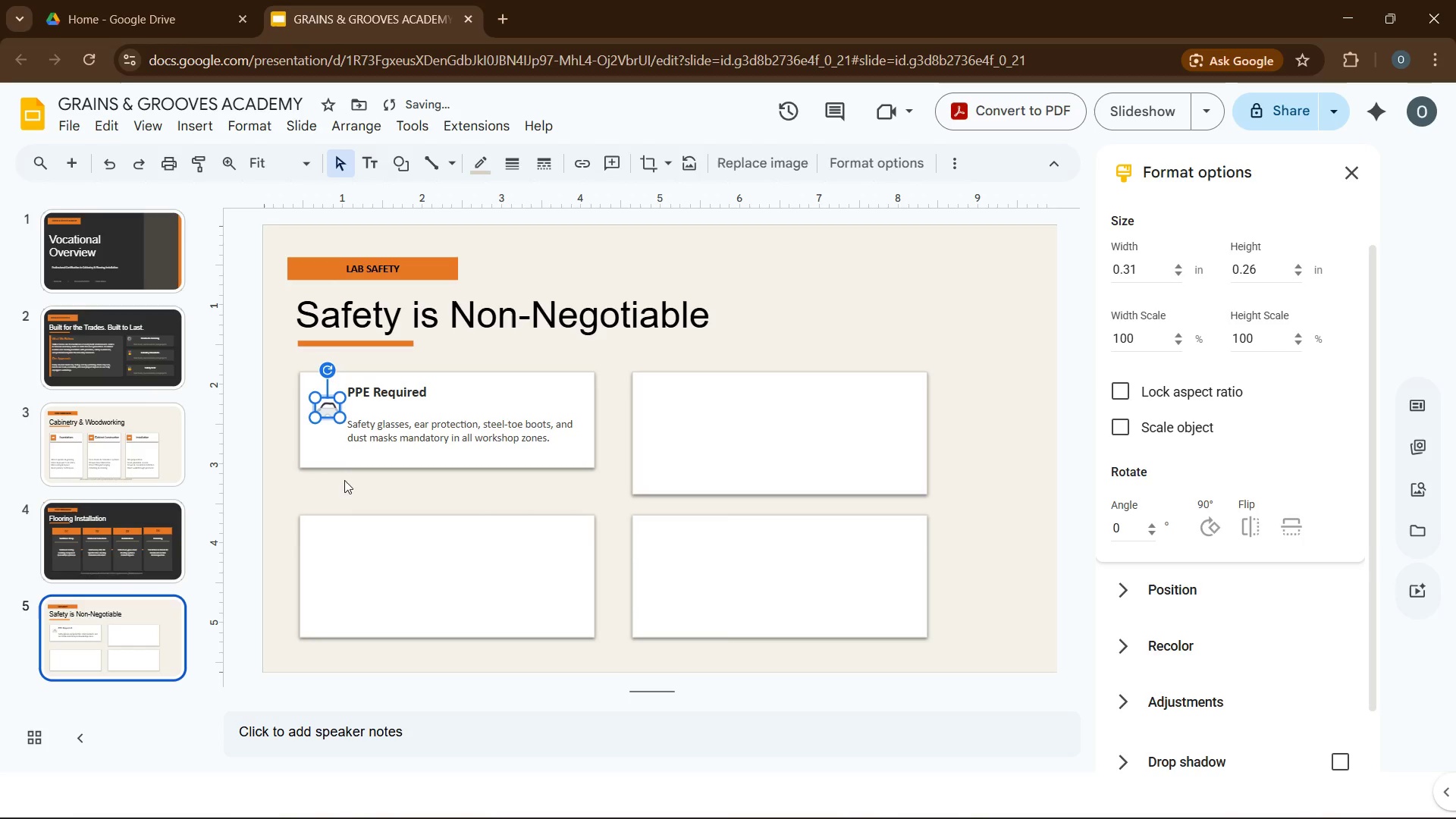 
left_click([344, 488])
 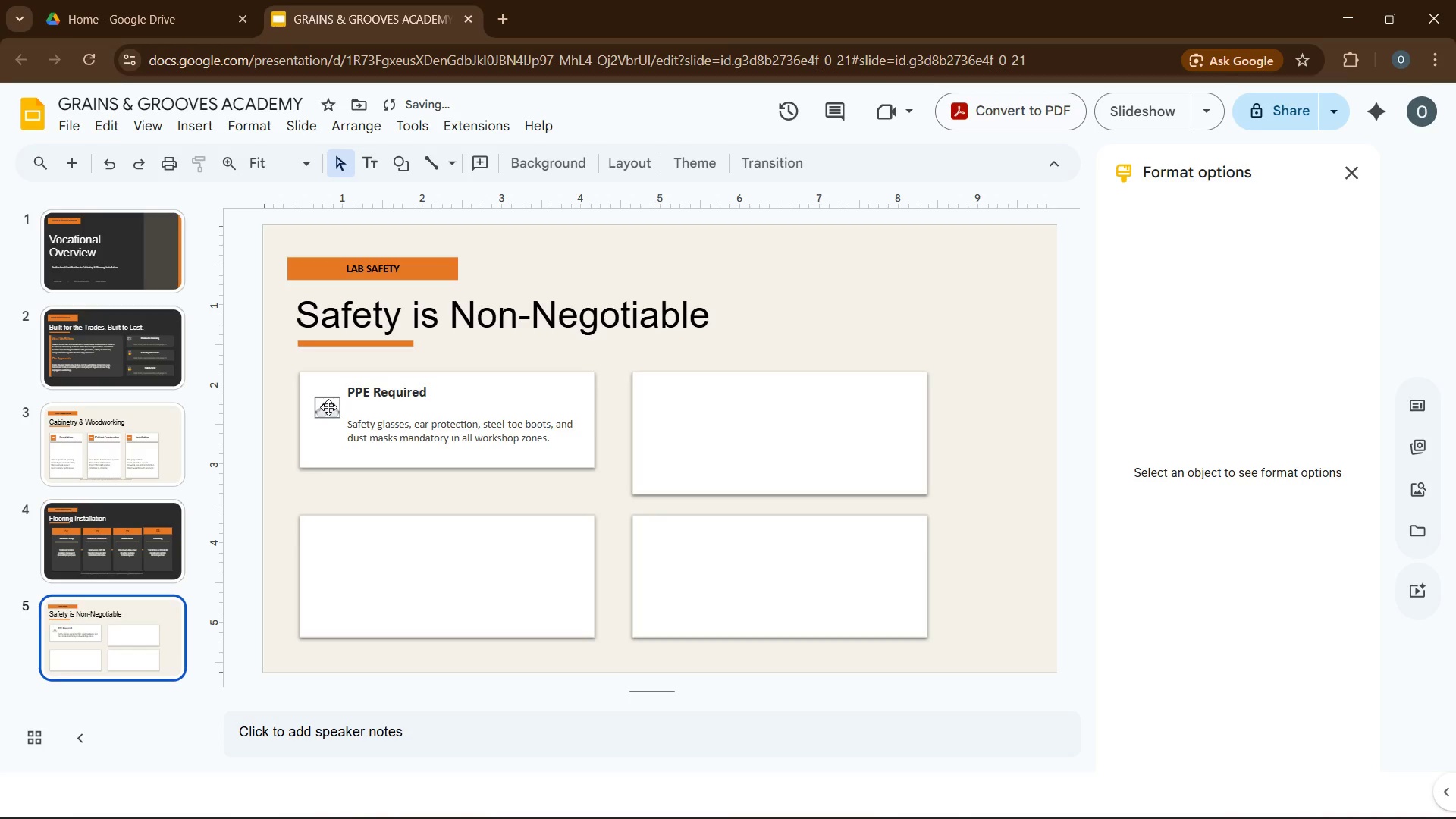 
left_click_drag(start_coordinate=[328, 407], to_coordinate=[328, 398])
 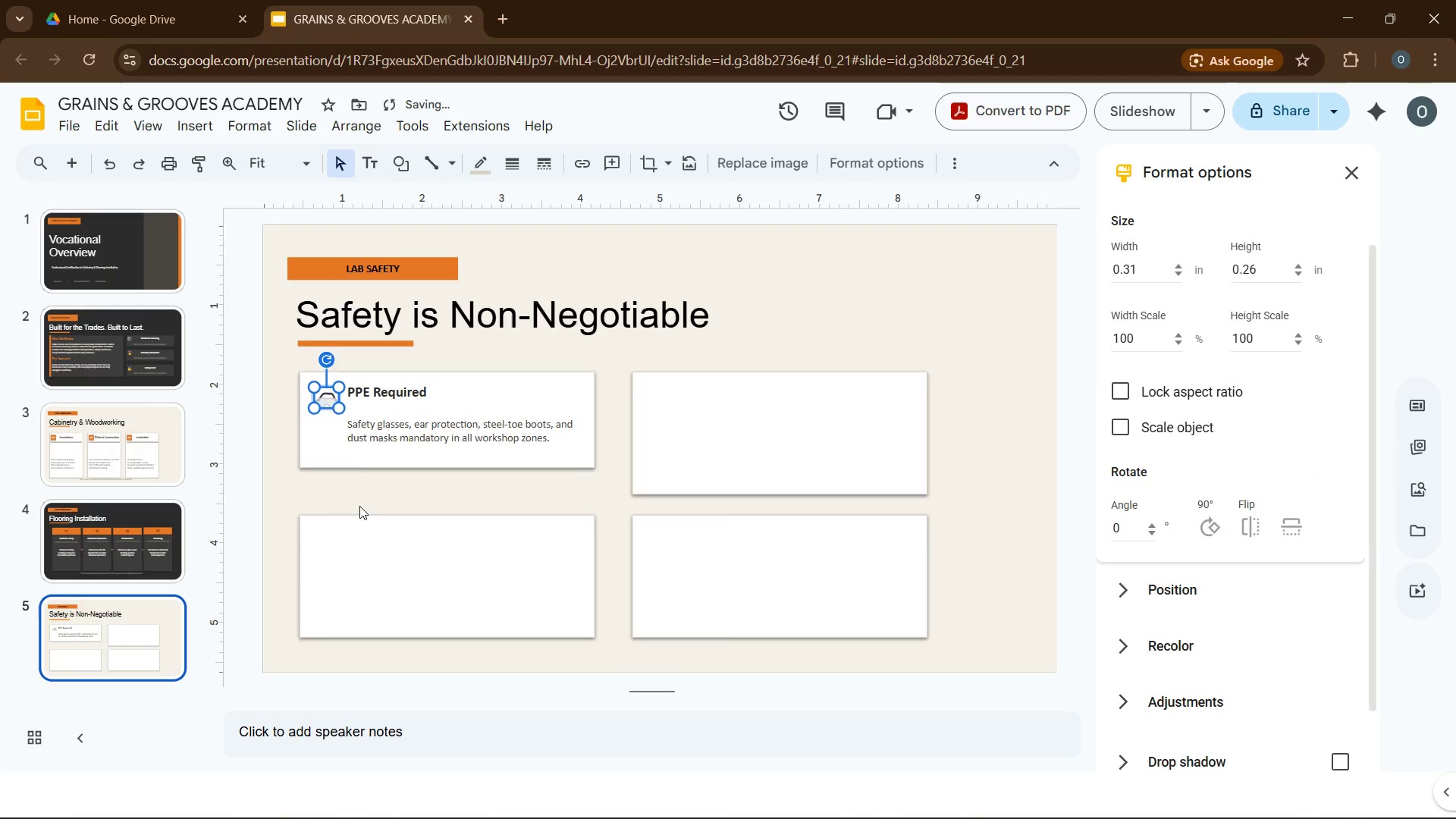 
left_click([358, 504])
 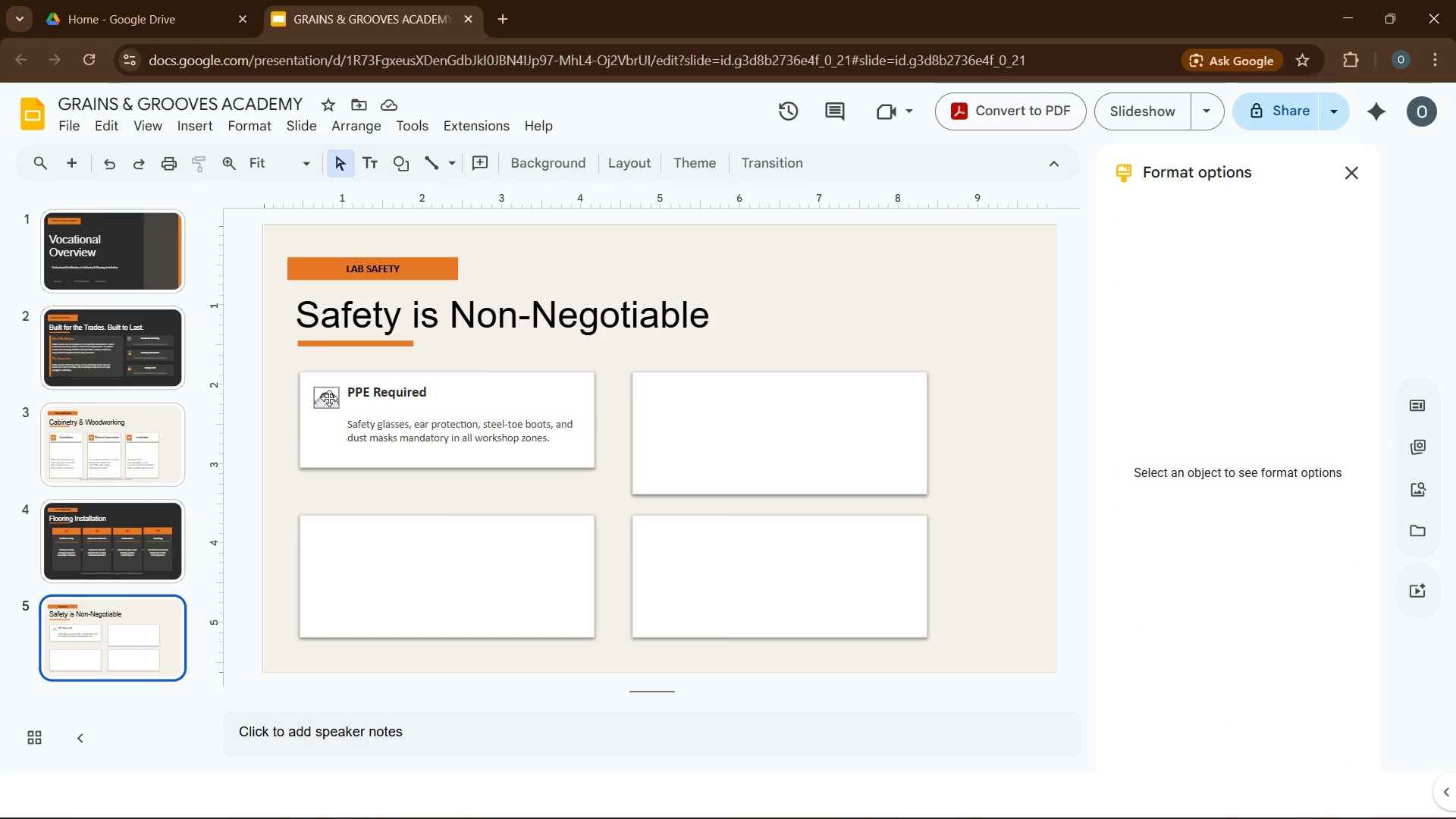 
wait(7.3)
 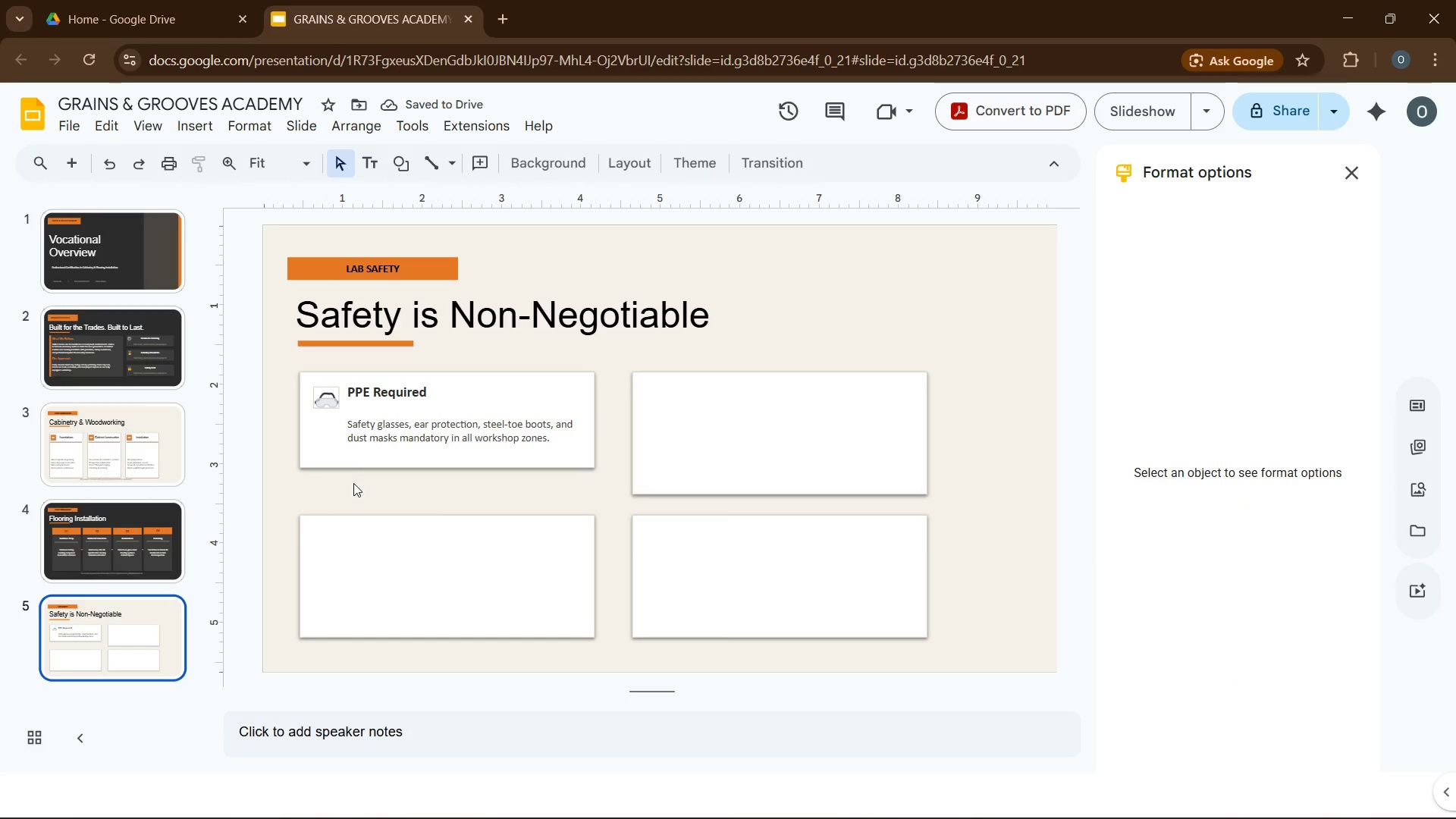 
mouse_move([374, 164])
 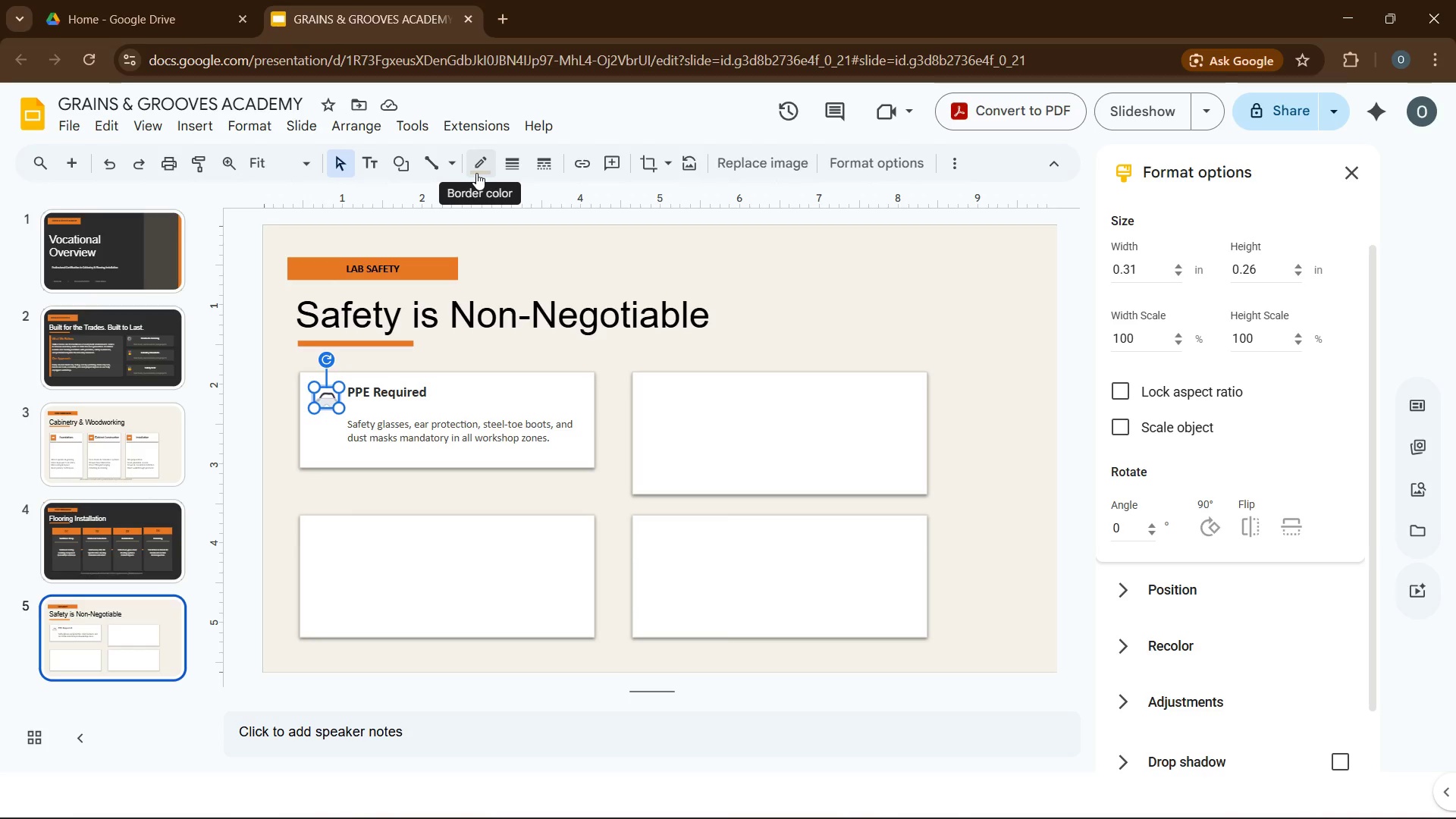 
left_click([476, 173])
 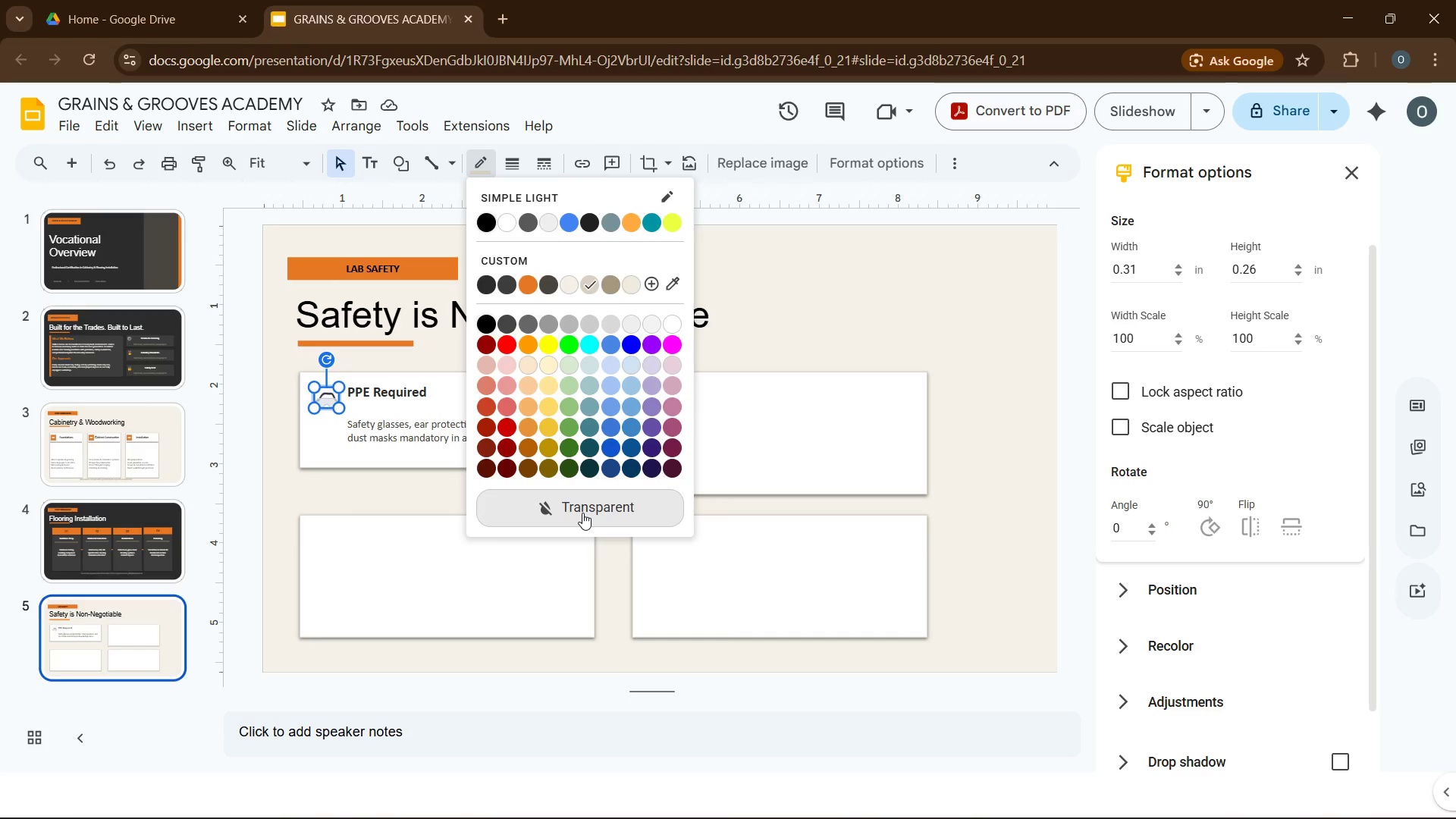 
left_click([582, 513])
 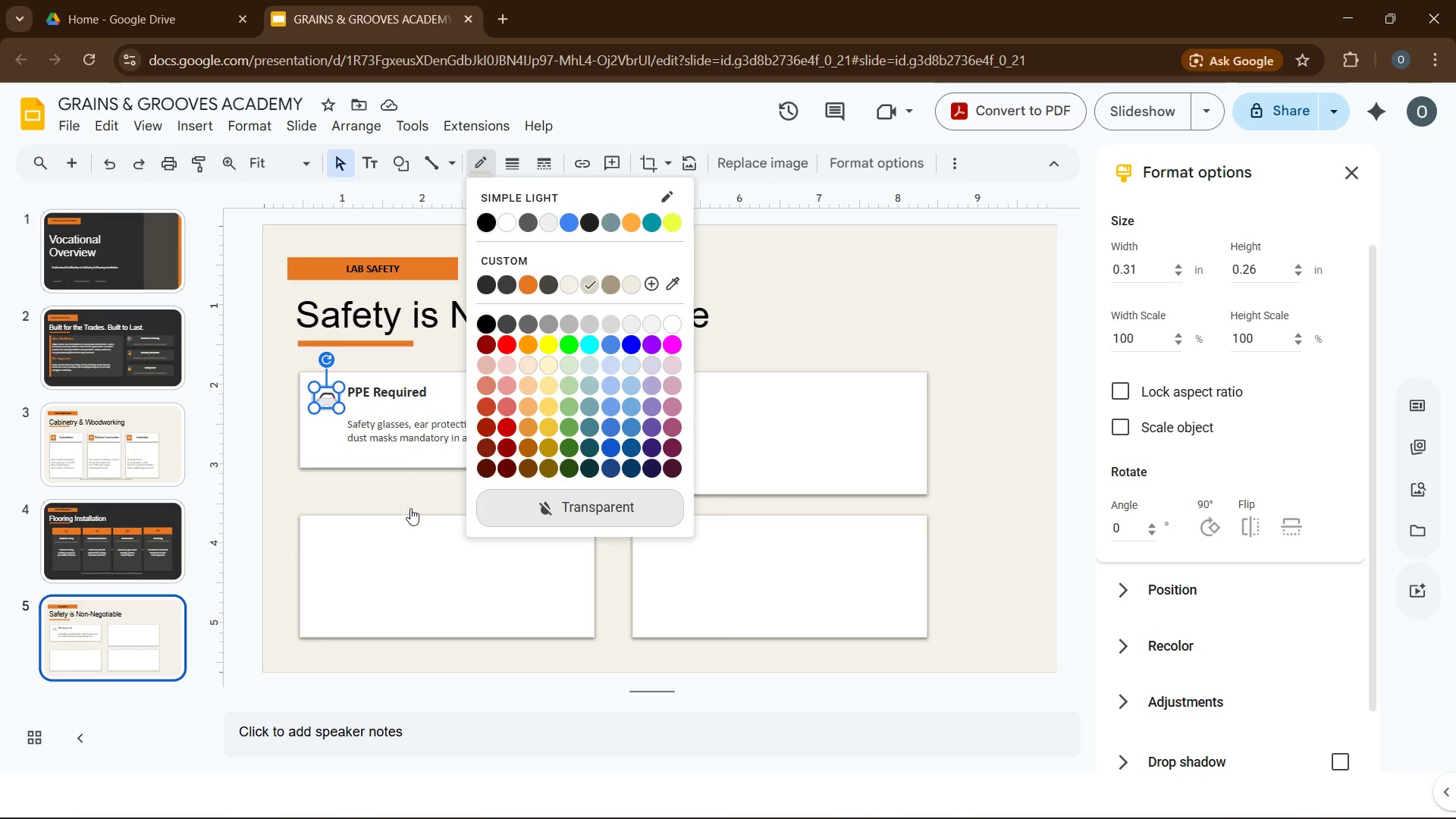 
left_click([554, 508])
 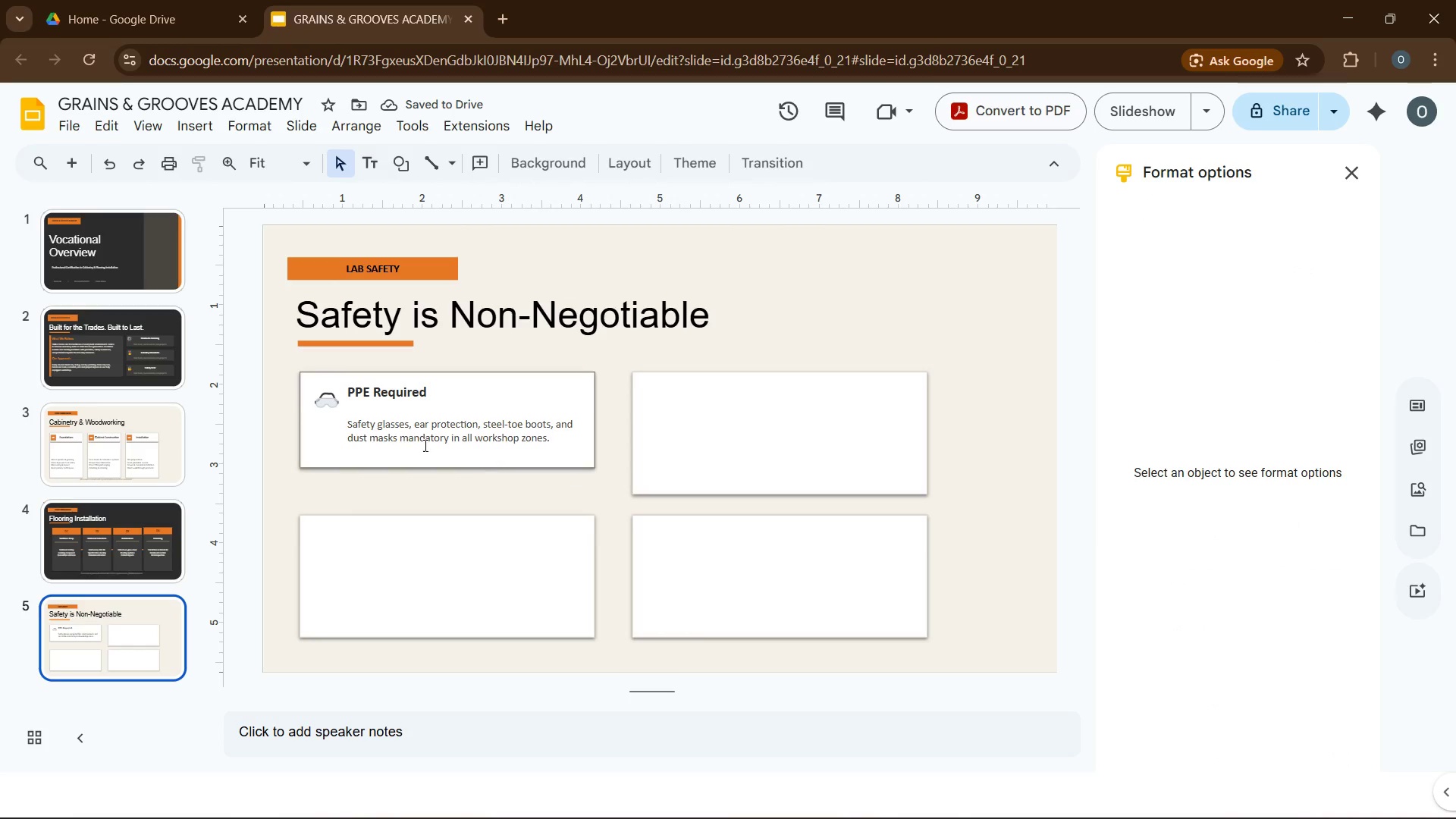 
wait(5.61)
 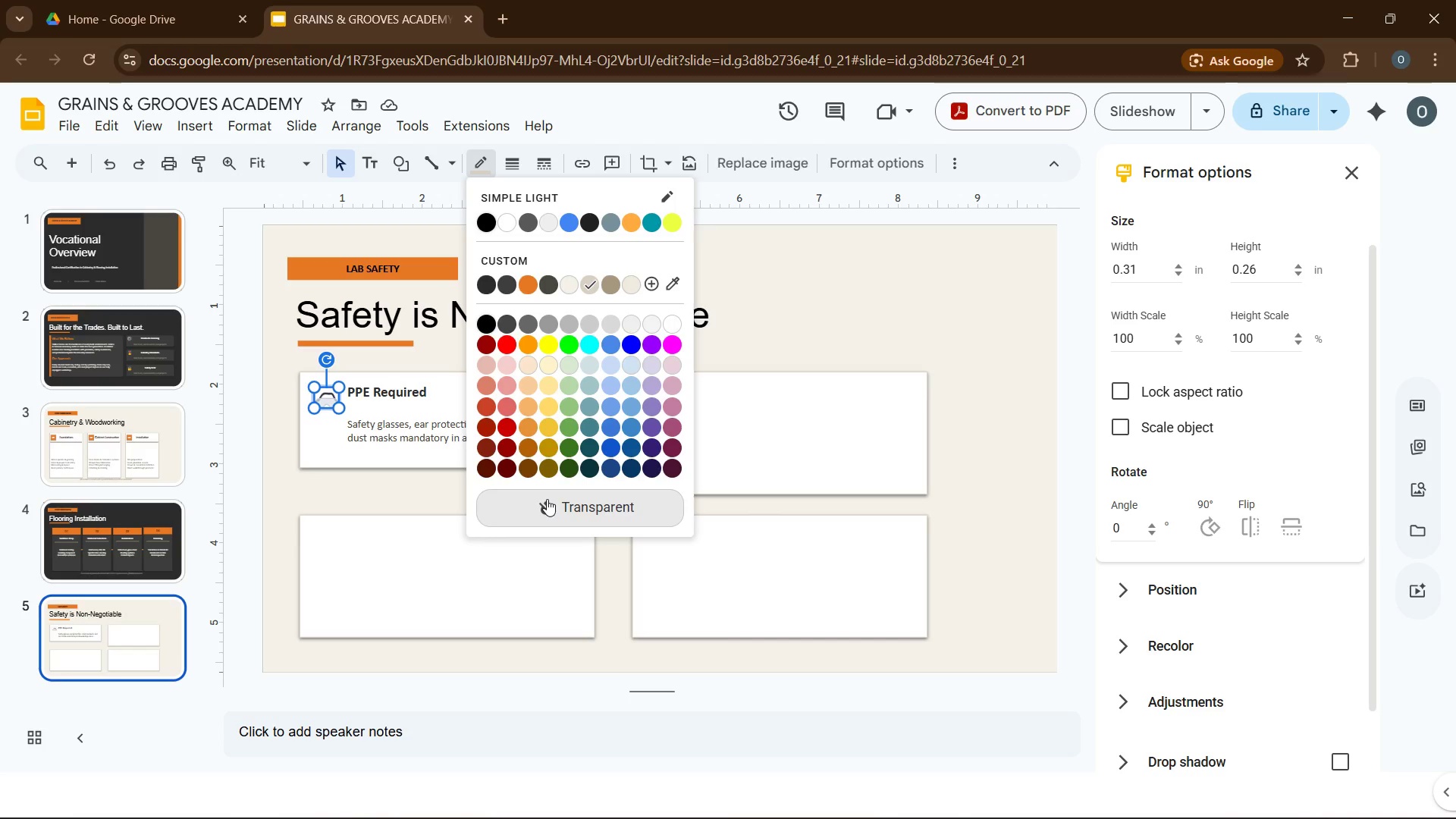 
left_click([327, 403])
 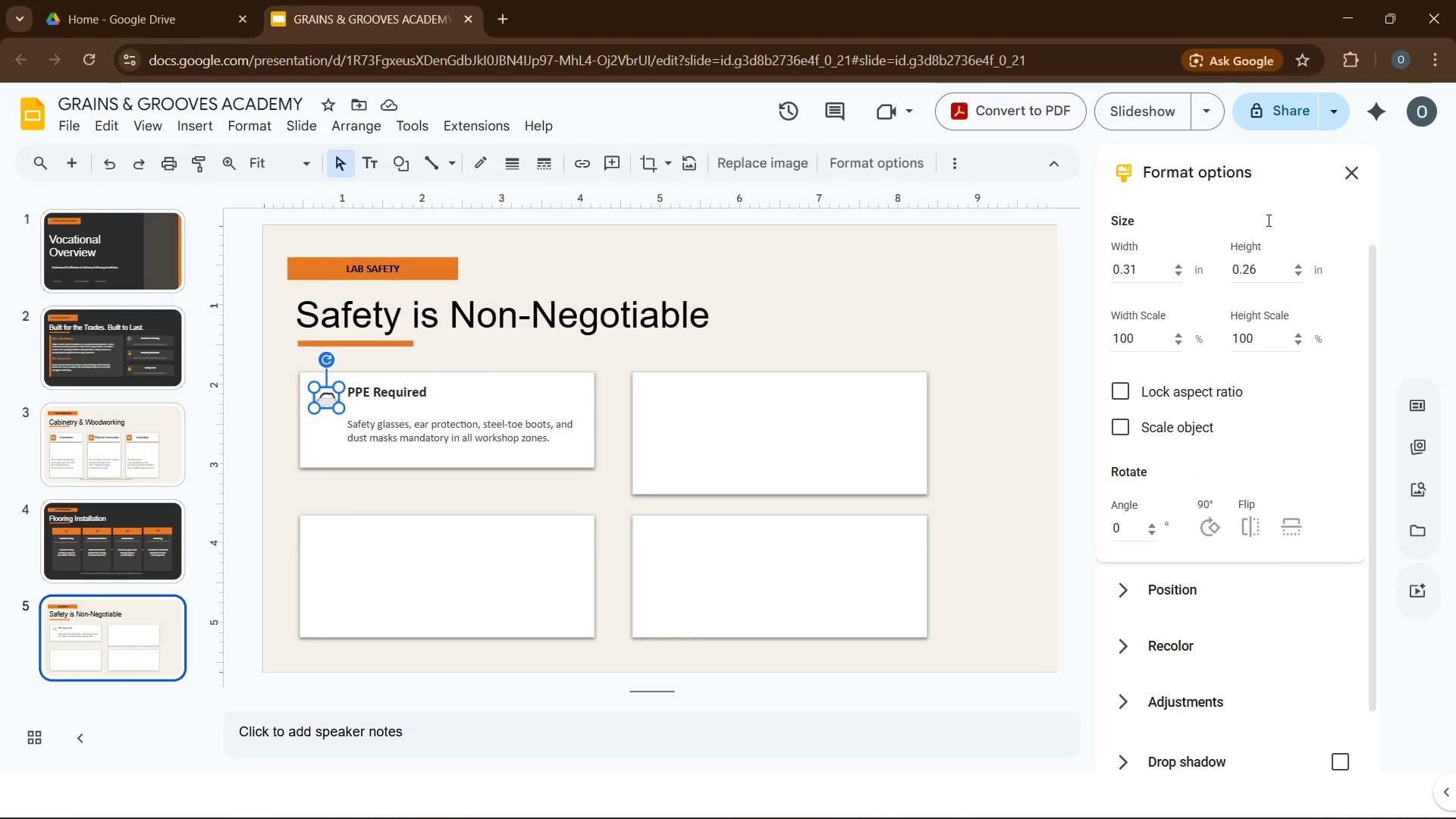 
left_click([705, 419])
 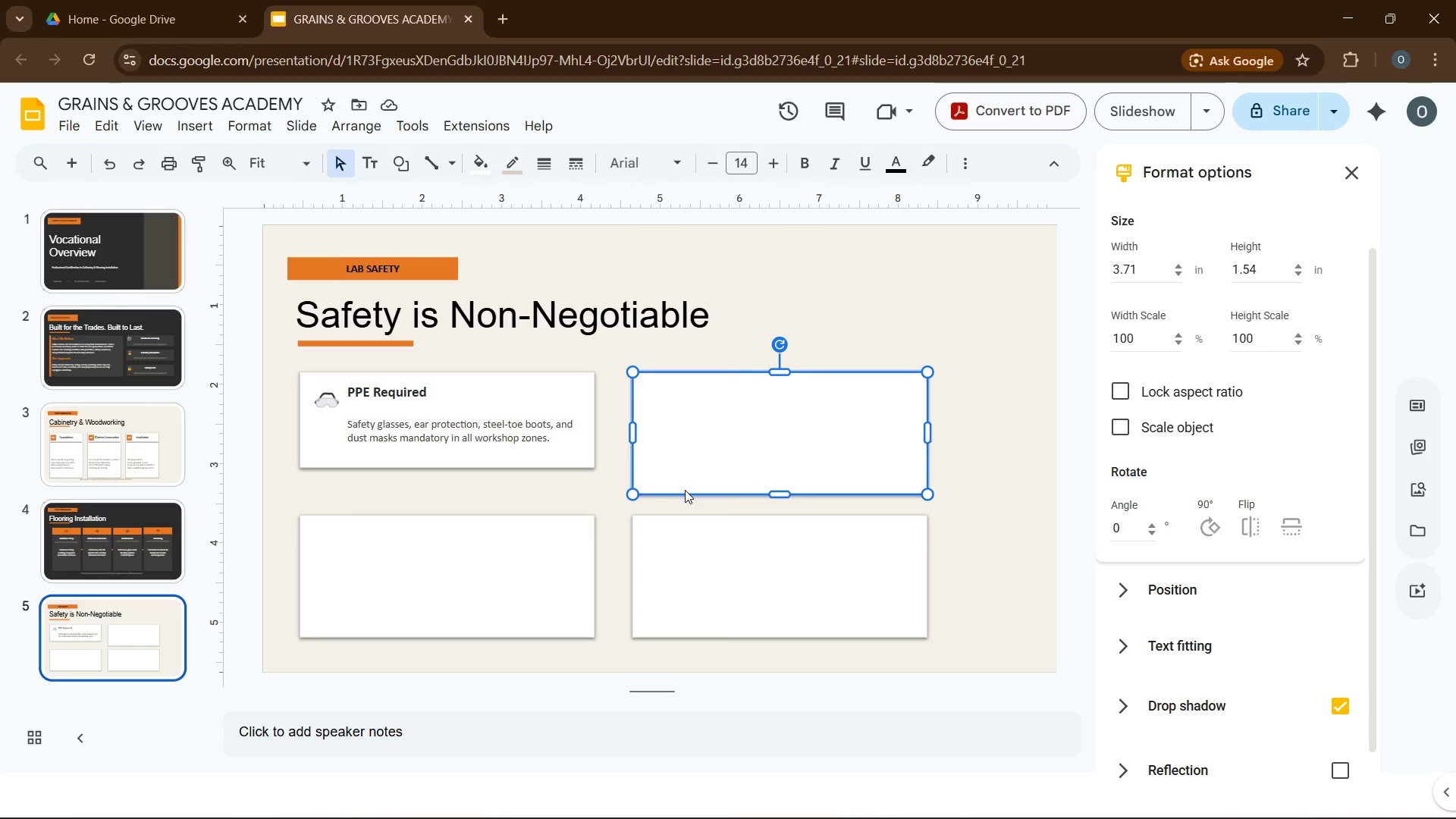 
key(Backspace)
 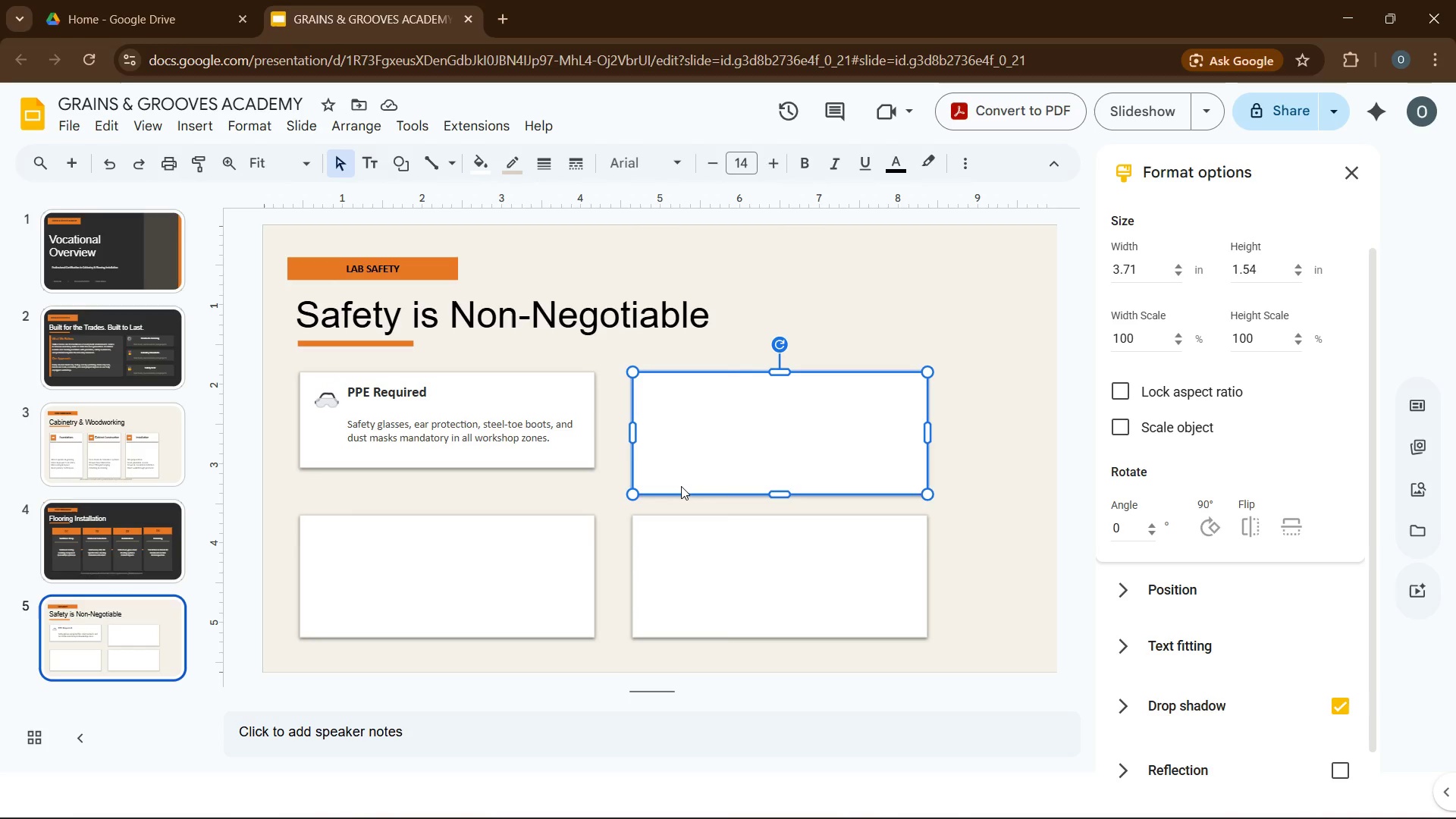 
key(Backspace)
 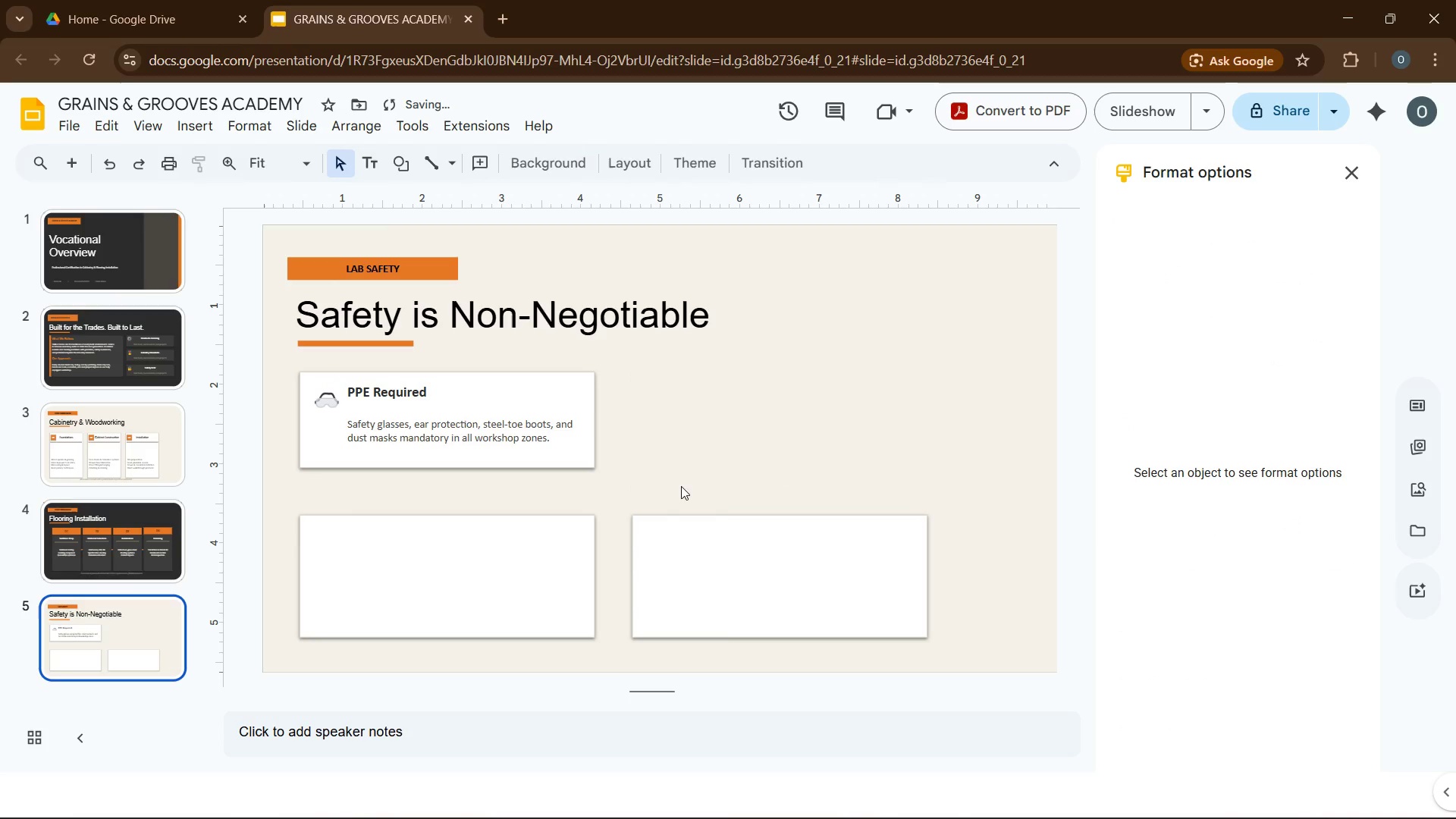 
right_click([681, 486])
 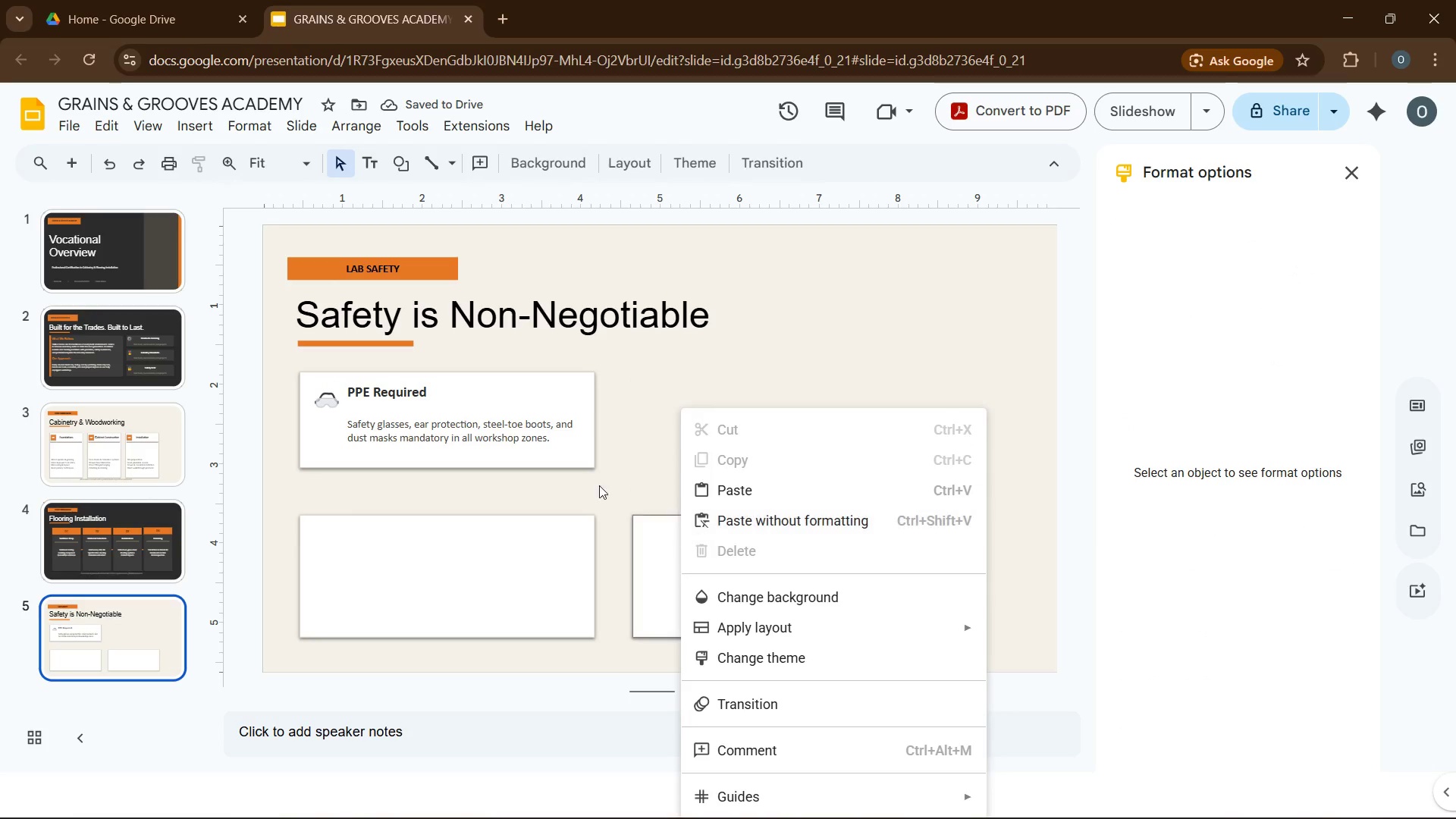 
left_click([595, 479])
 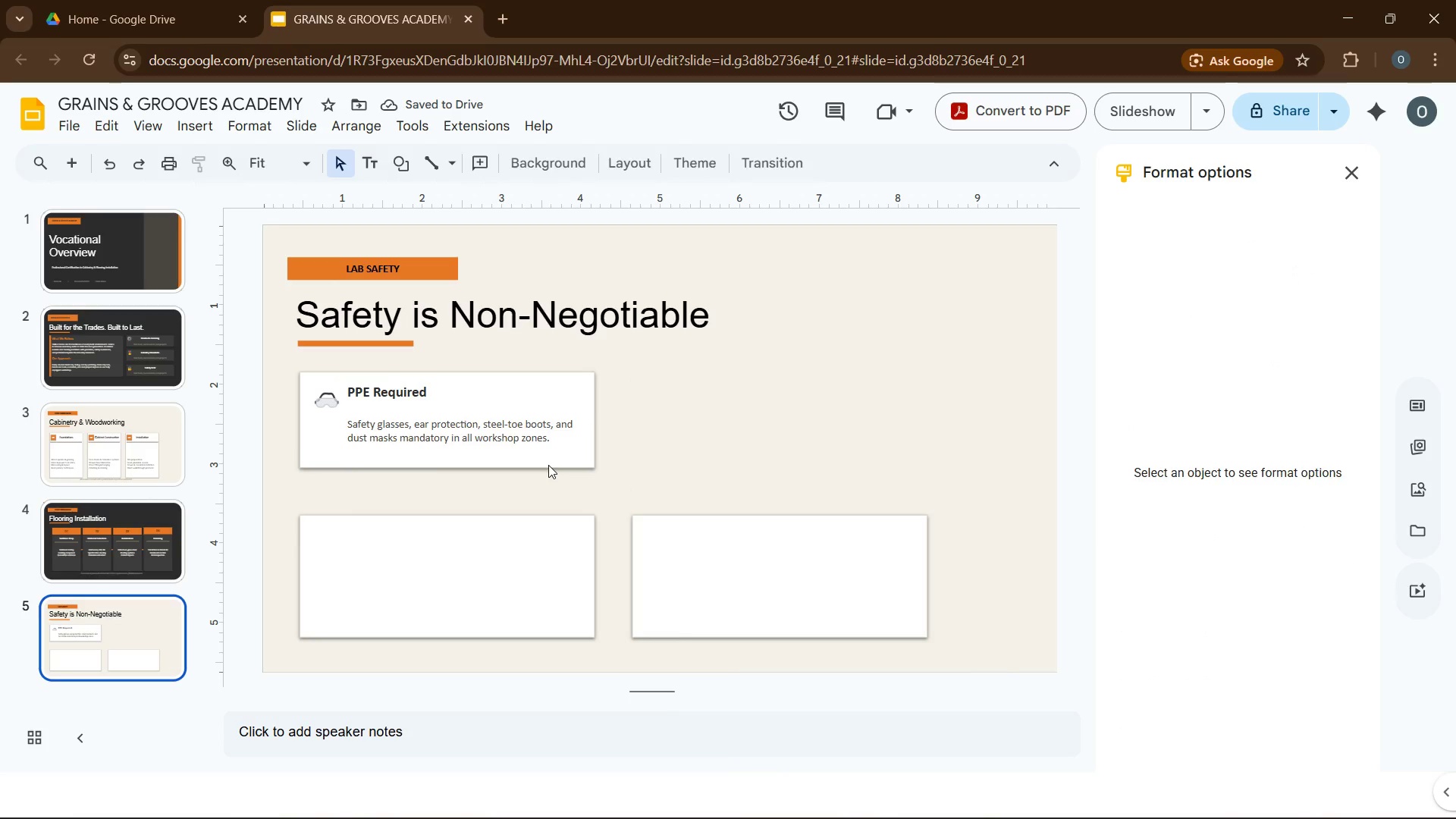 
left_click([548, 465])
 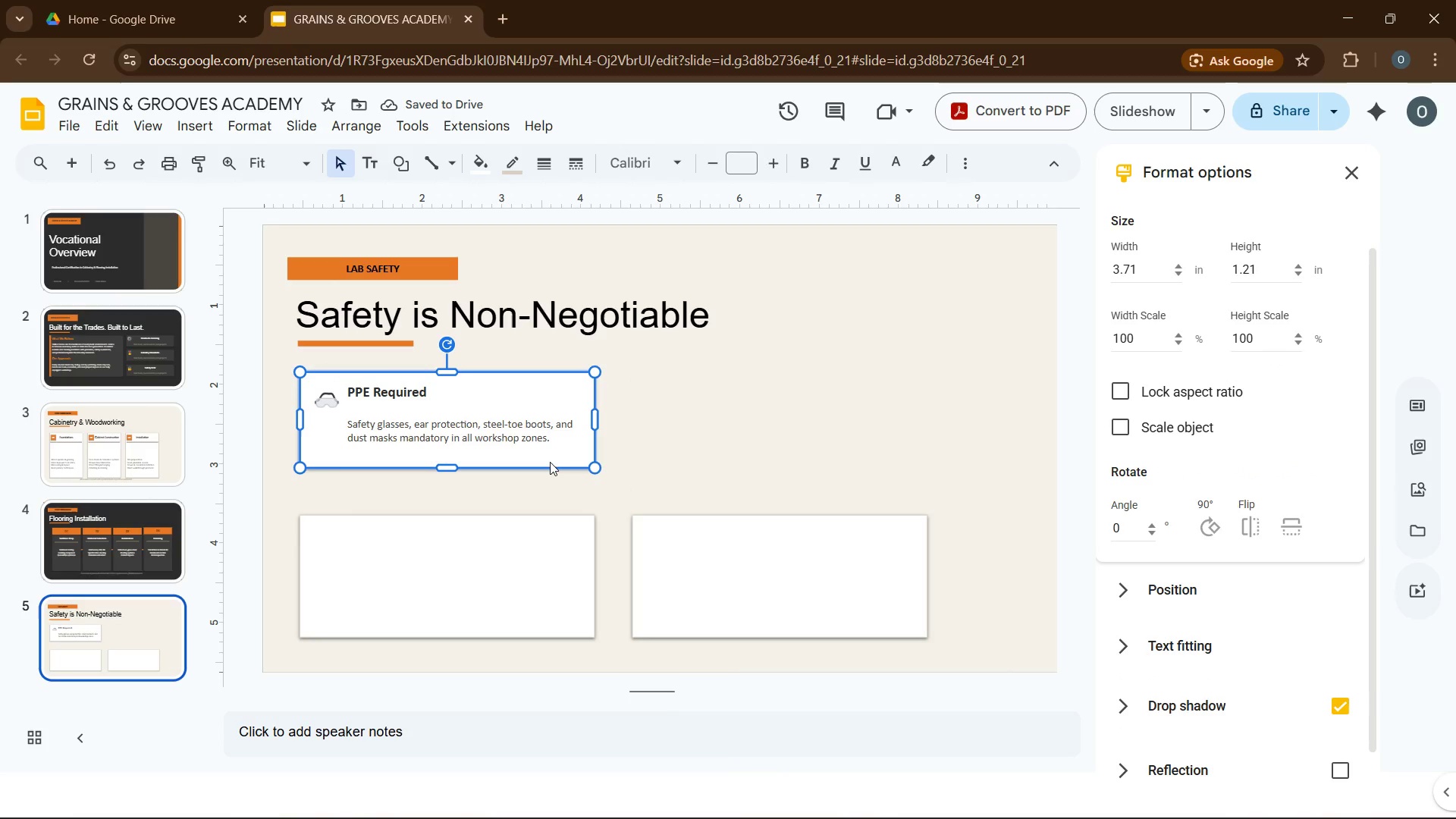 
key(Control+D)
 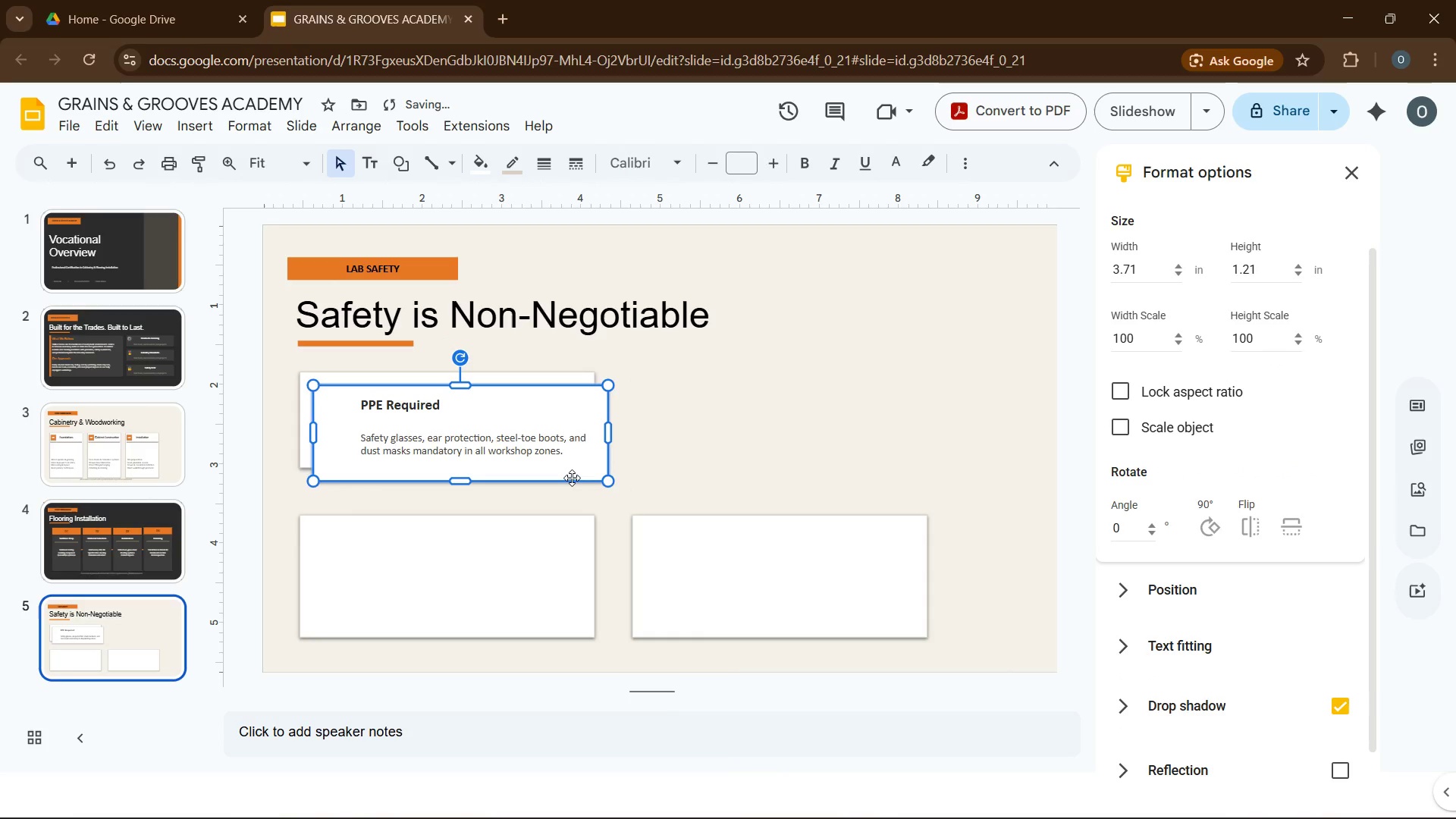 
left_click_drag(start_coordinate=[573, 479], to_coordinate=[868, 464])
 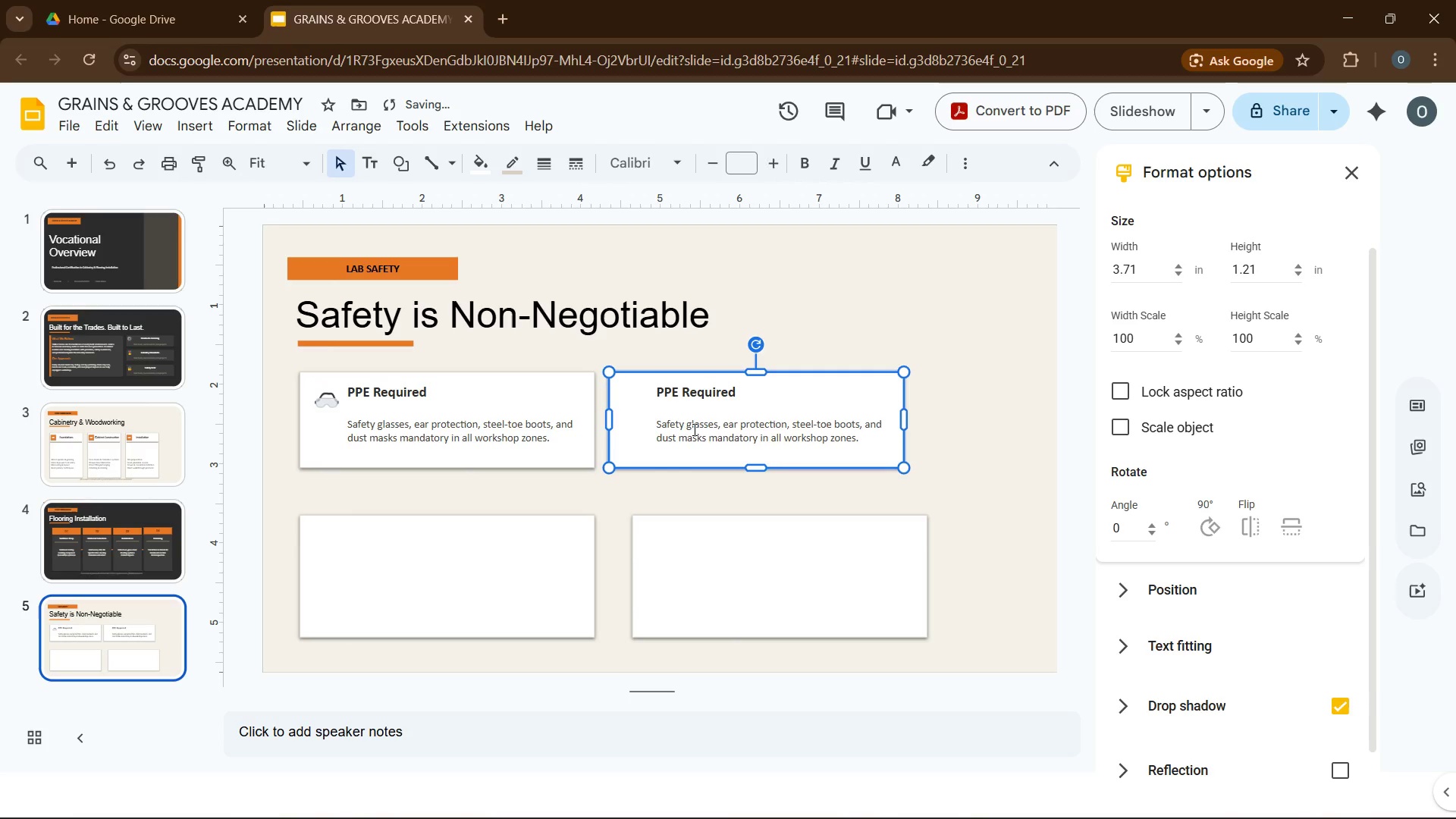 
left_click([693, 428])
 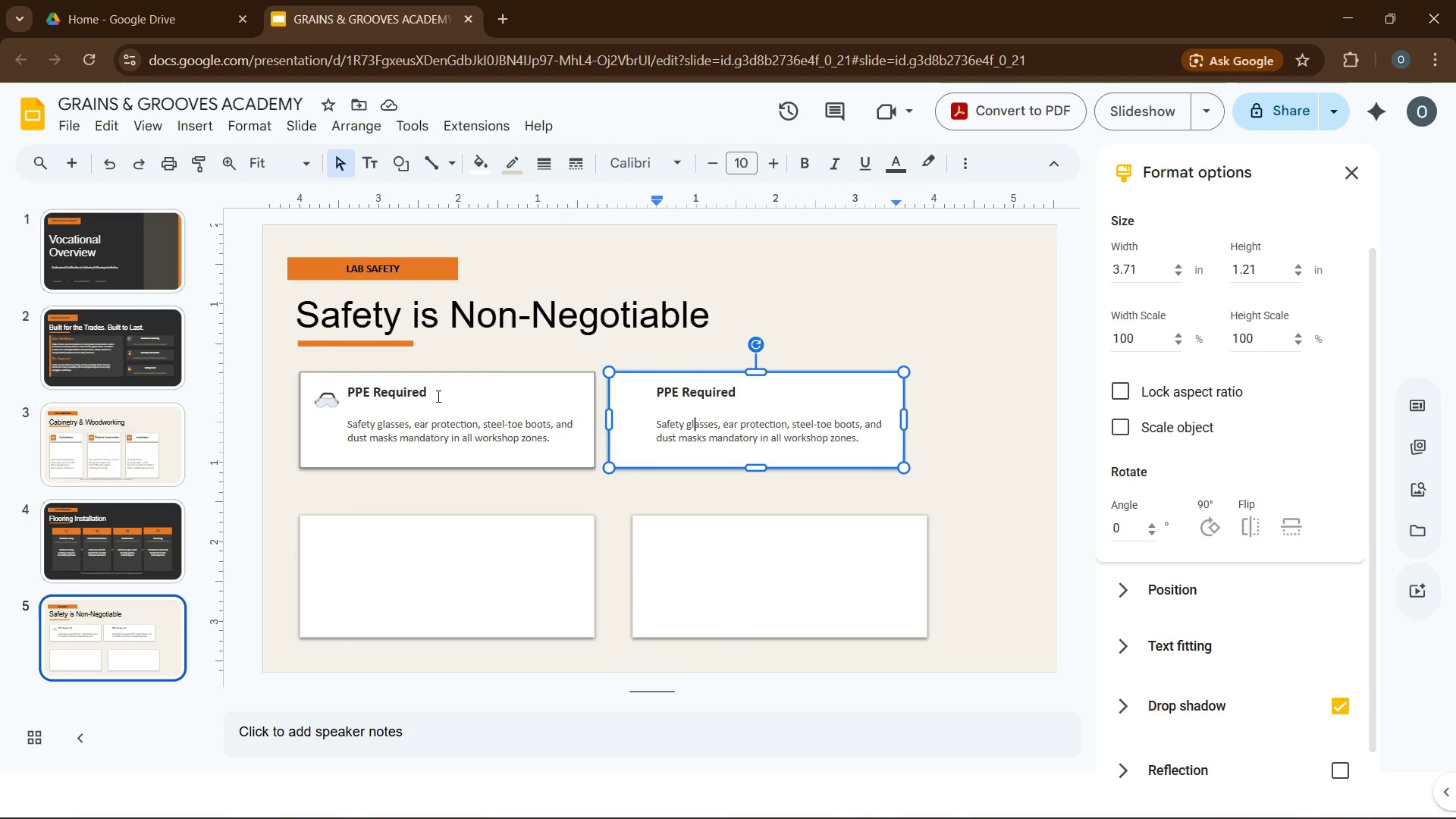 
wait(5.45)
 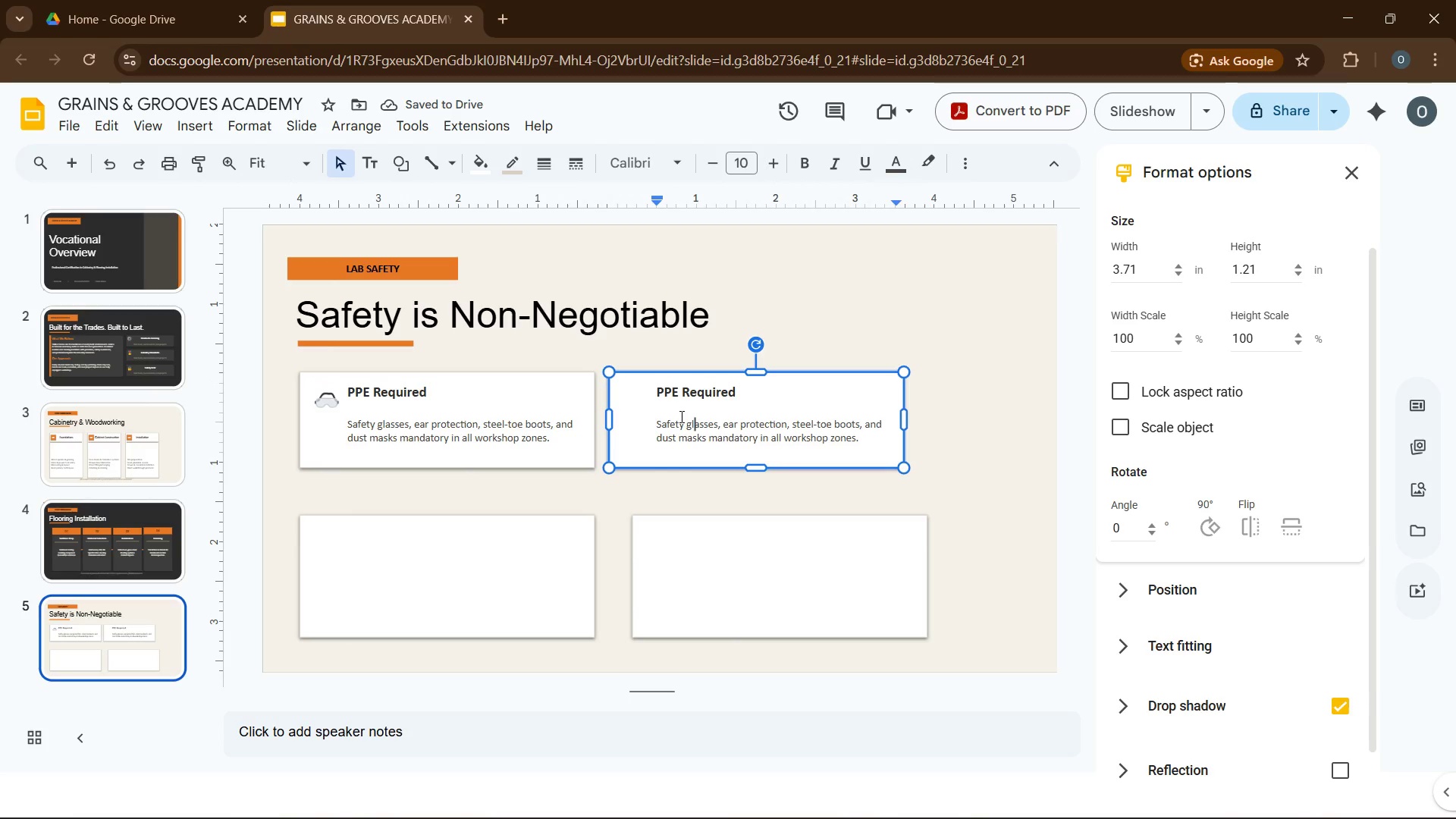 
left_click_drag(start_coordinate=[655, 396], to_coordinate=[741, 397])
 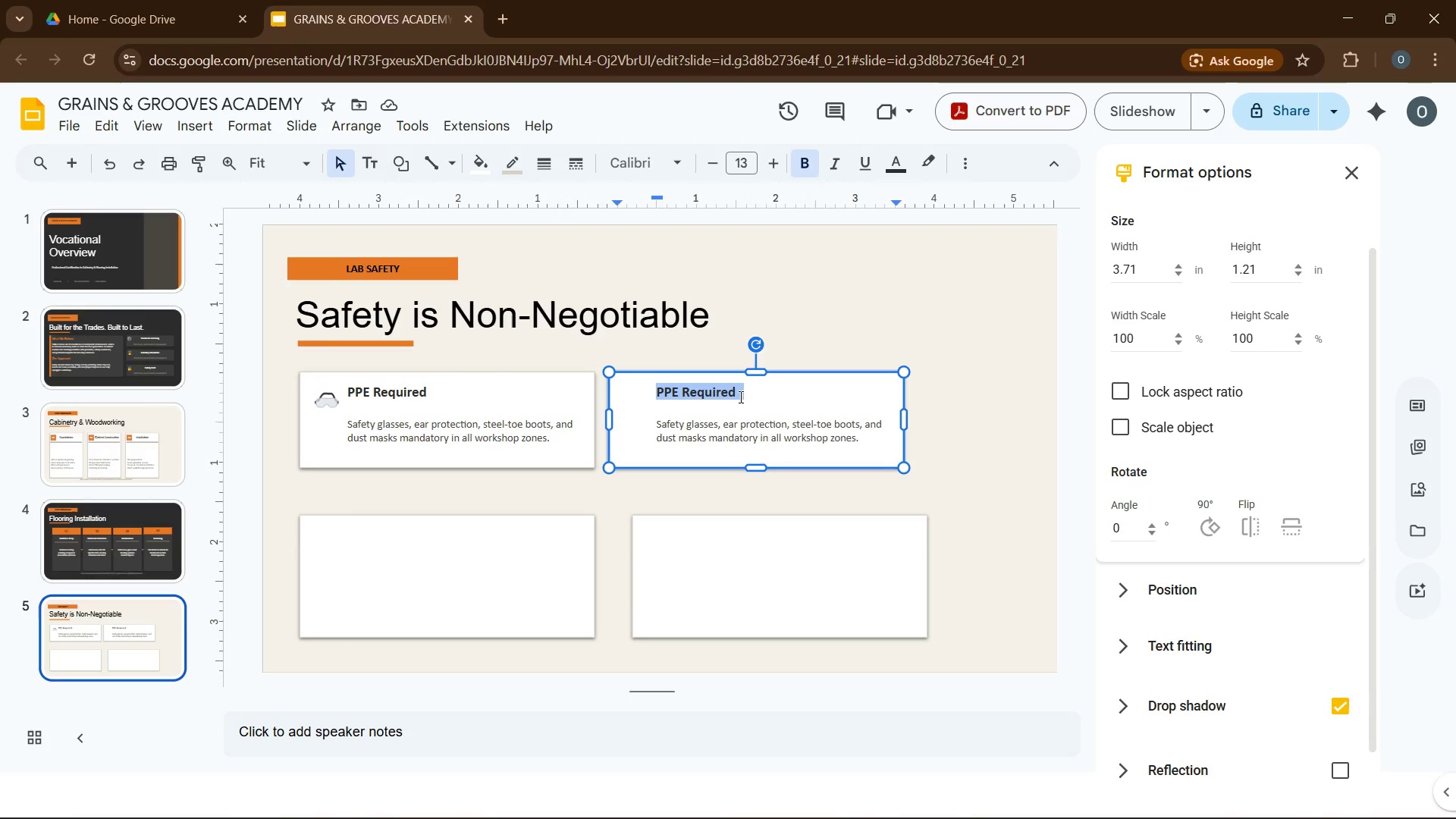 
type(ls )
 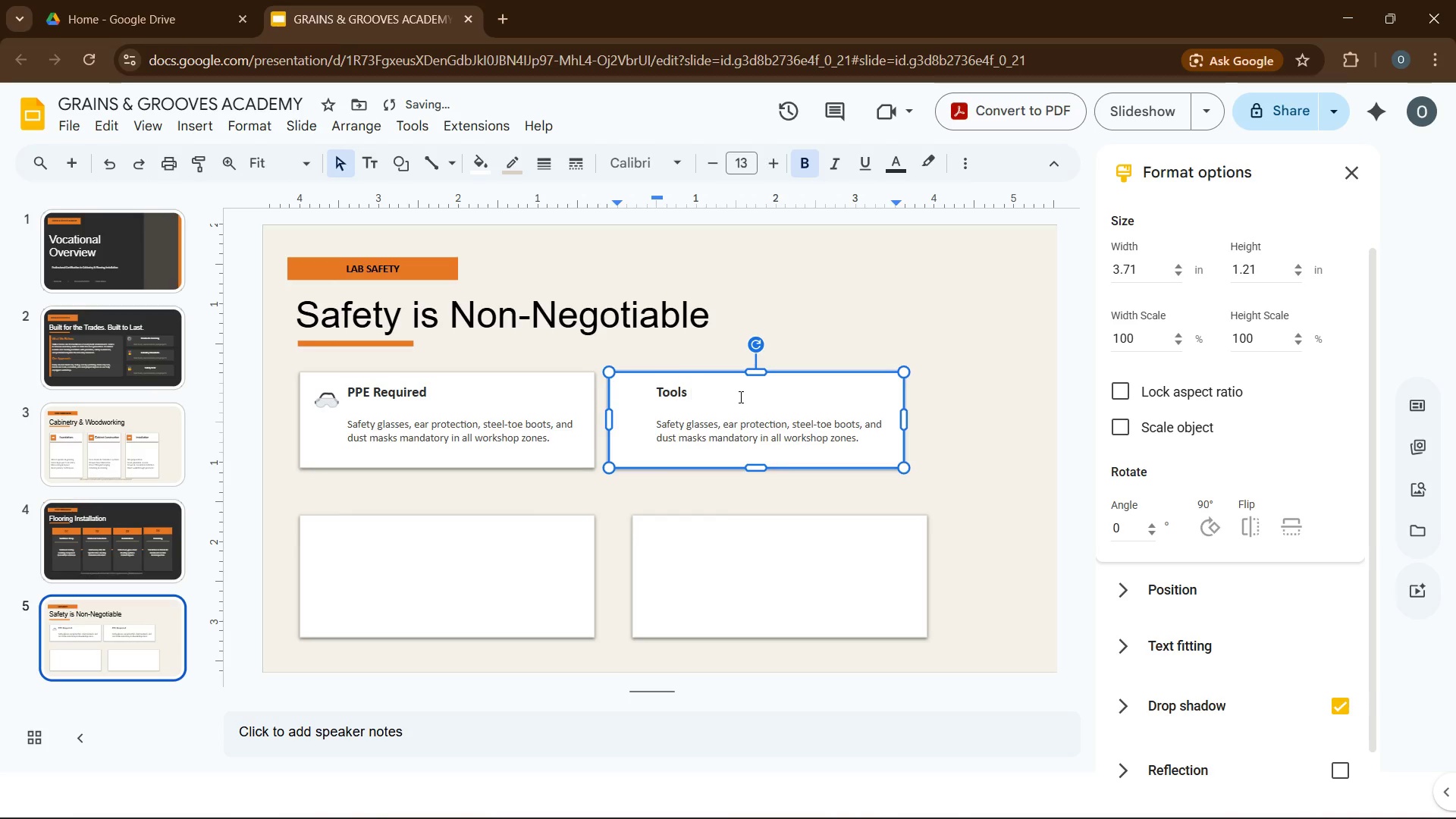 
hold_key(key=T, duration=0.33)
 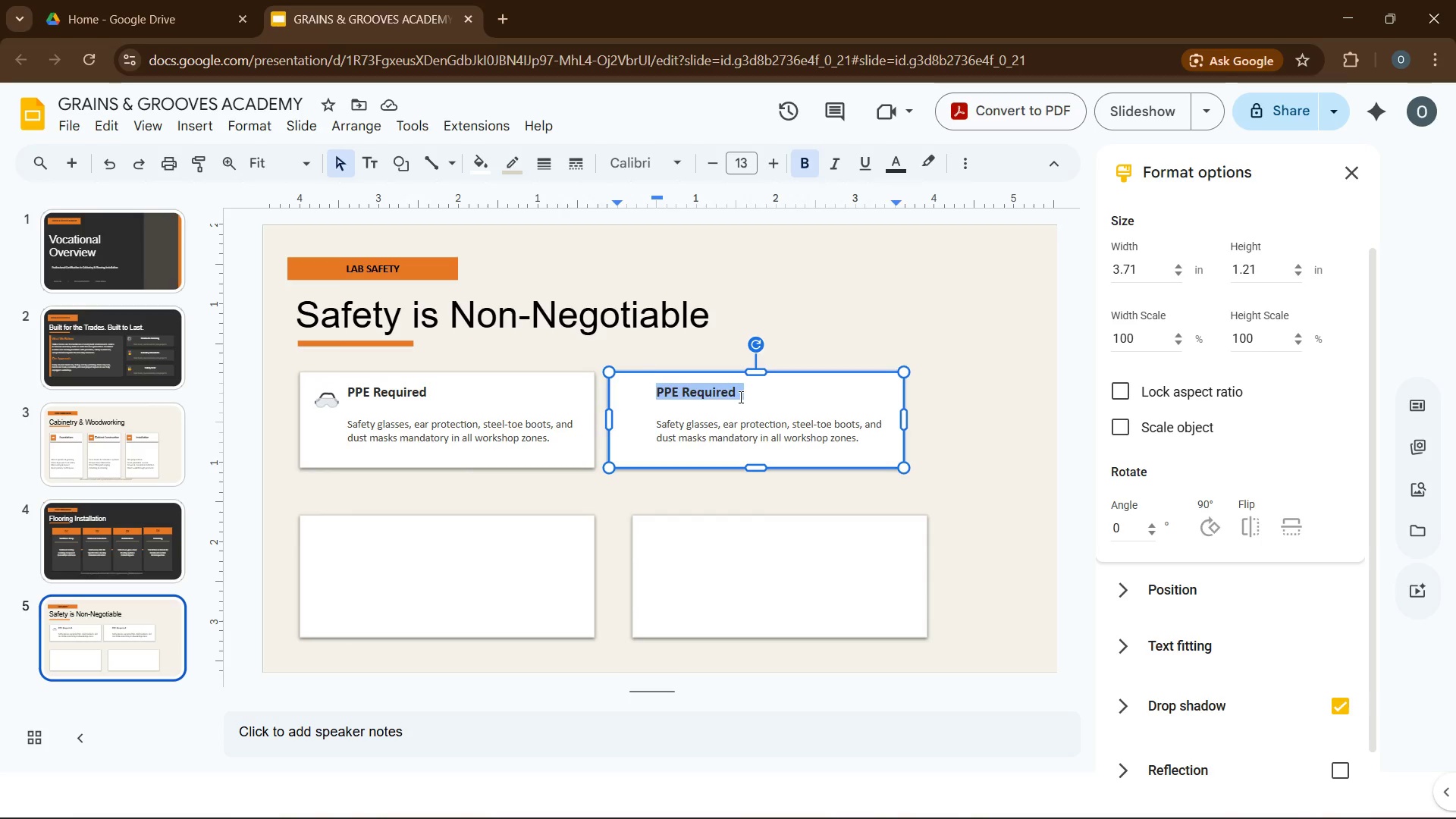 
hold_key(key=O, duration=0.33)
 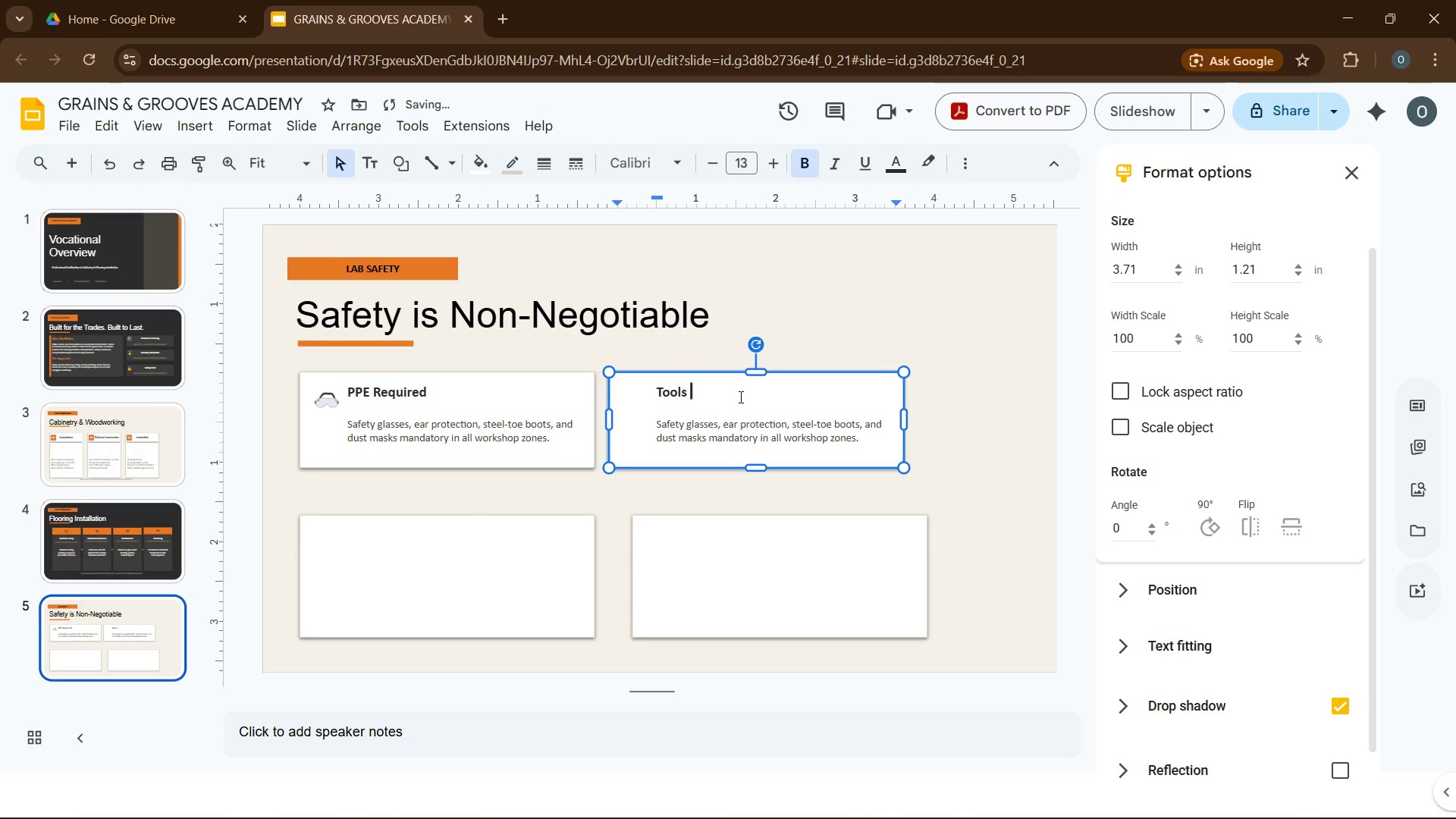 
type(Protocols)
 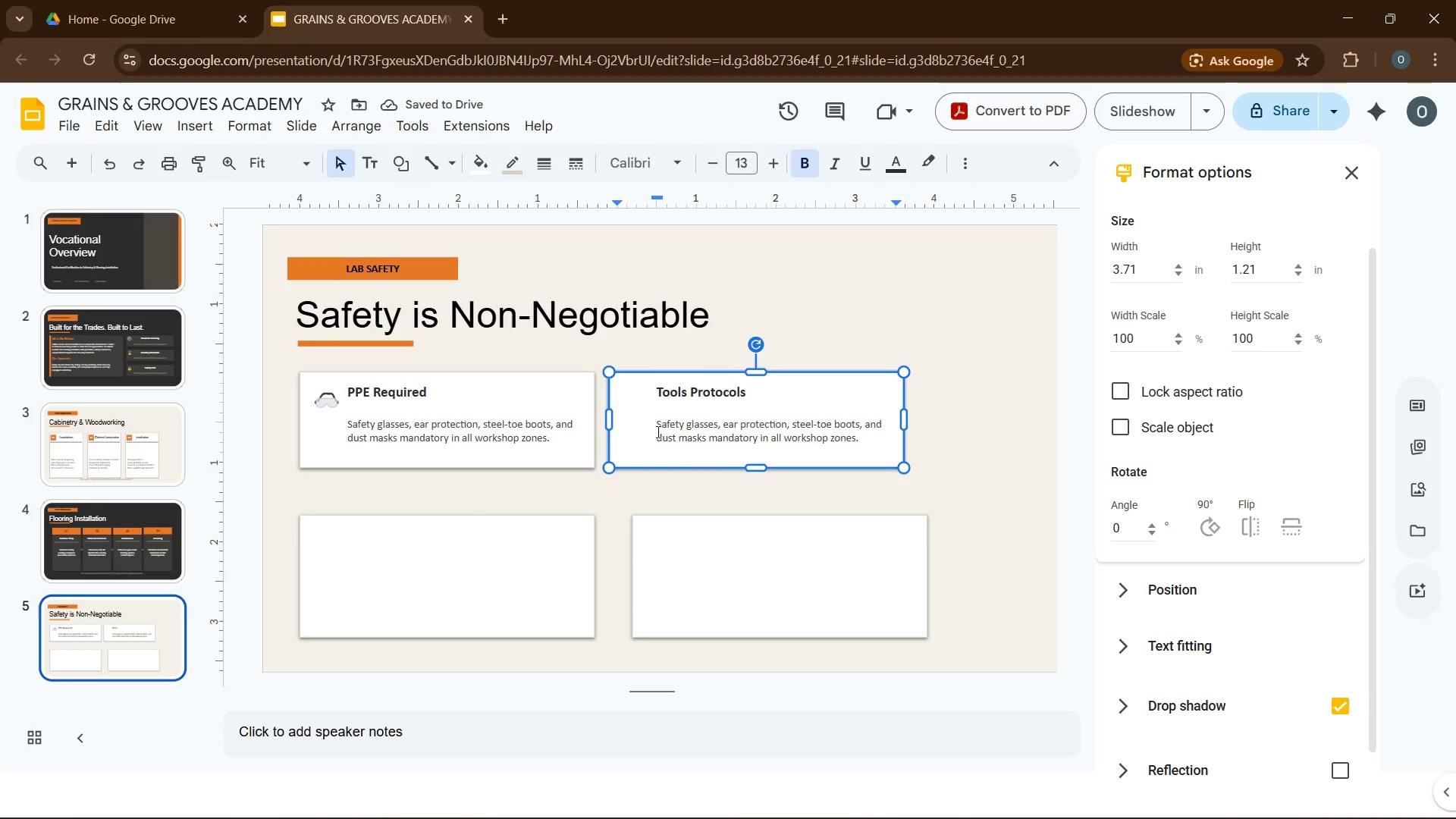 
left_click_drag(start_coordinate=[654, 428], to_coordinate=[855, 441])
 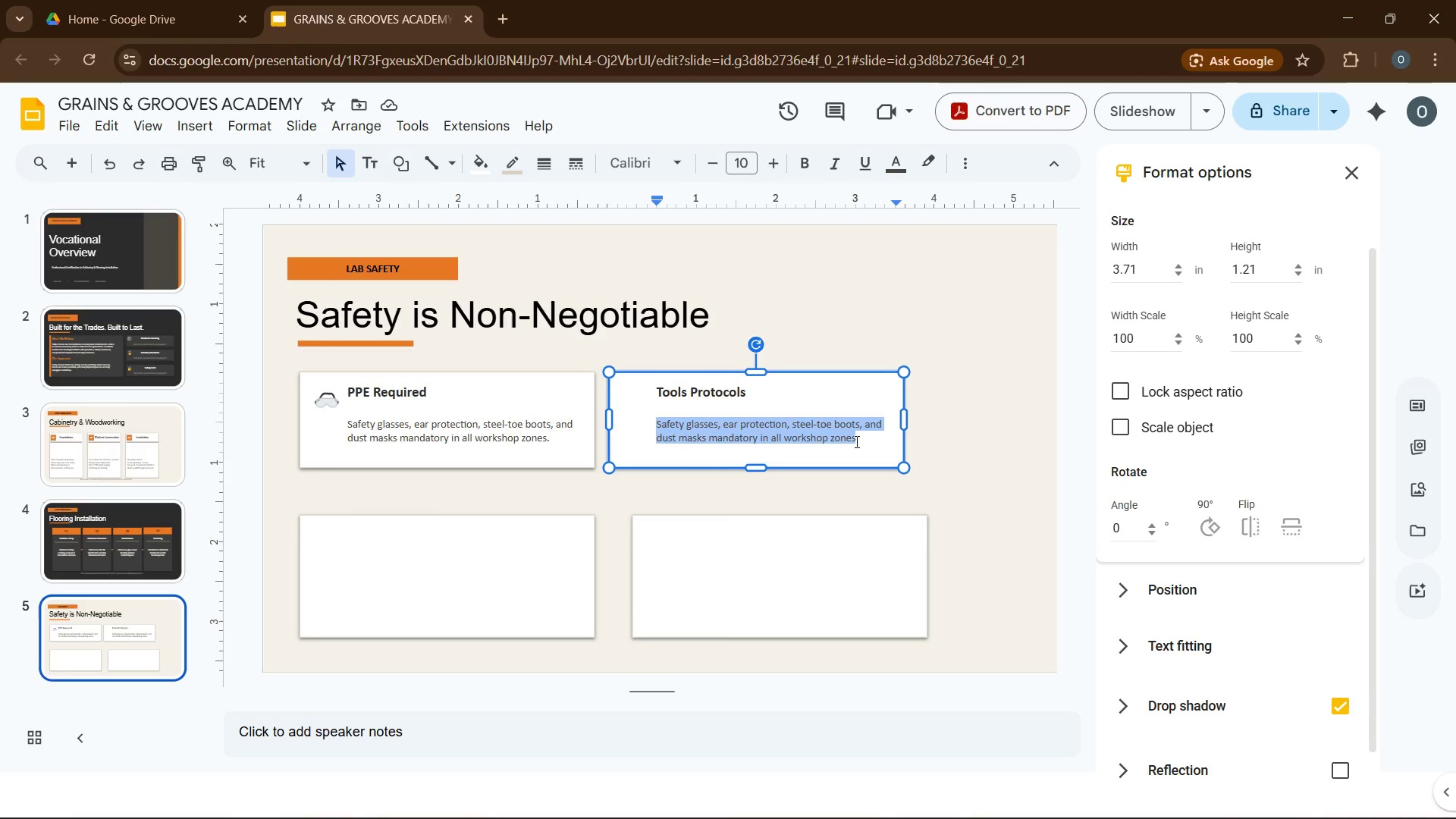 
type(blade guards, push sticks, and two-hand operation ri)
key(Backspace)
type(ules enforced on all power equipment)
 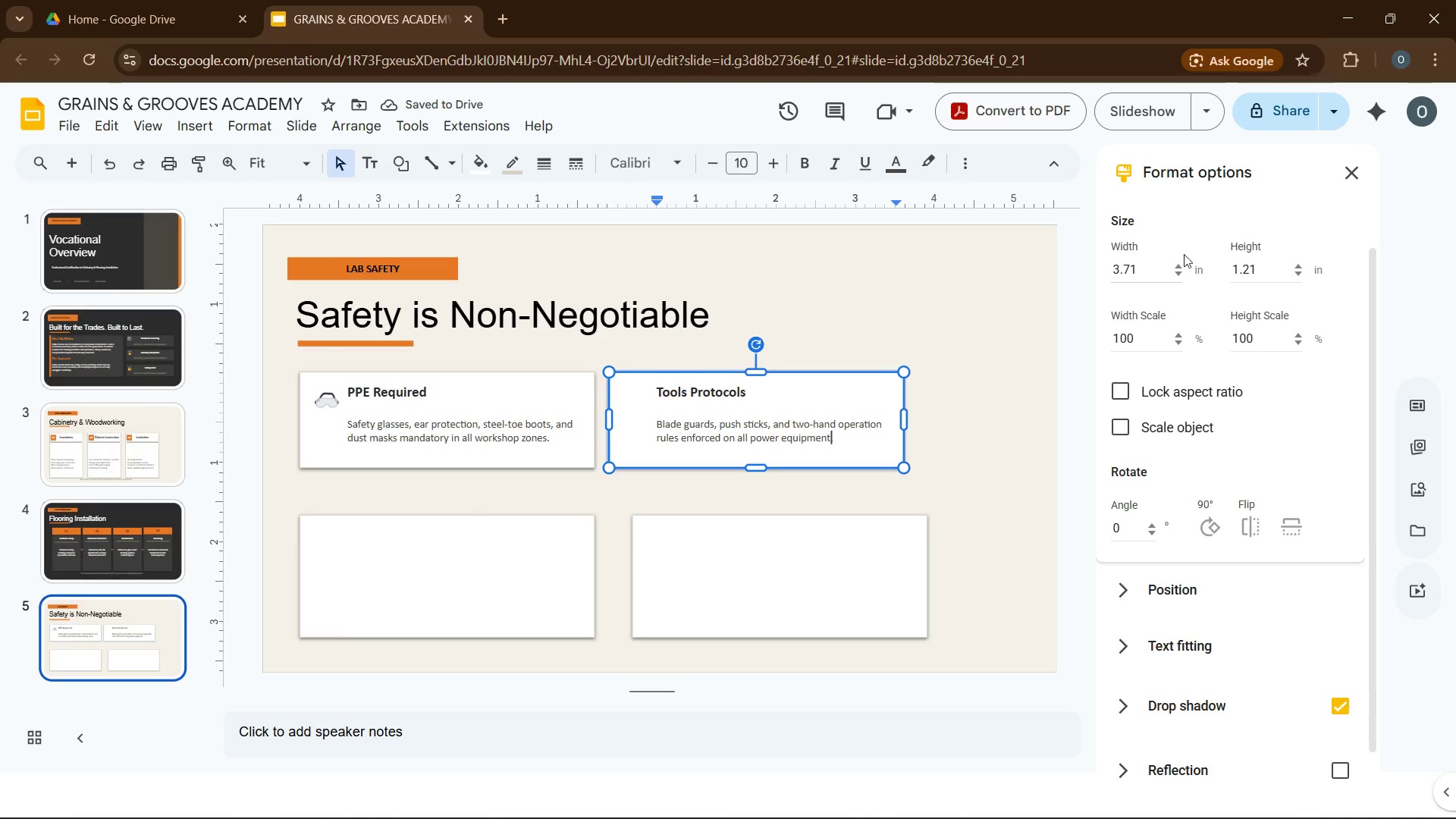 
wait(5.2)
 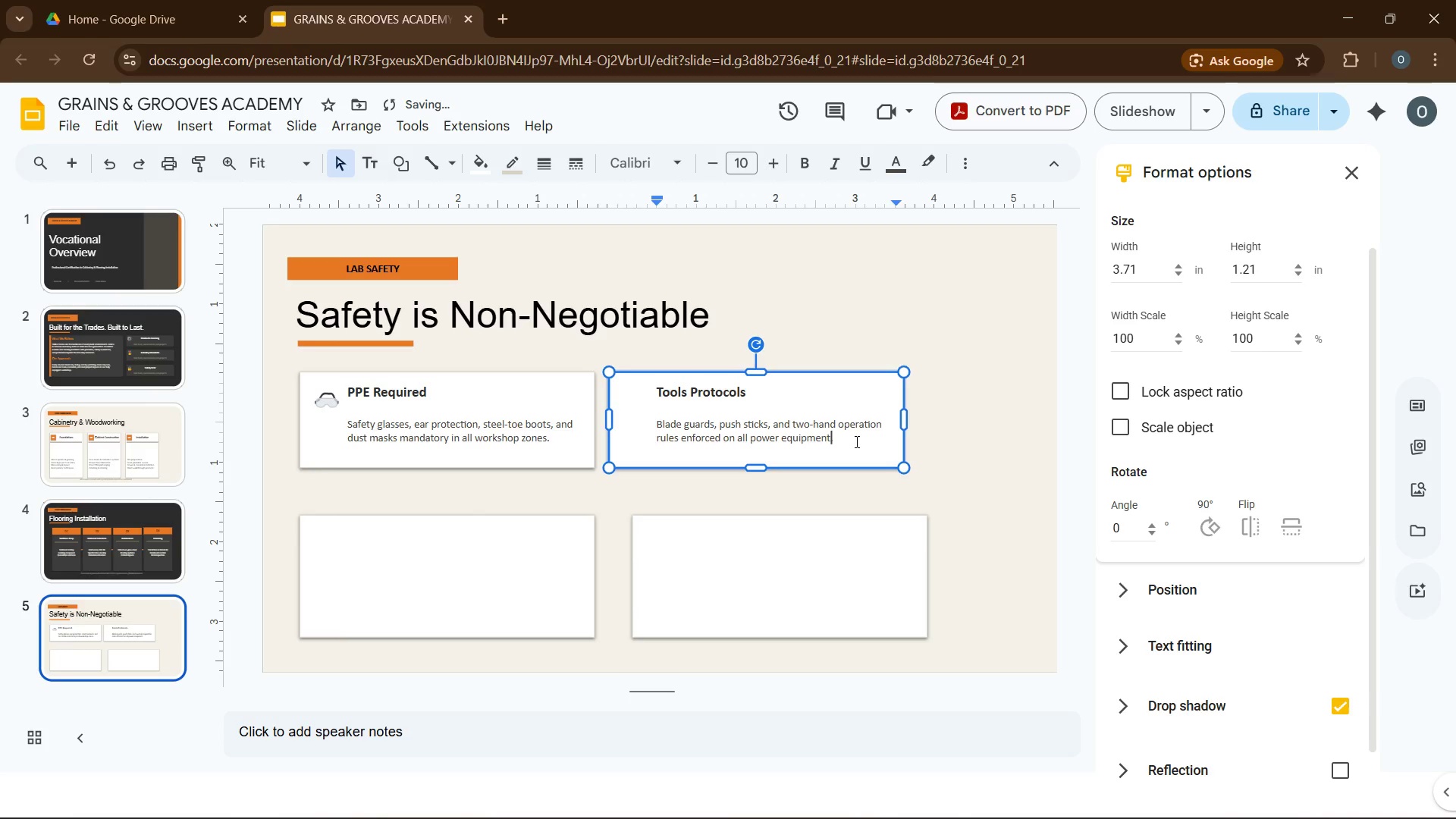 
left_click([1349, 174])
 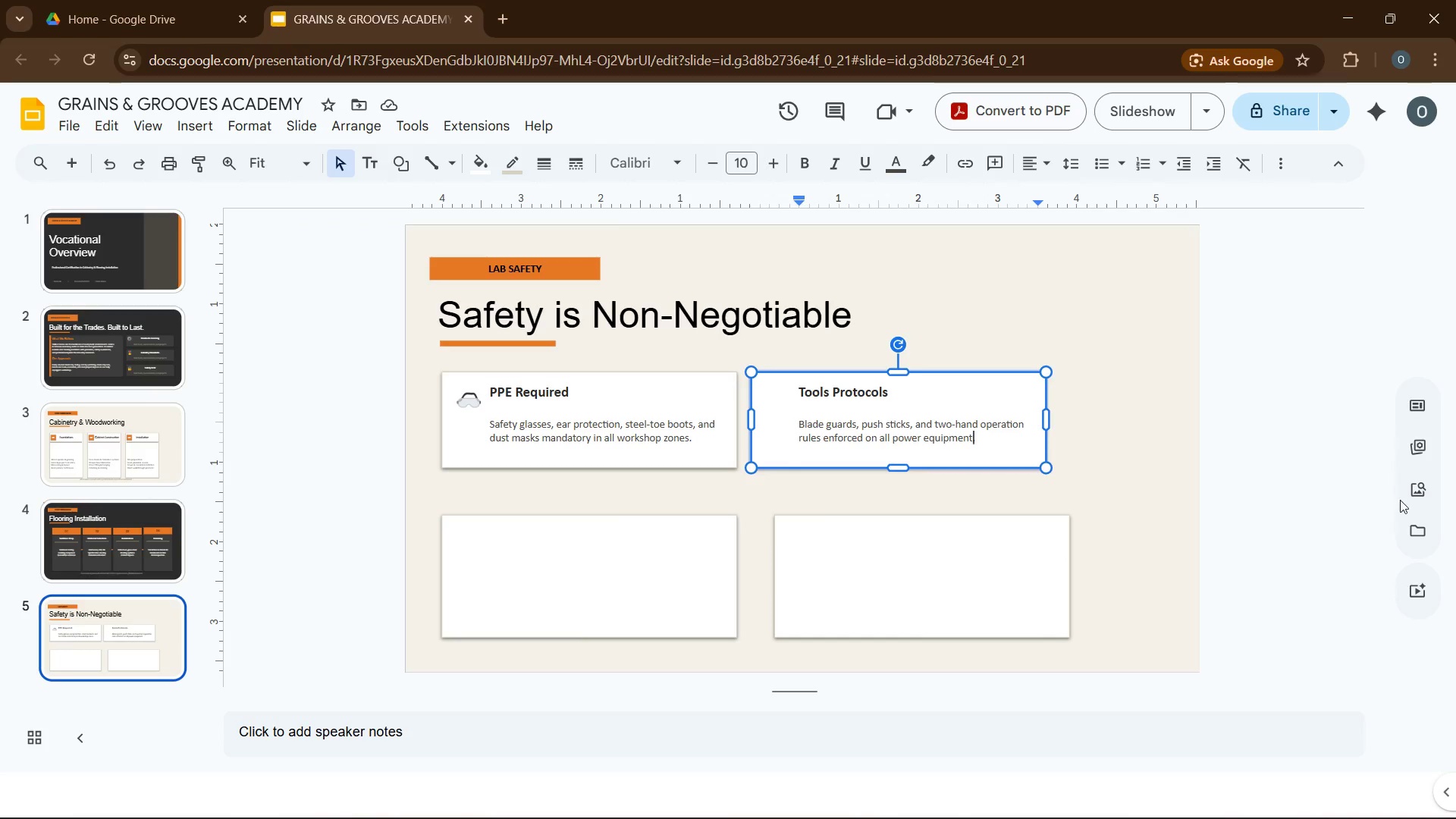 
left_click([1414, 490])
 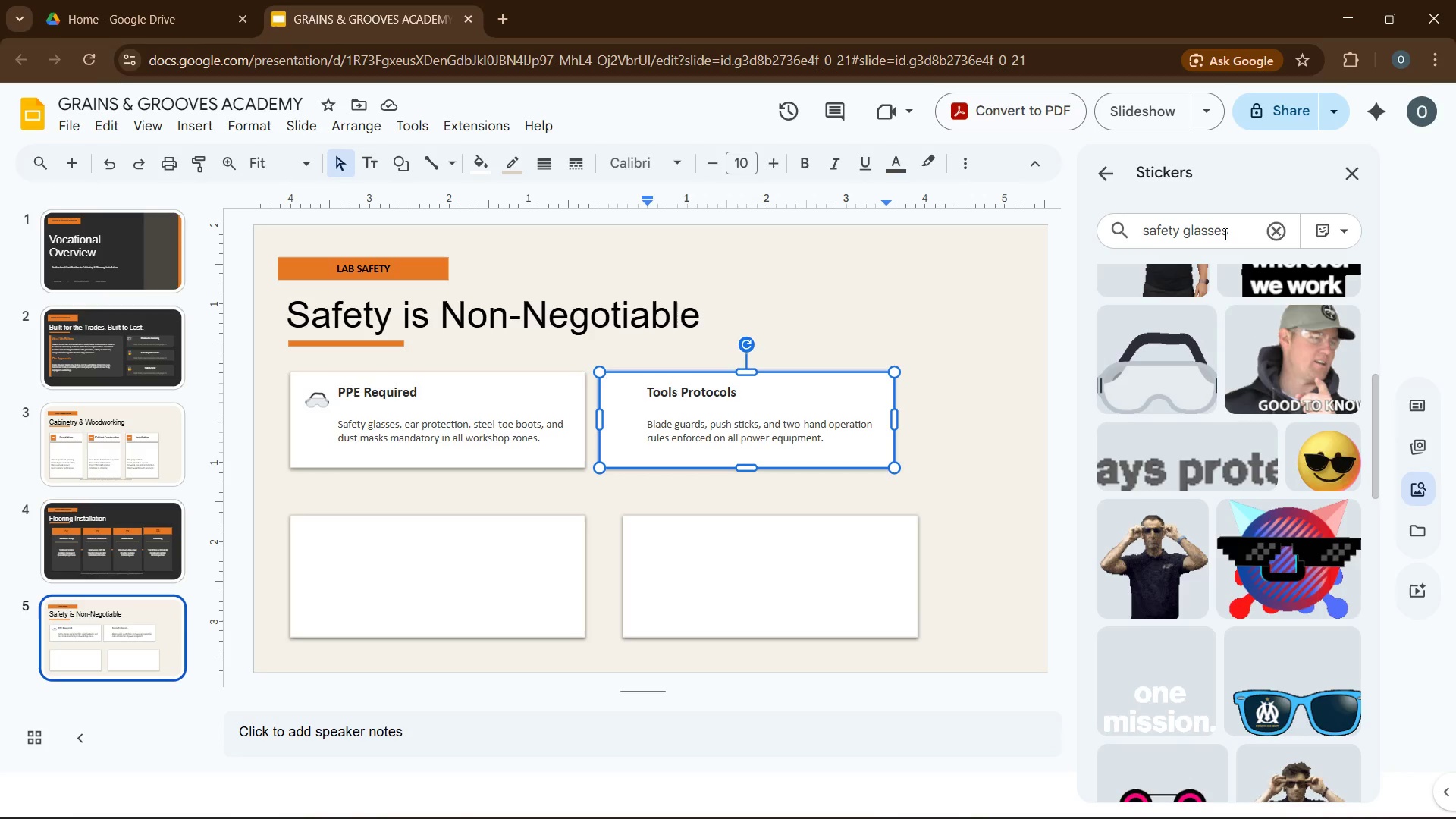 
left_click_drag(start_coordinate=[1228, 232], to_coordinate=[1140, 234])
 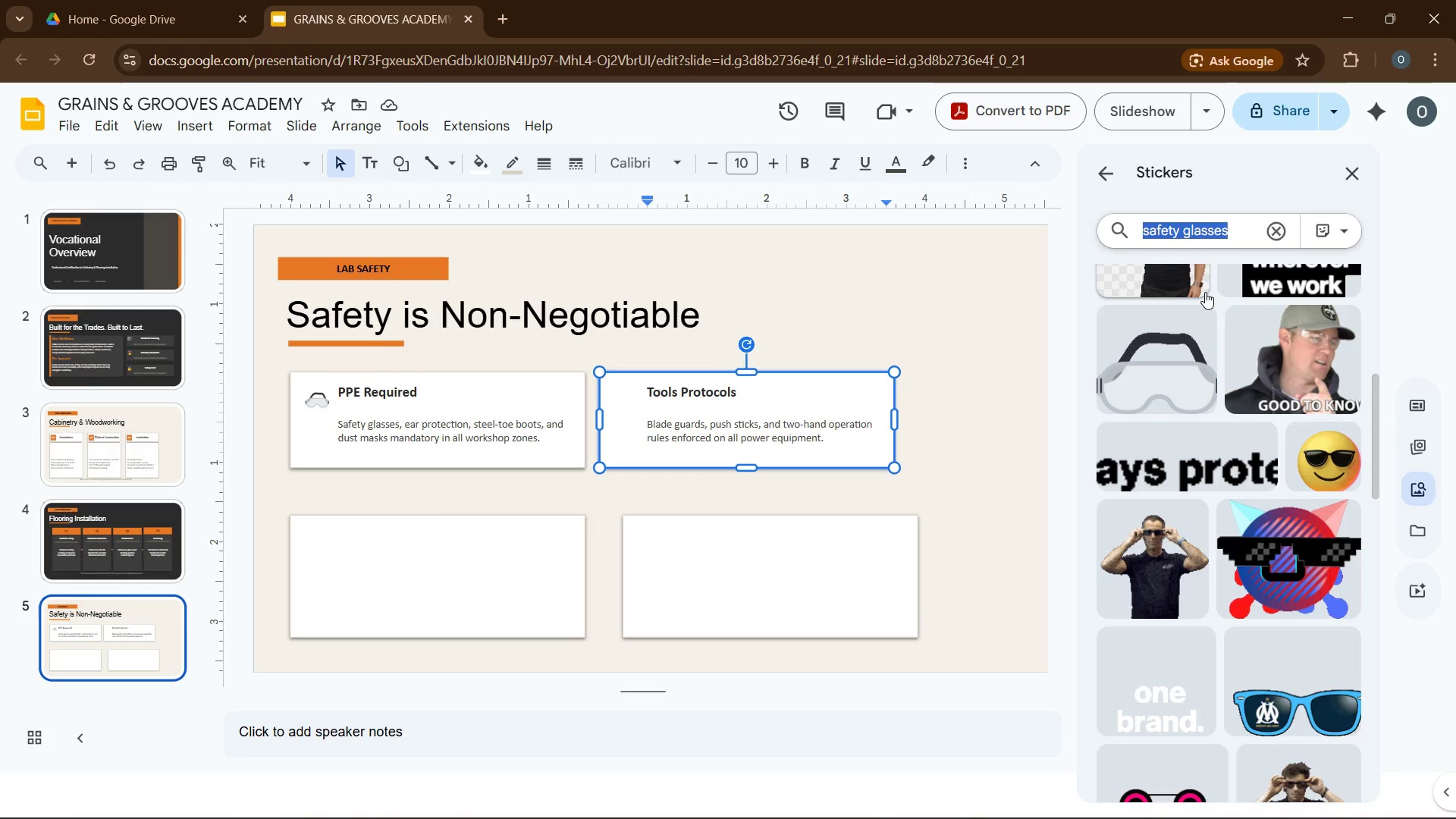 
type(t)
key(Backspace)
type(safety tools)
 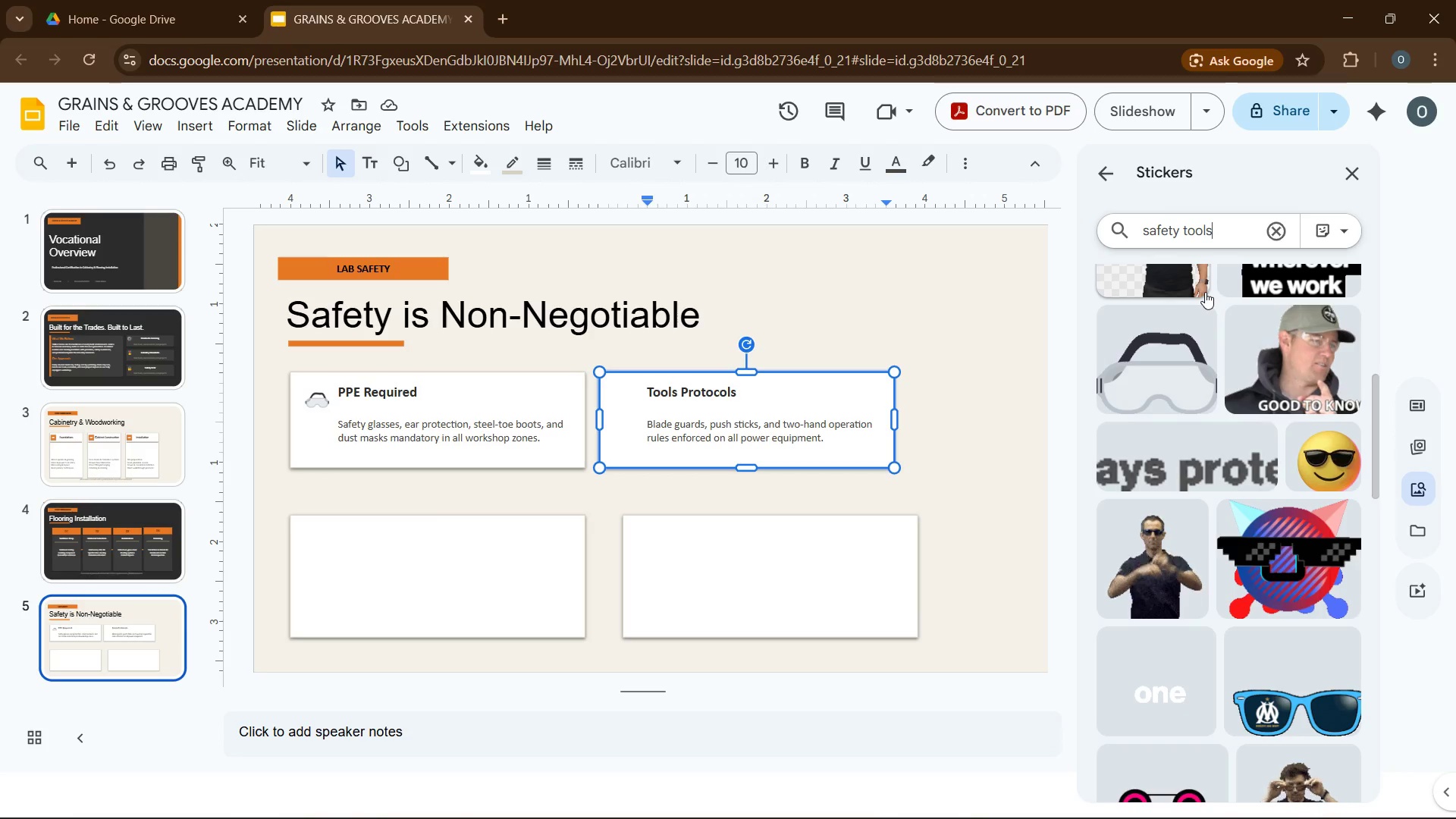 
key(Enter)
 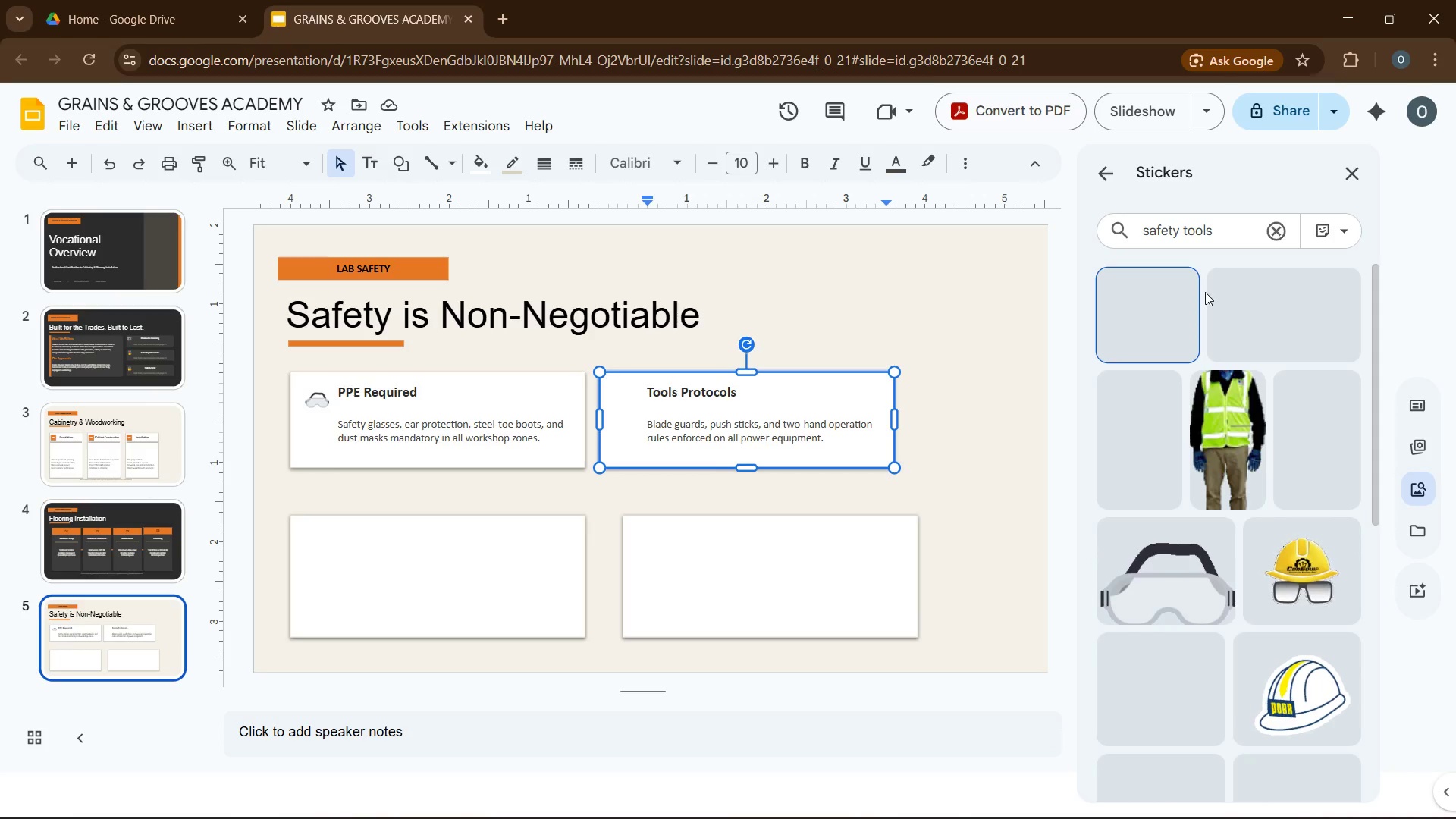 
wait(9.94)
 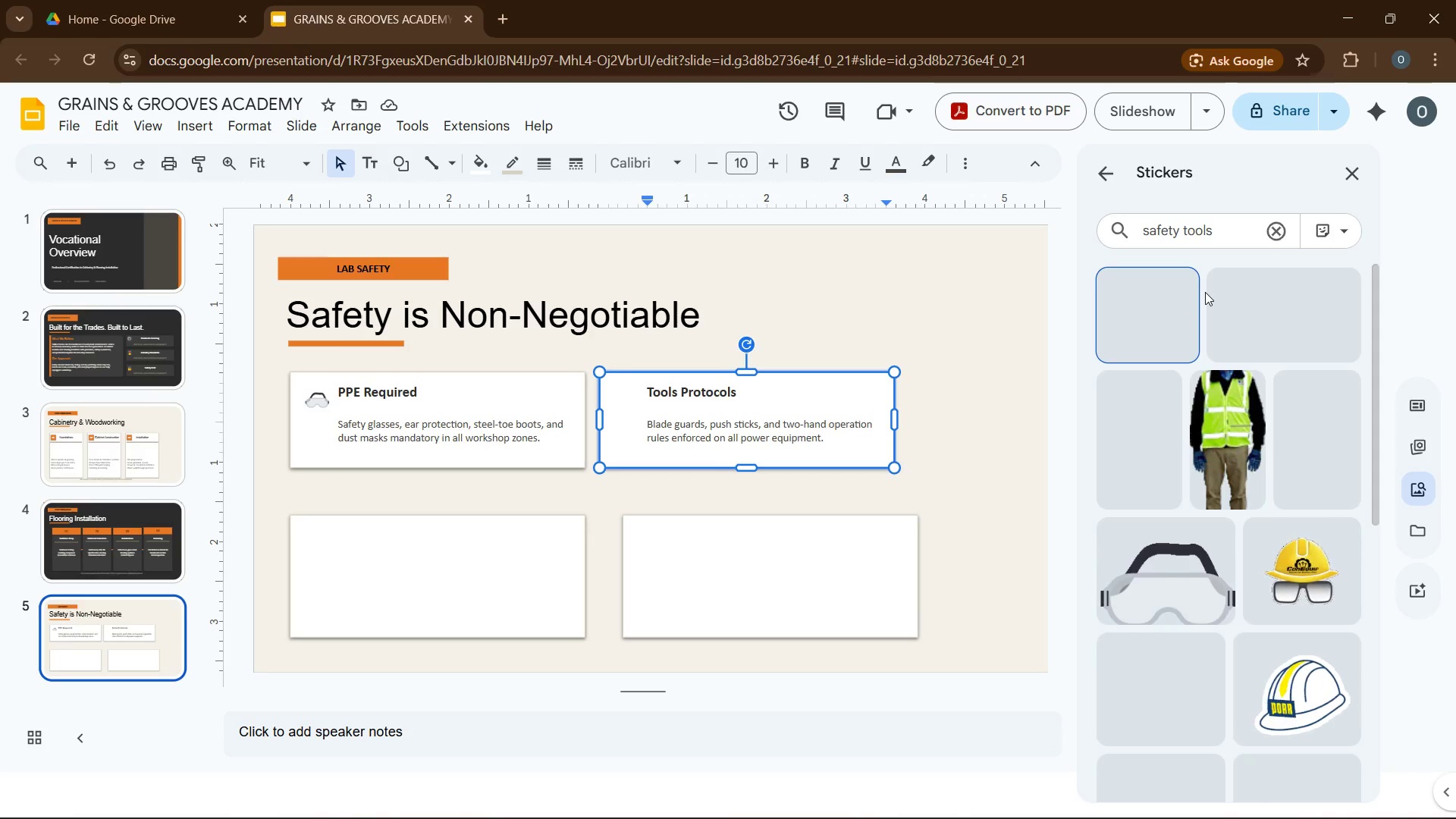 
left_click_drag(start_coordinate=[1198, 231], to_coordinate=[1141, 239])
 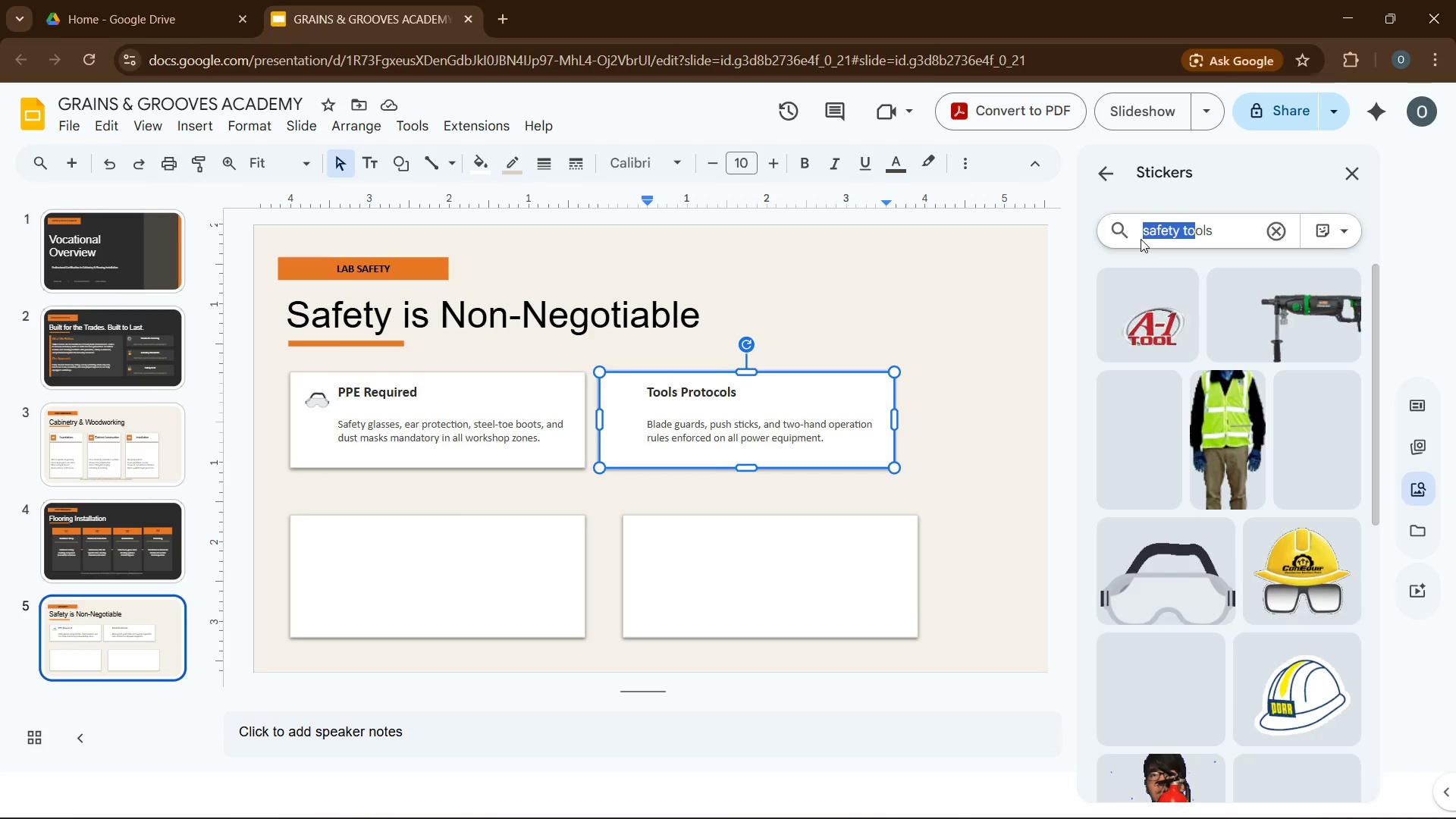 
key(Backspace)
 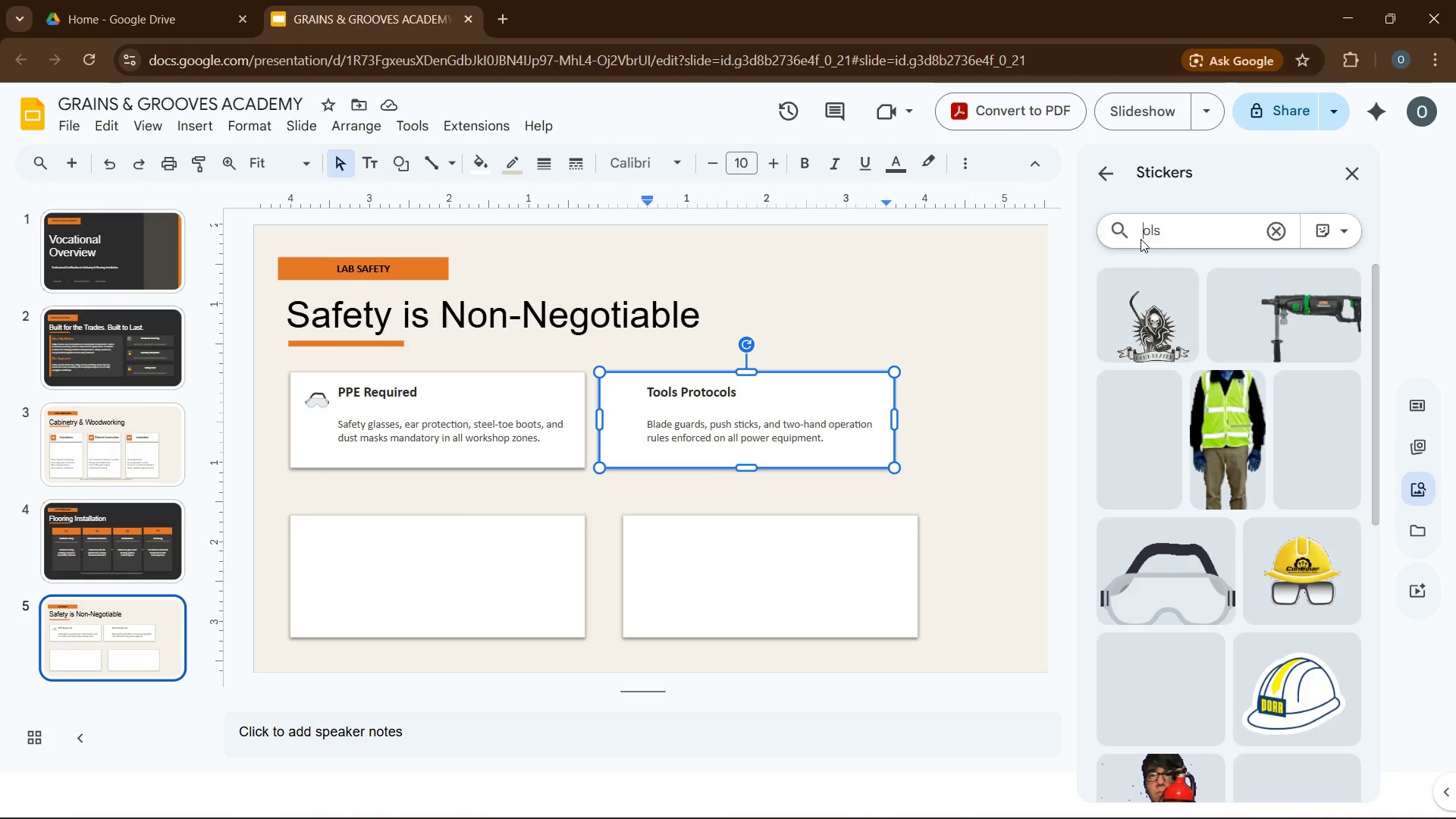 
key(ArrowRight)
 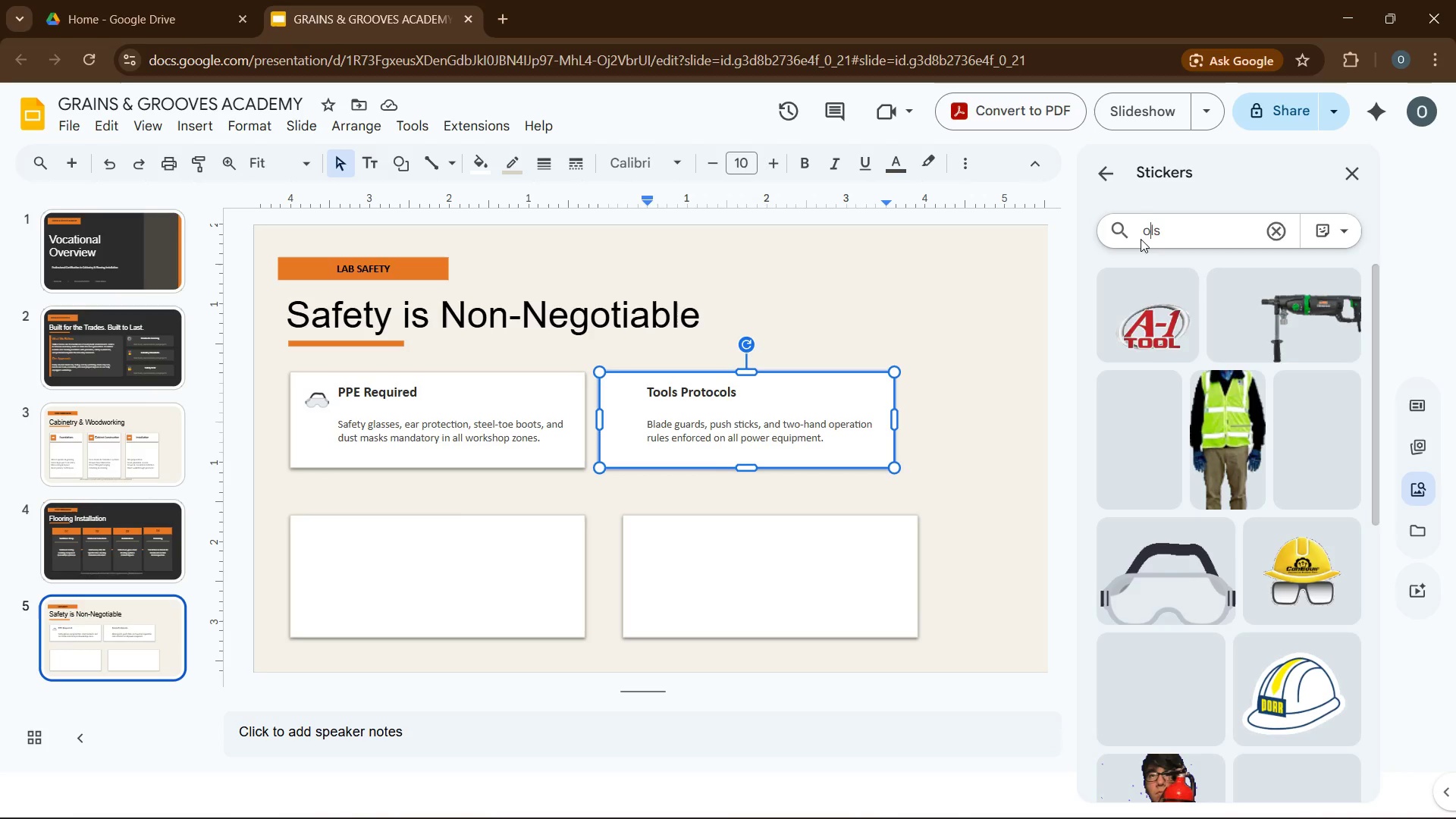 
key(ArrowRight)
 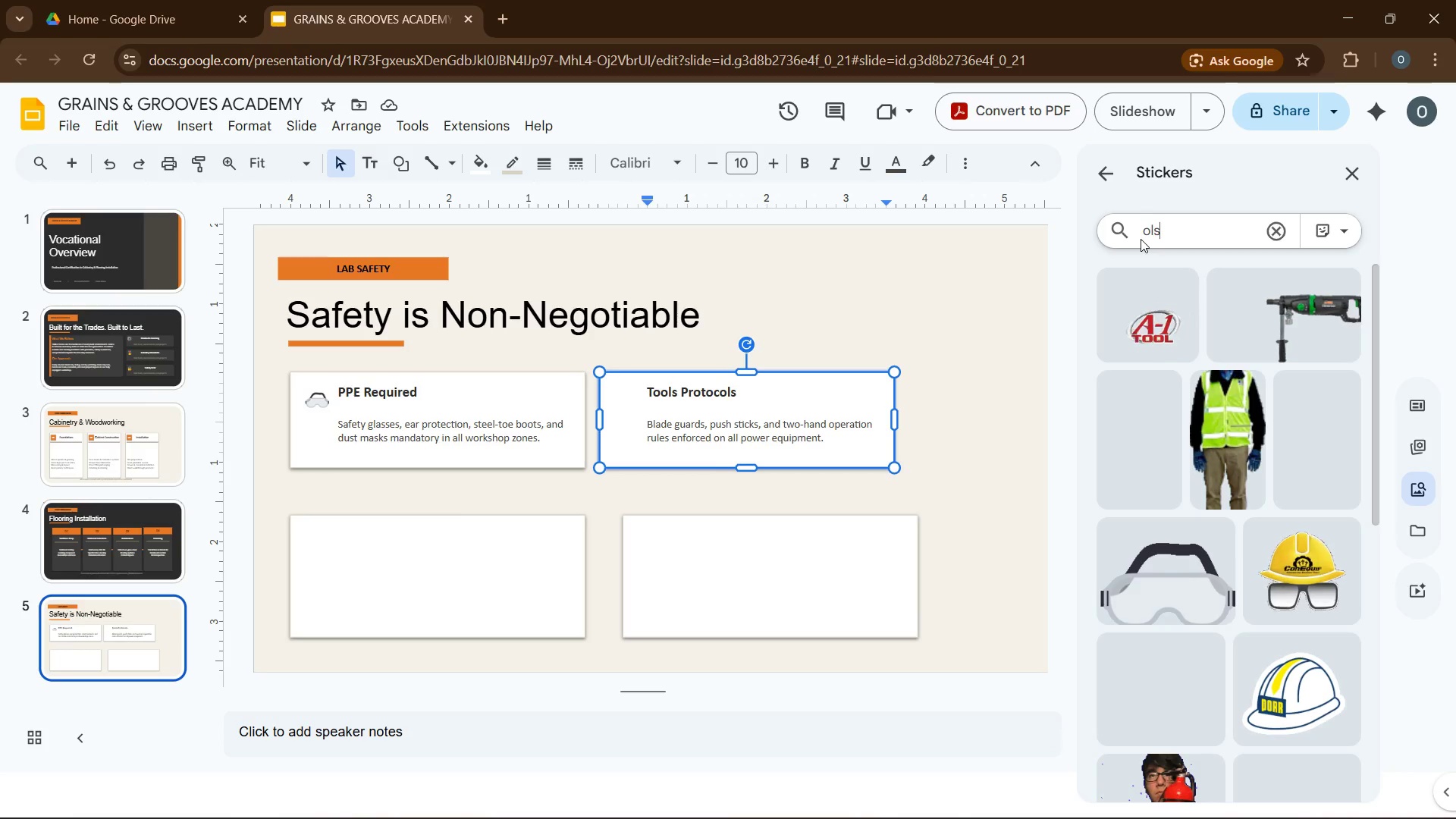 
key(ArrowRight)
 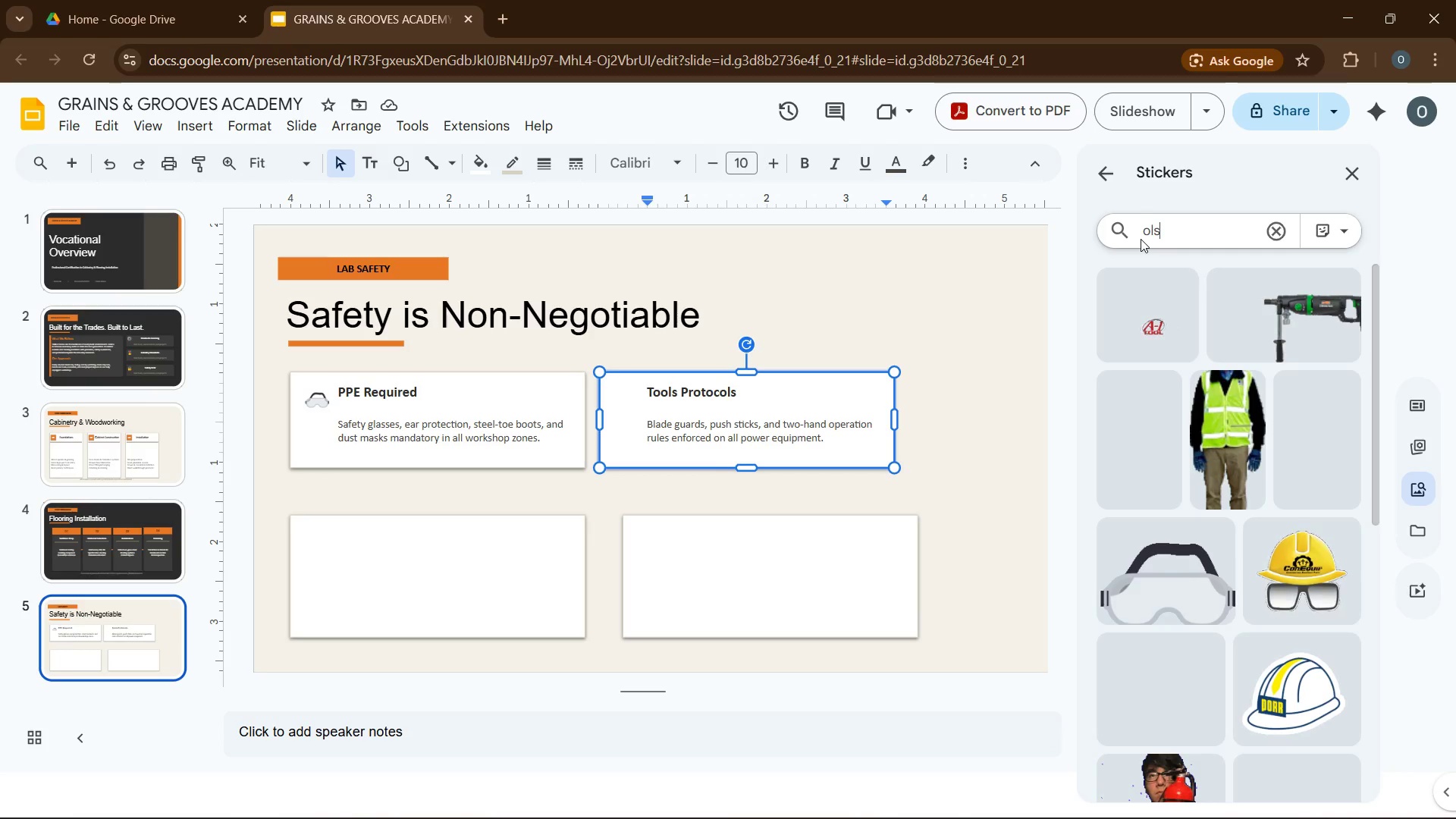 
key(Backspace)
 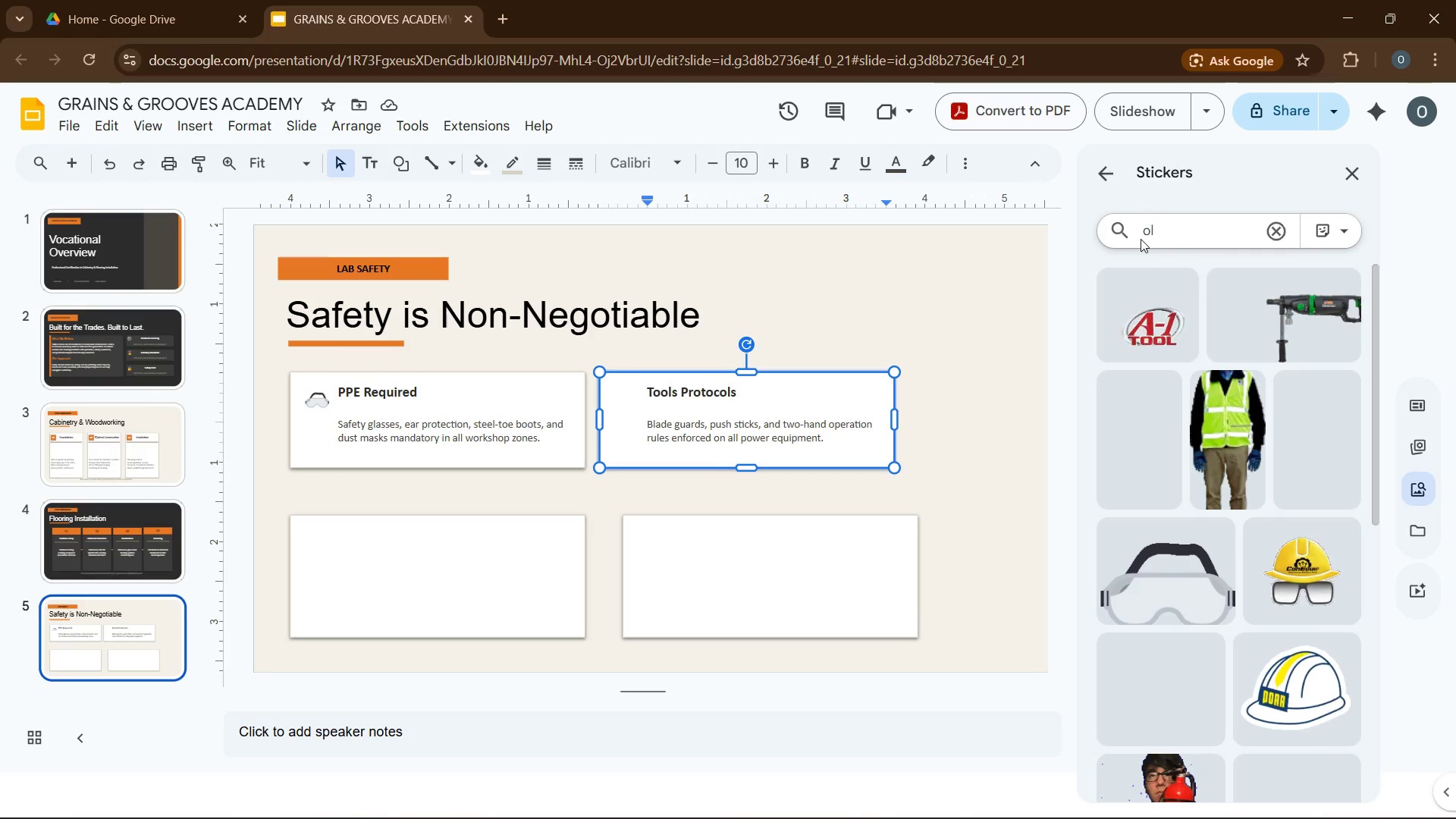 
key(Backspace)
 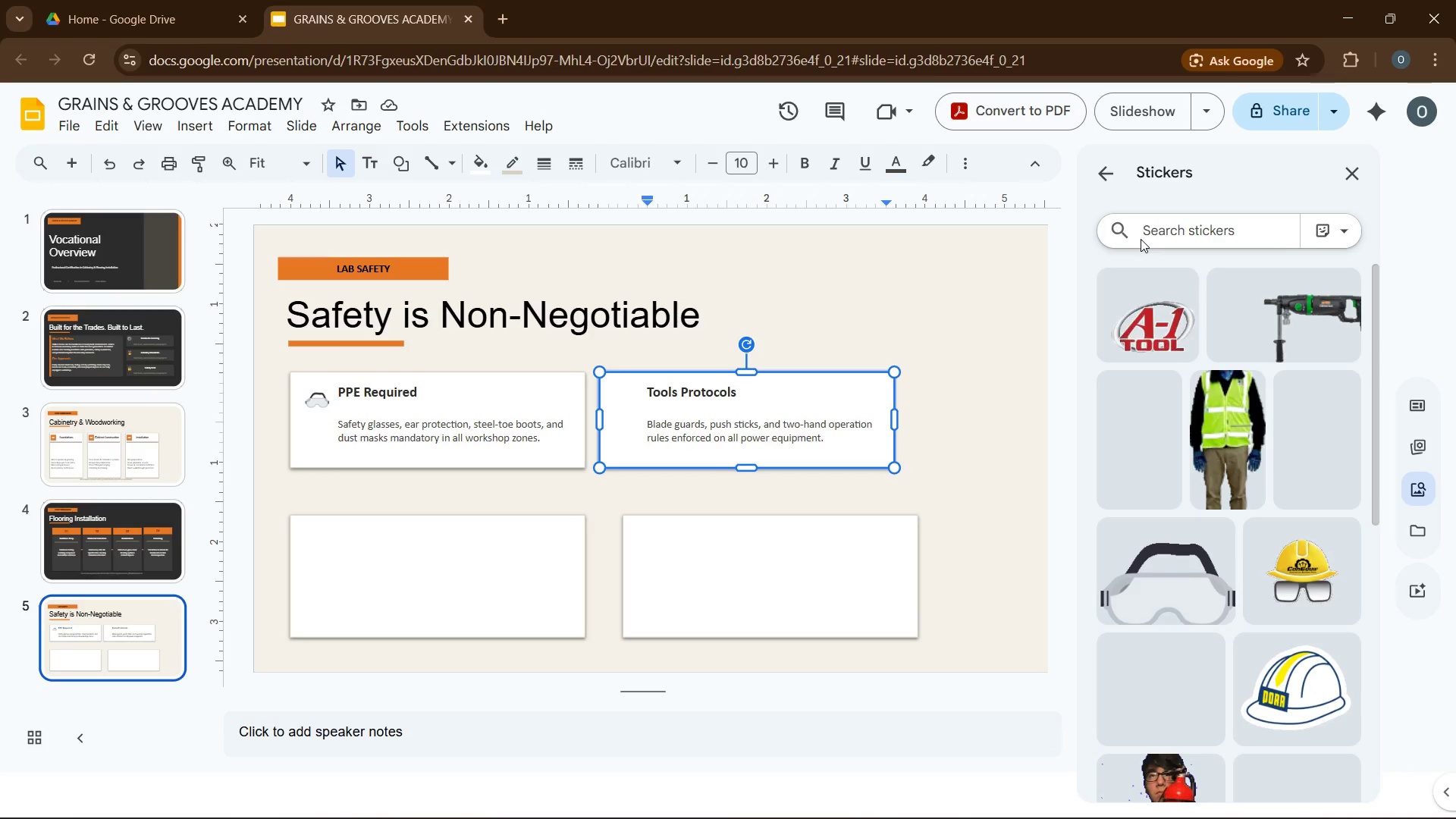 
key(Backspace)
 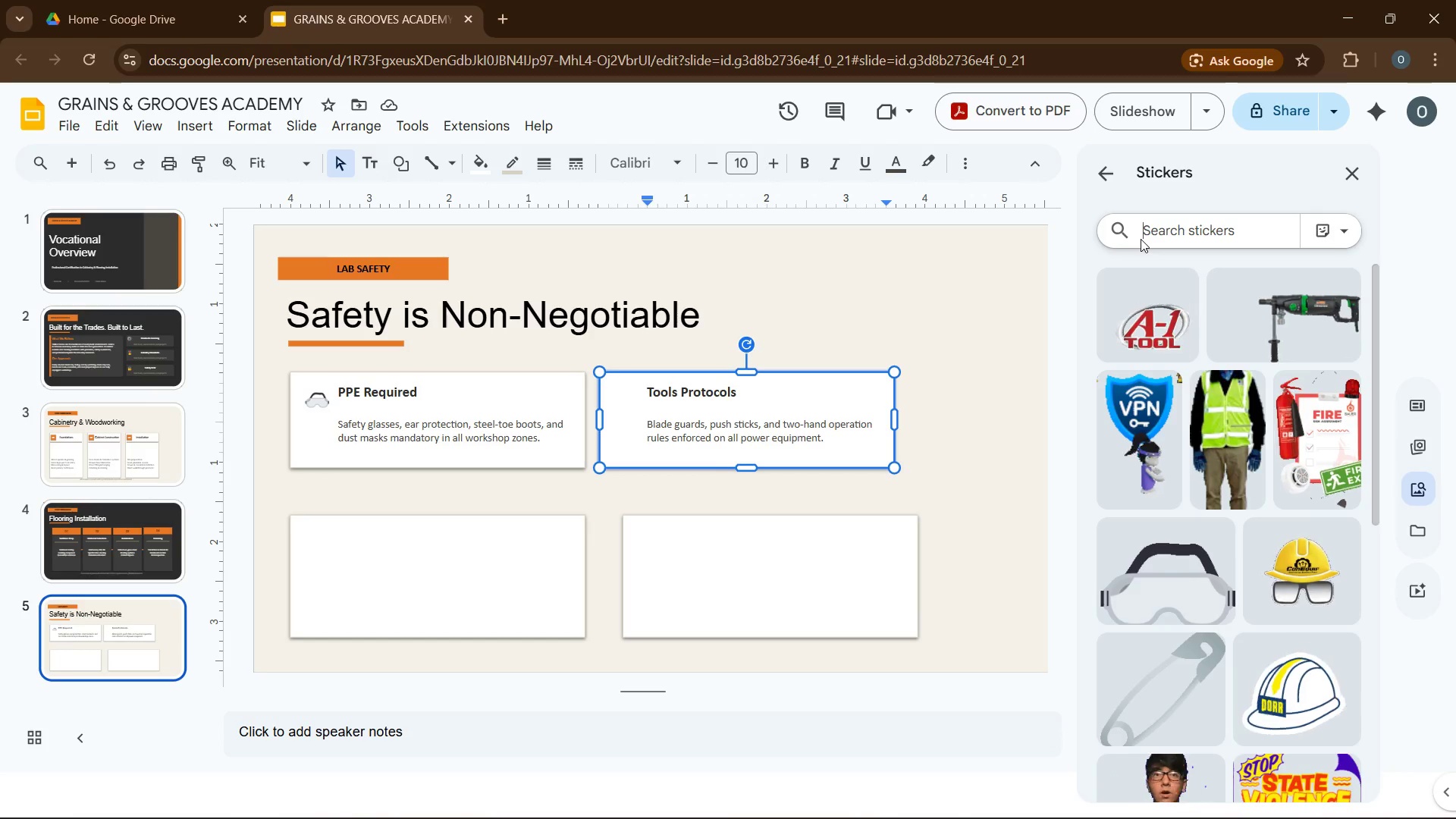 
type(wrench)
 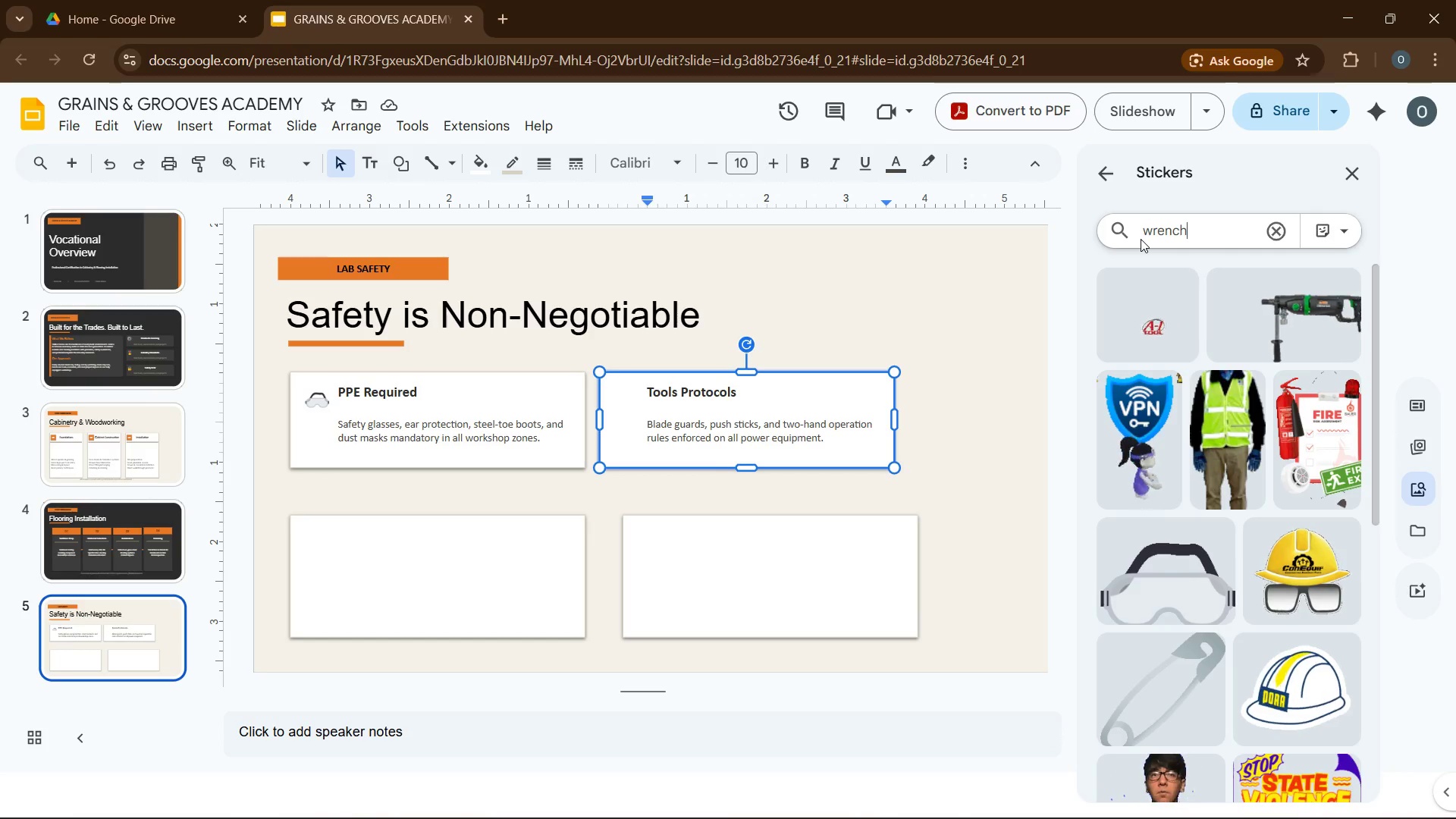 
key(Enter)
 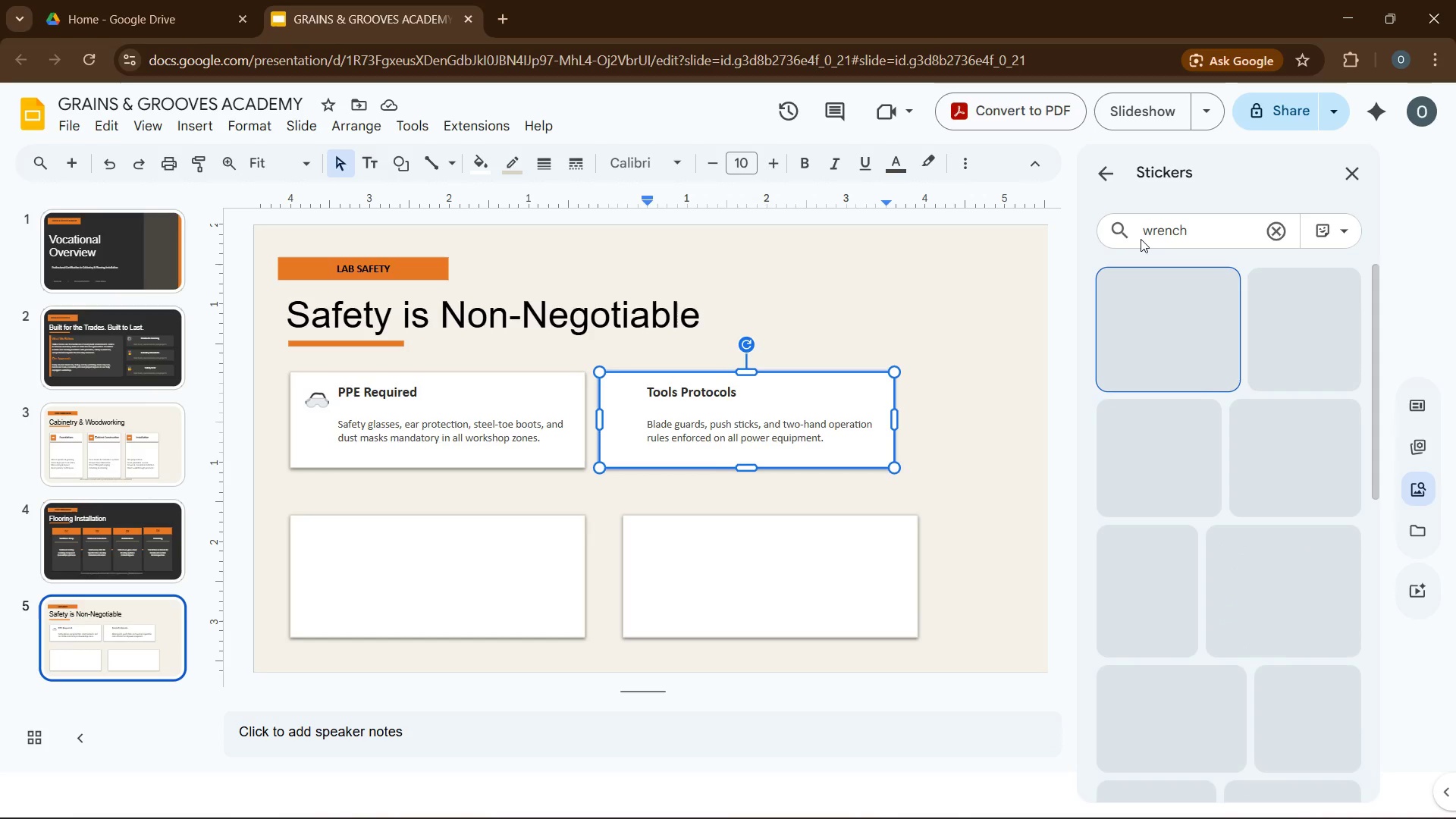 
wait(10.59)
 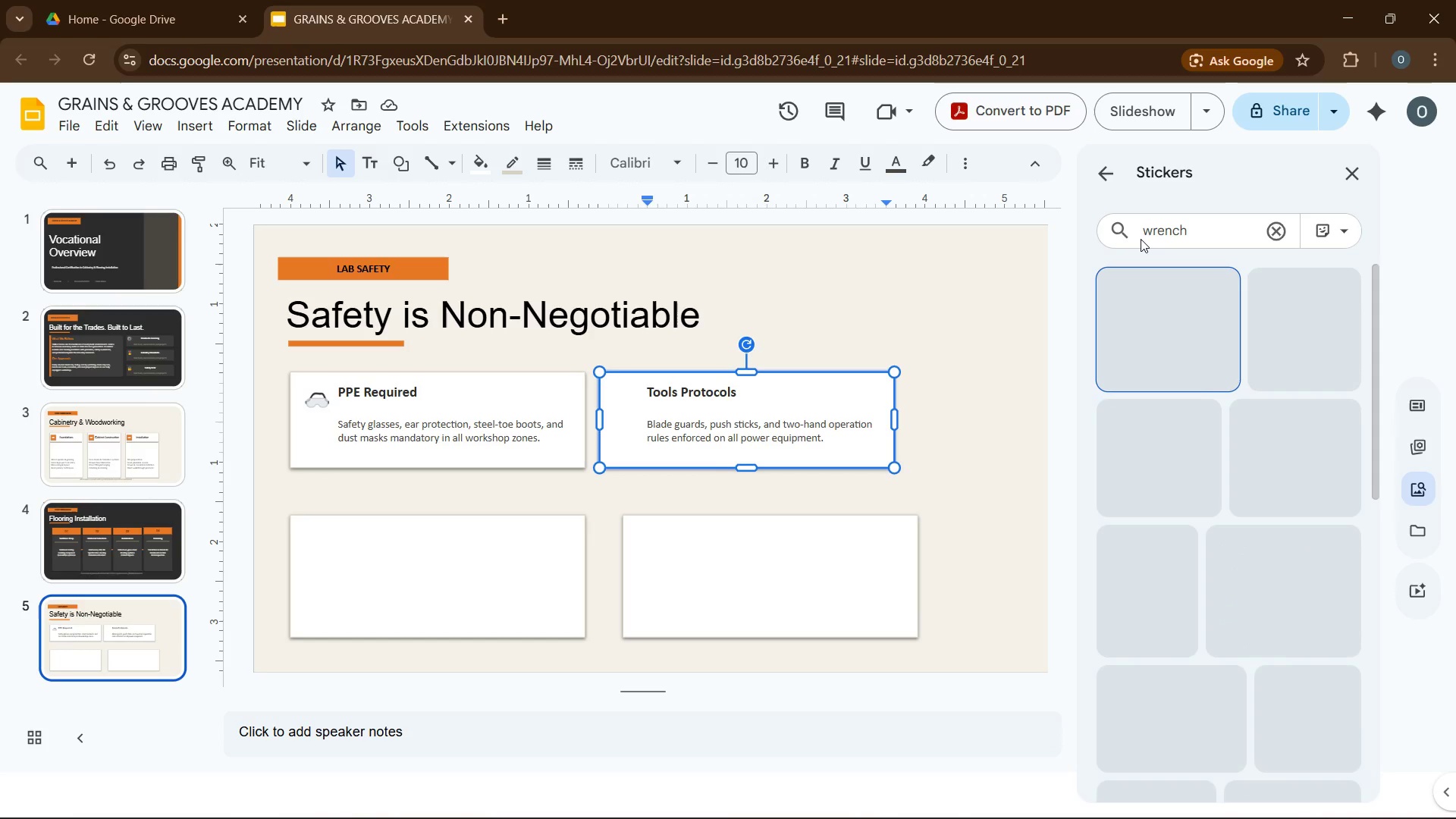 
scroll: coordinate [1213, 479], scroll_direction: down, amount: 4.0
 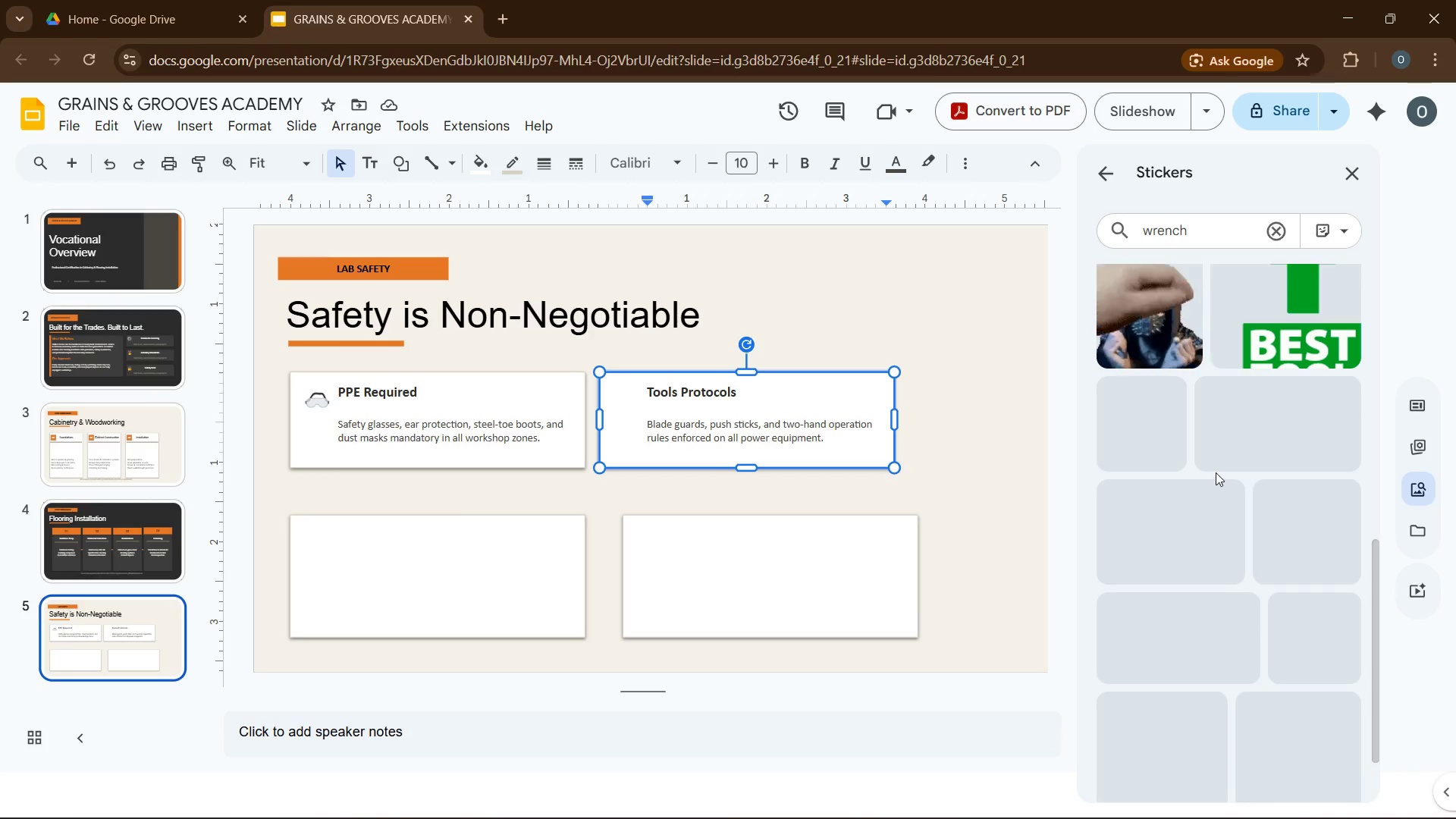 
wait(6.32)
 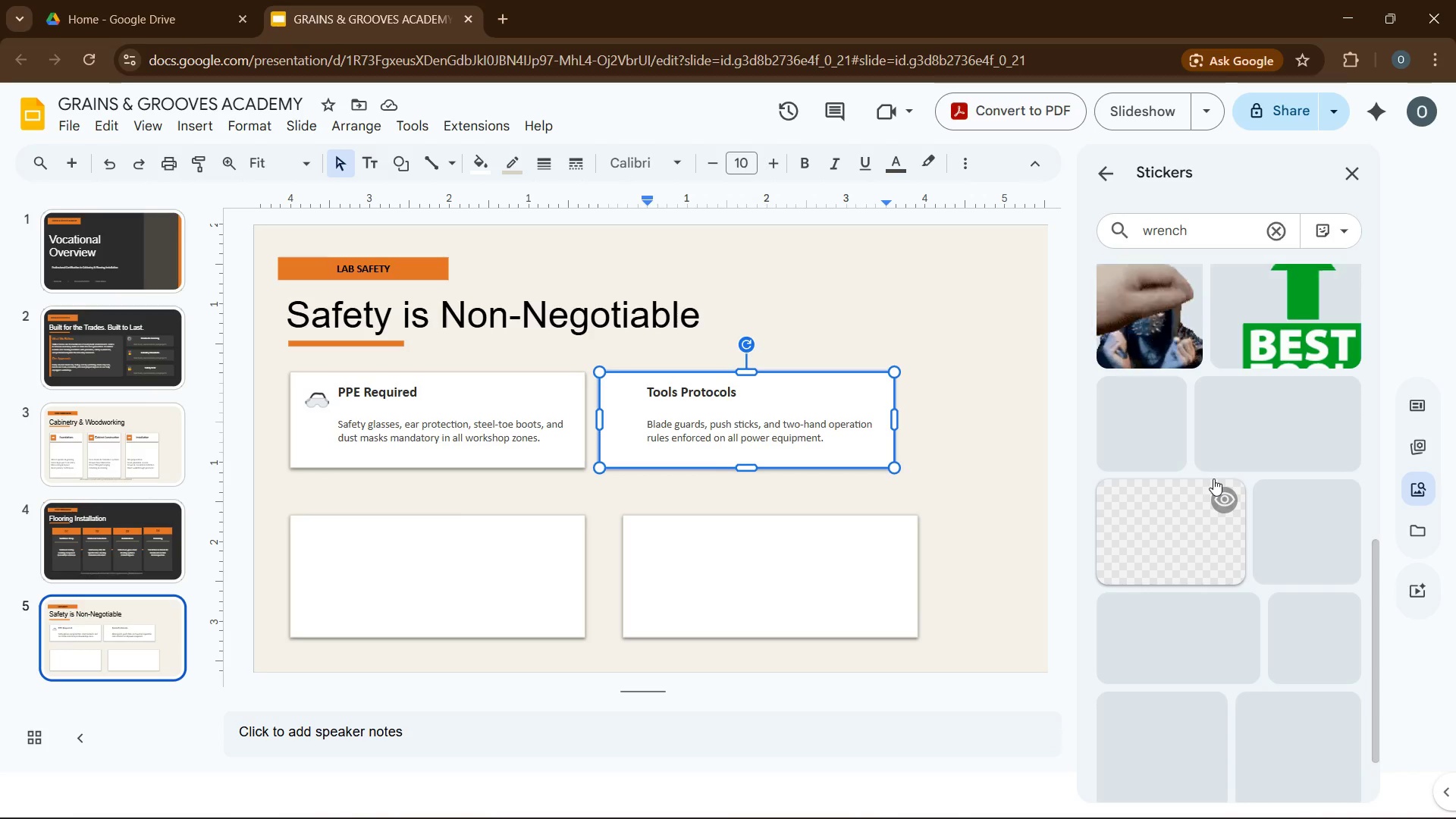 
scroll: coordinate [1163, 514], scroll_direction: down, amount: 2.0
 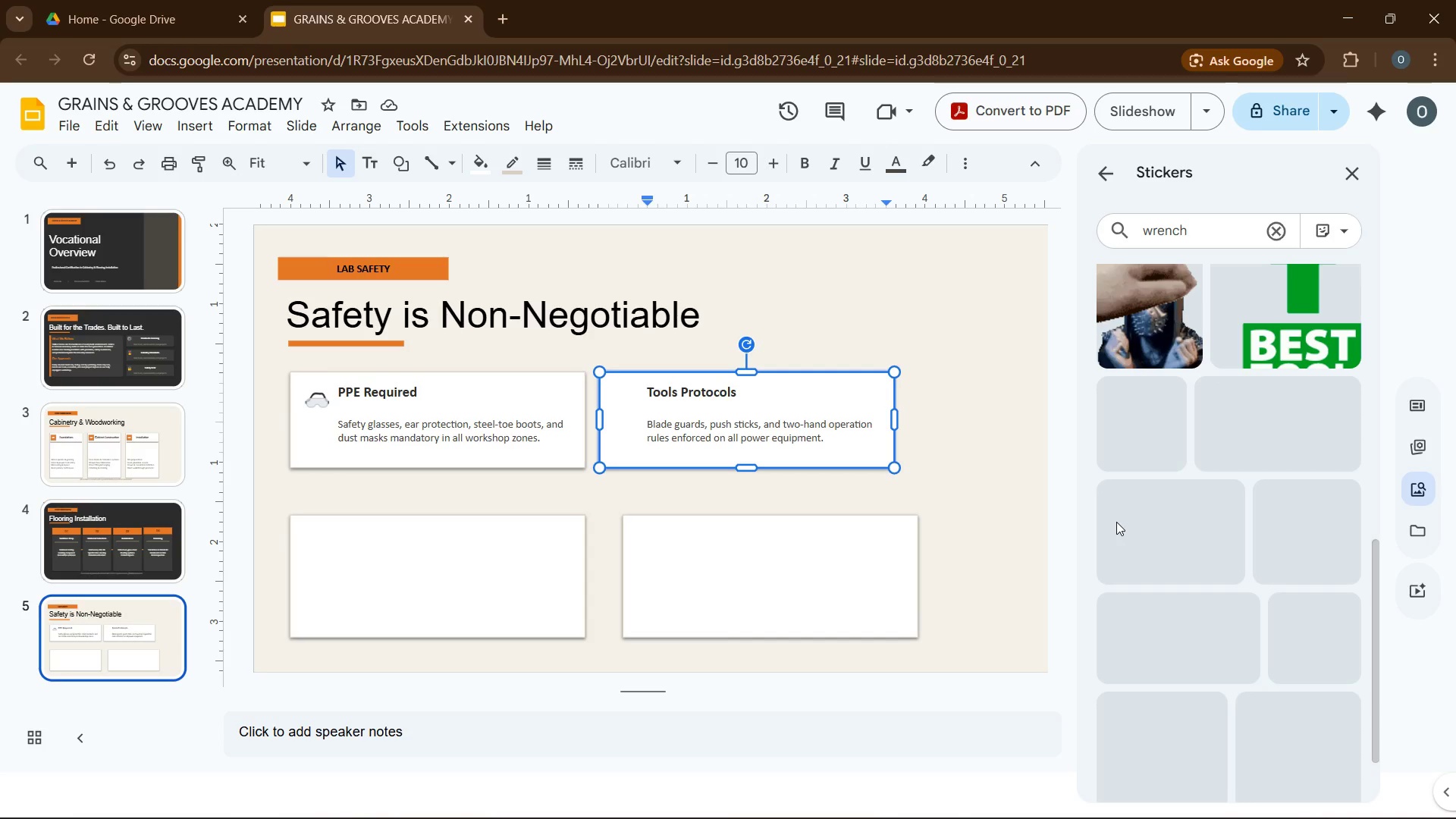 
scroll: coordinate [1198, 526], scroll_direction: none, amount: 0.0
 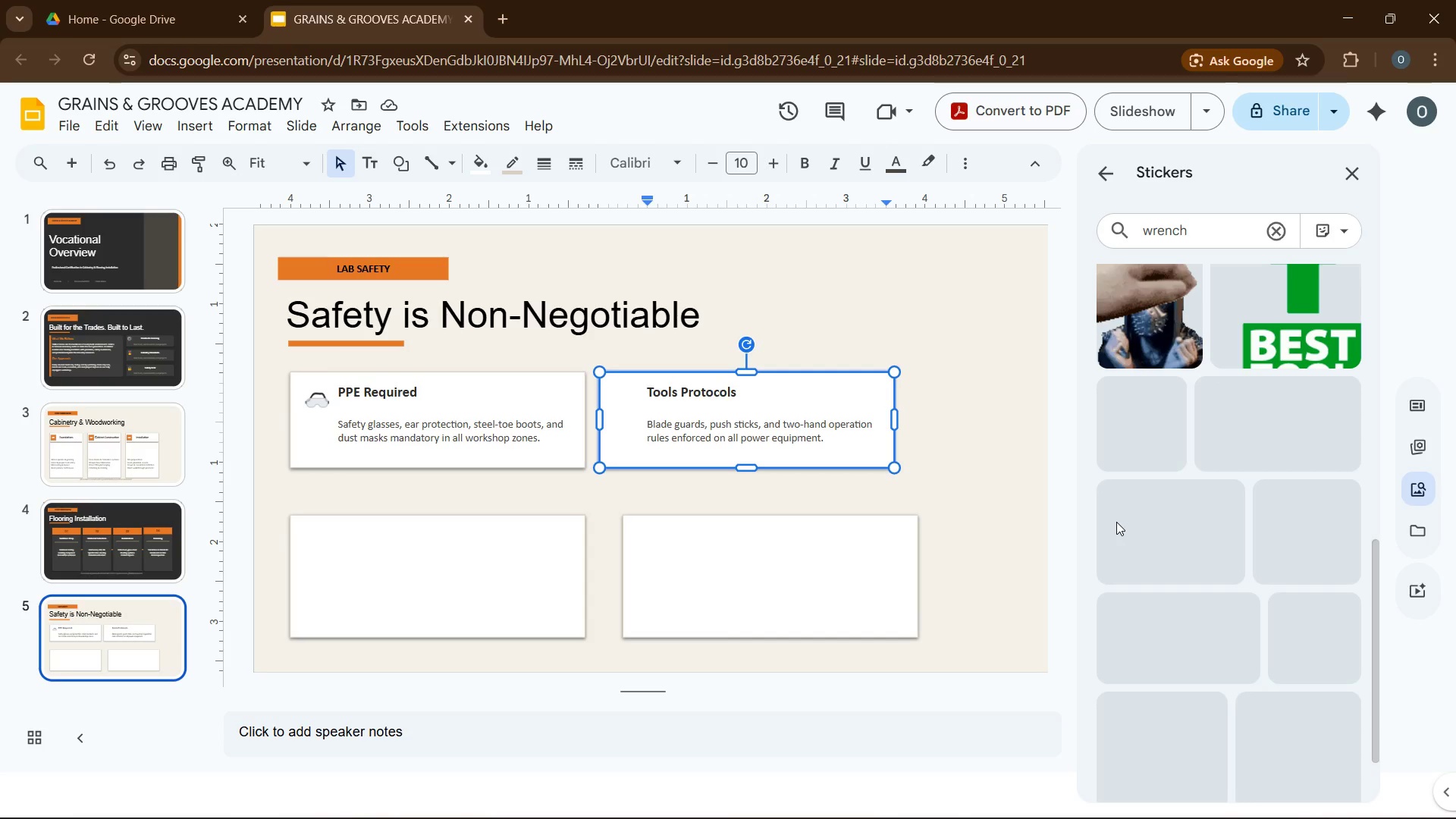 
scroll: coordinate [1200, 529], scroll_direction: down, amount: 6.0
 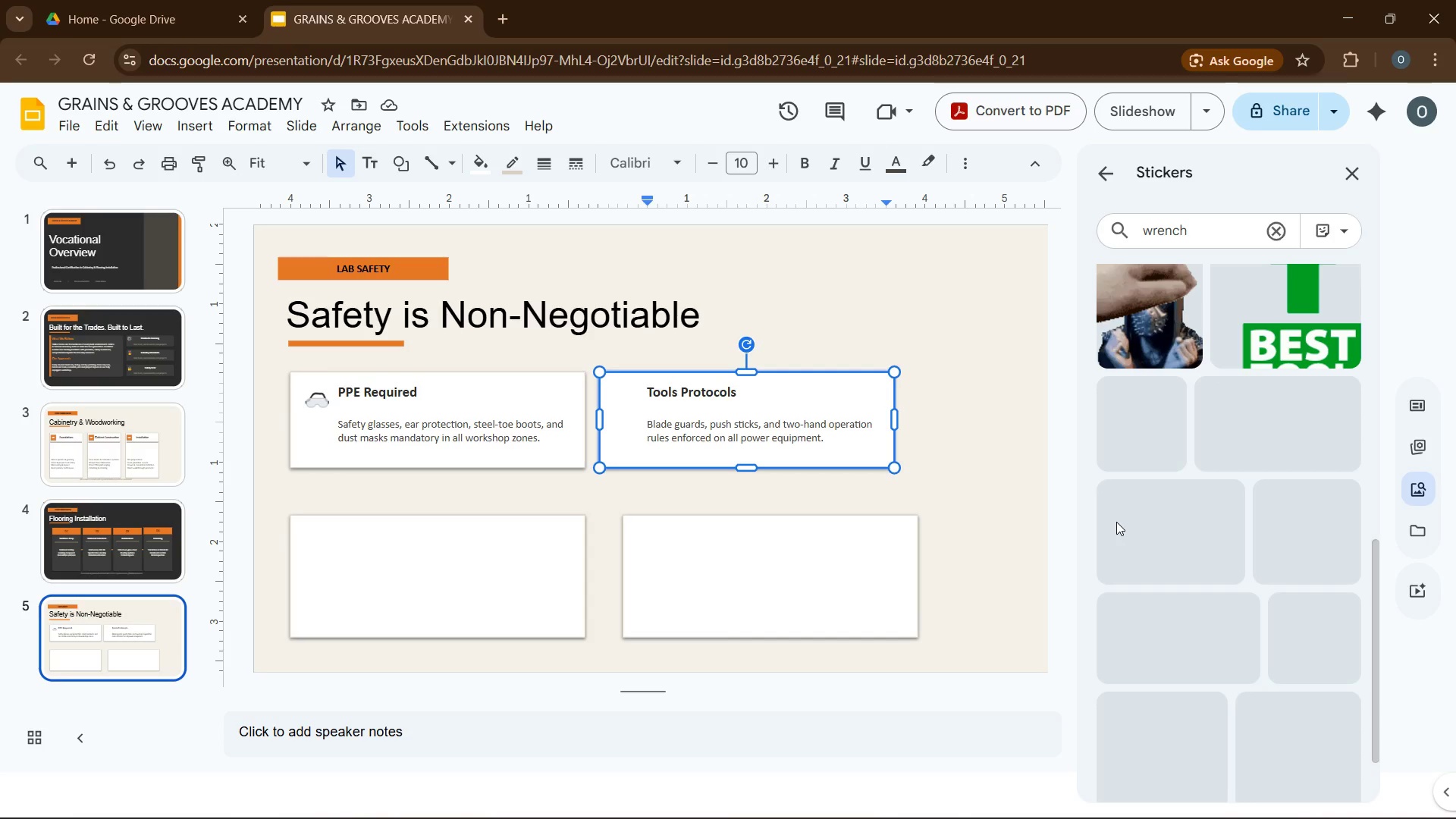 
scroll: coordinate [1184, 488], scroll_direction: up, amount: 16.0
 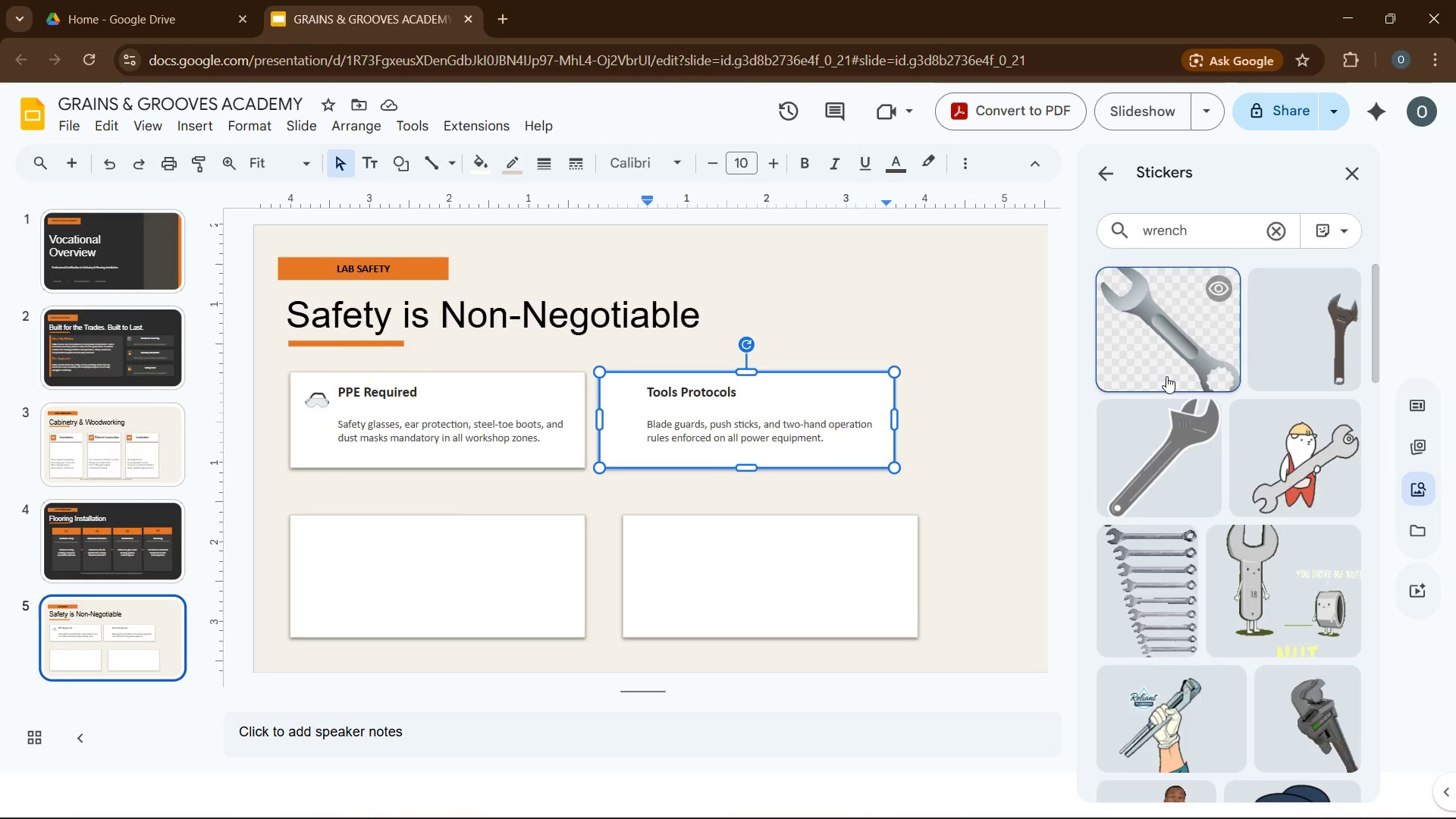 
left_click([1156, 355])
 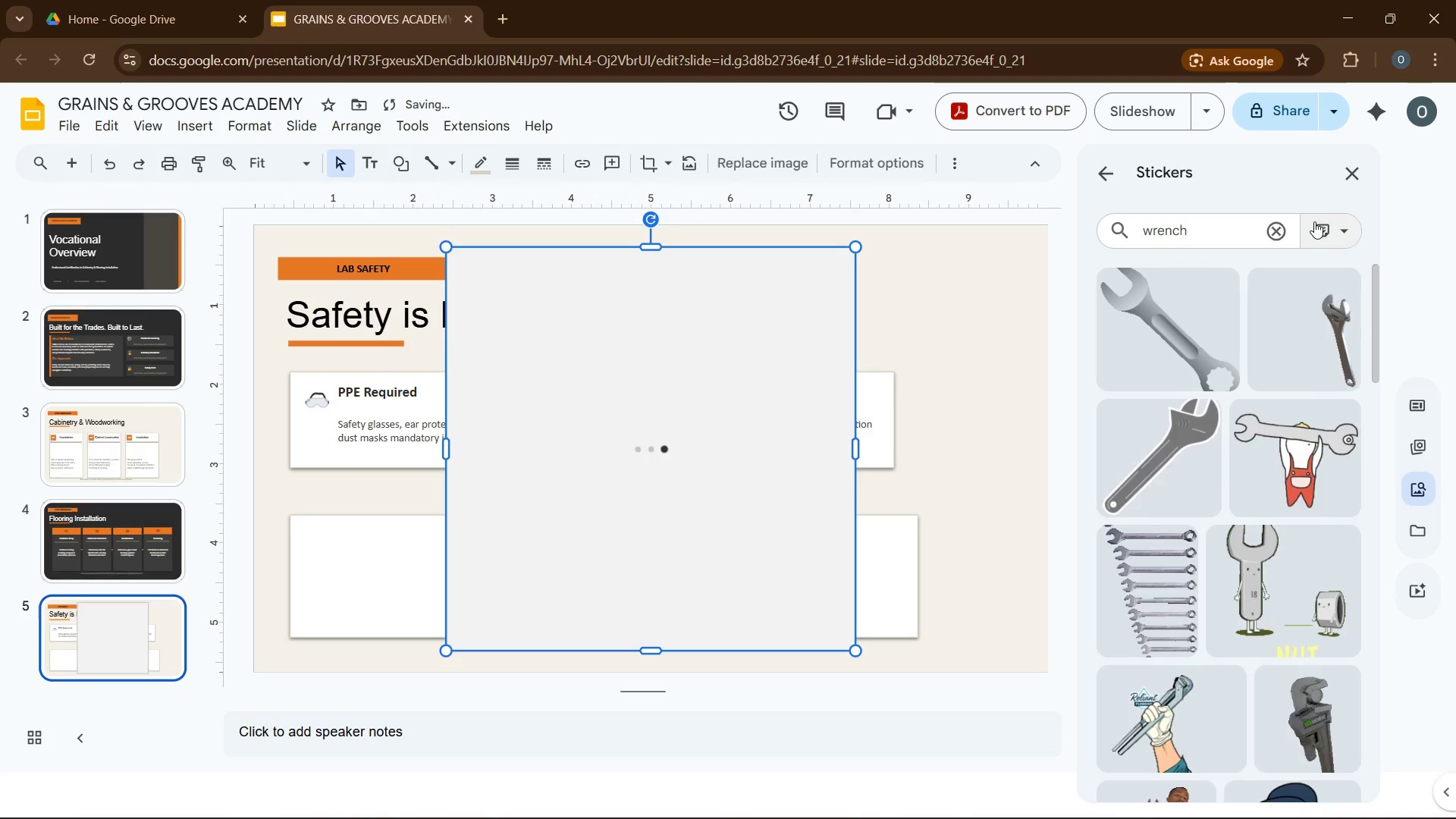 
left_click([1346, 170])
 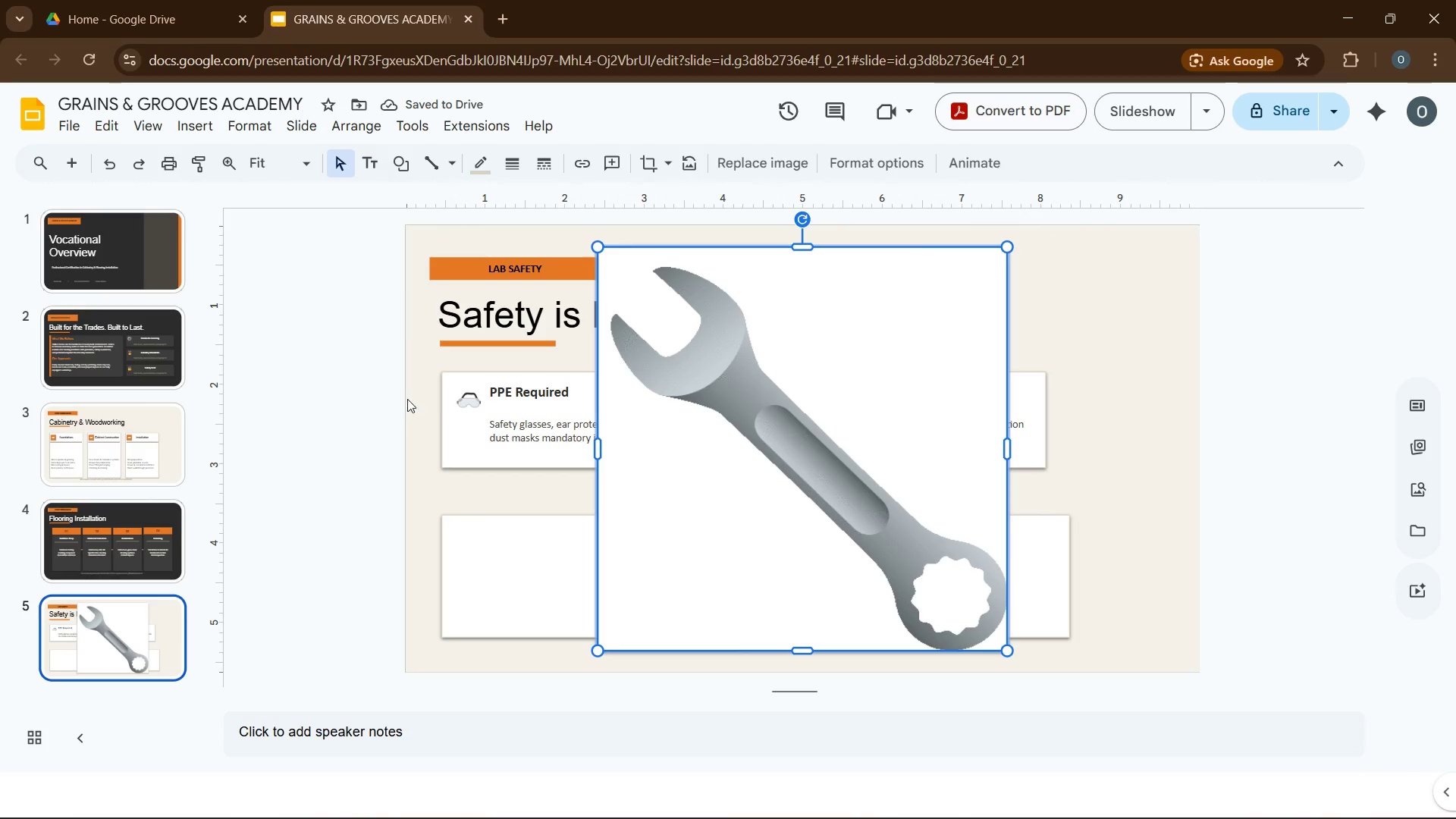 
left_click([464, 400])
 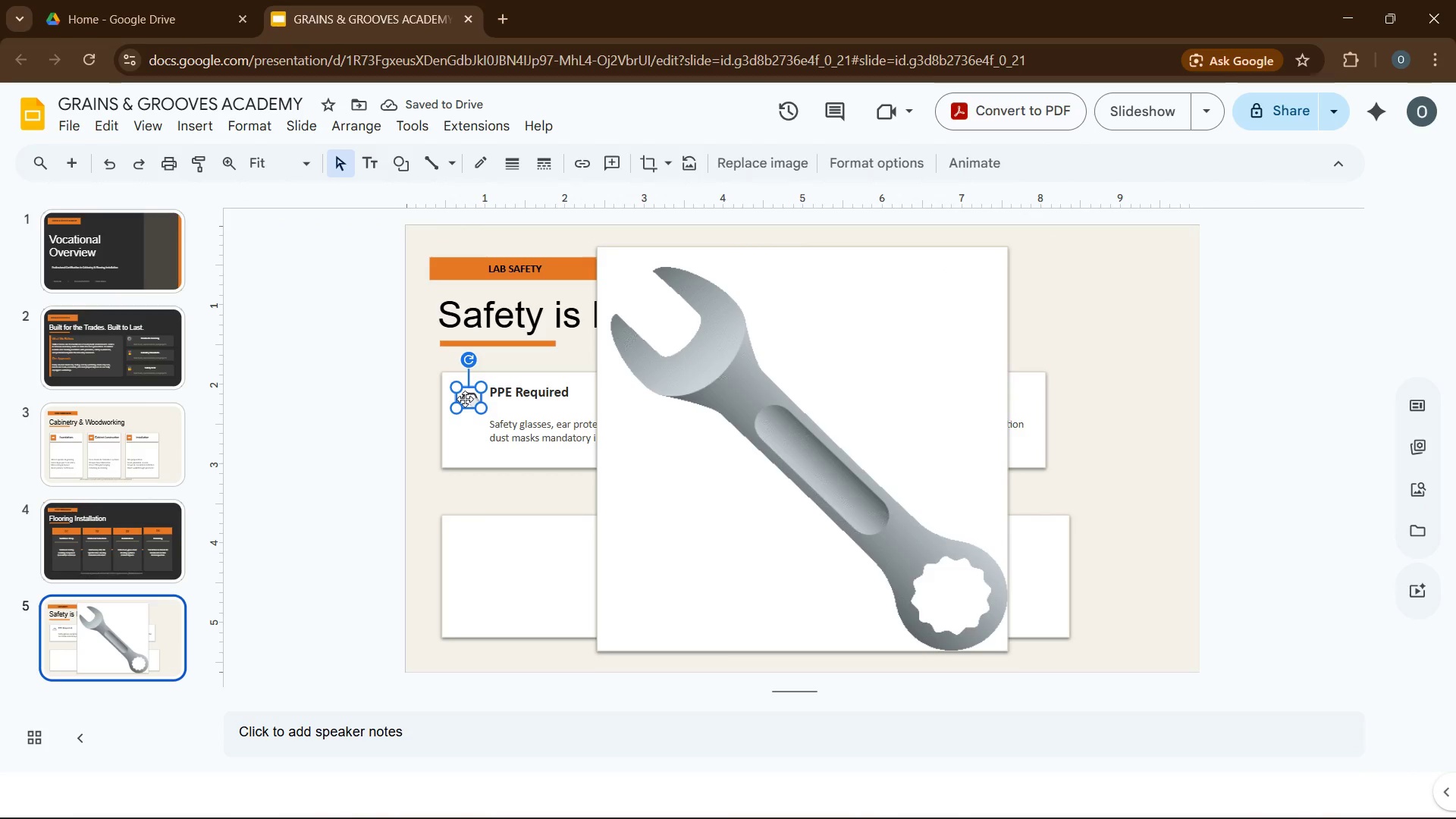 
left_click([261, 134])
 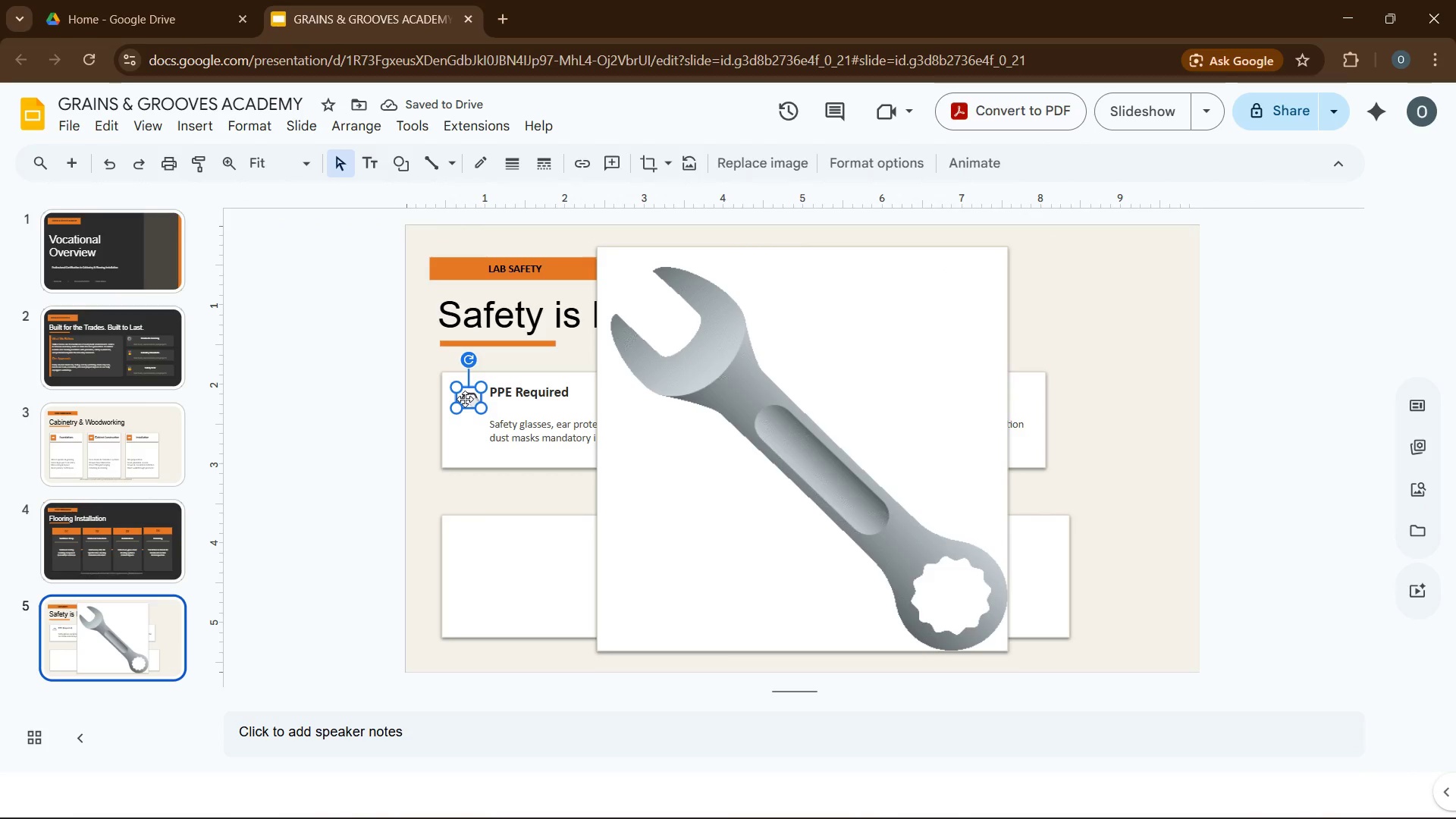 
left_click([385, 400])
 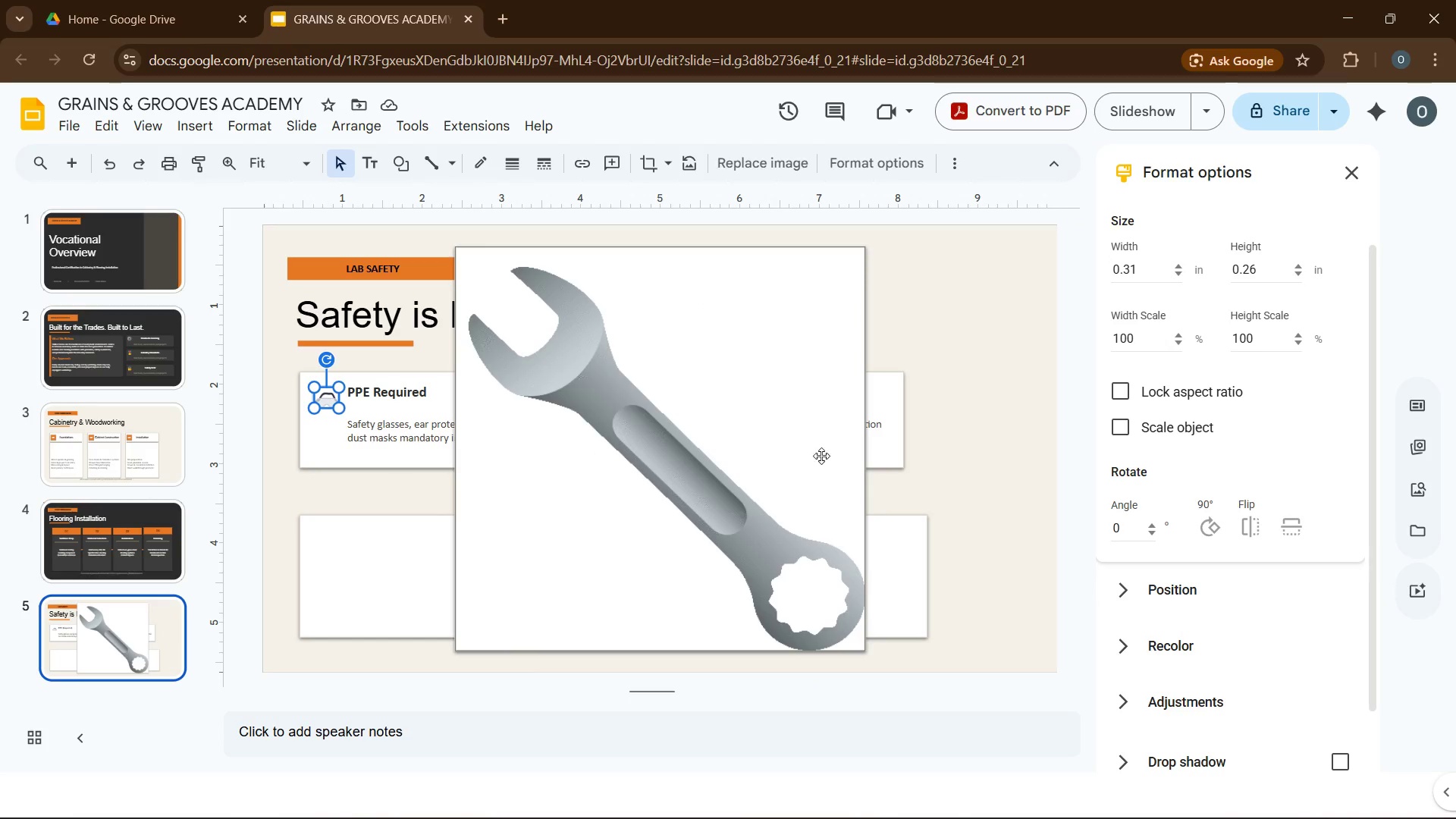 
left_click([745, 509])
 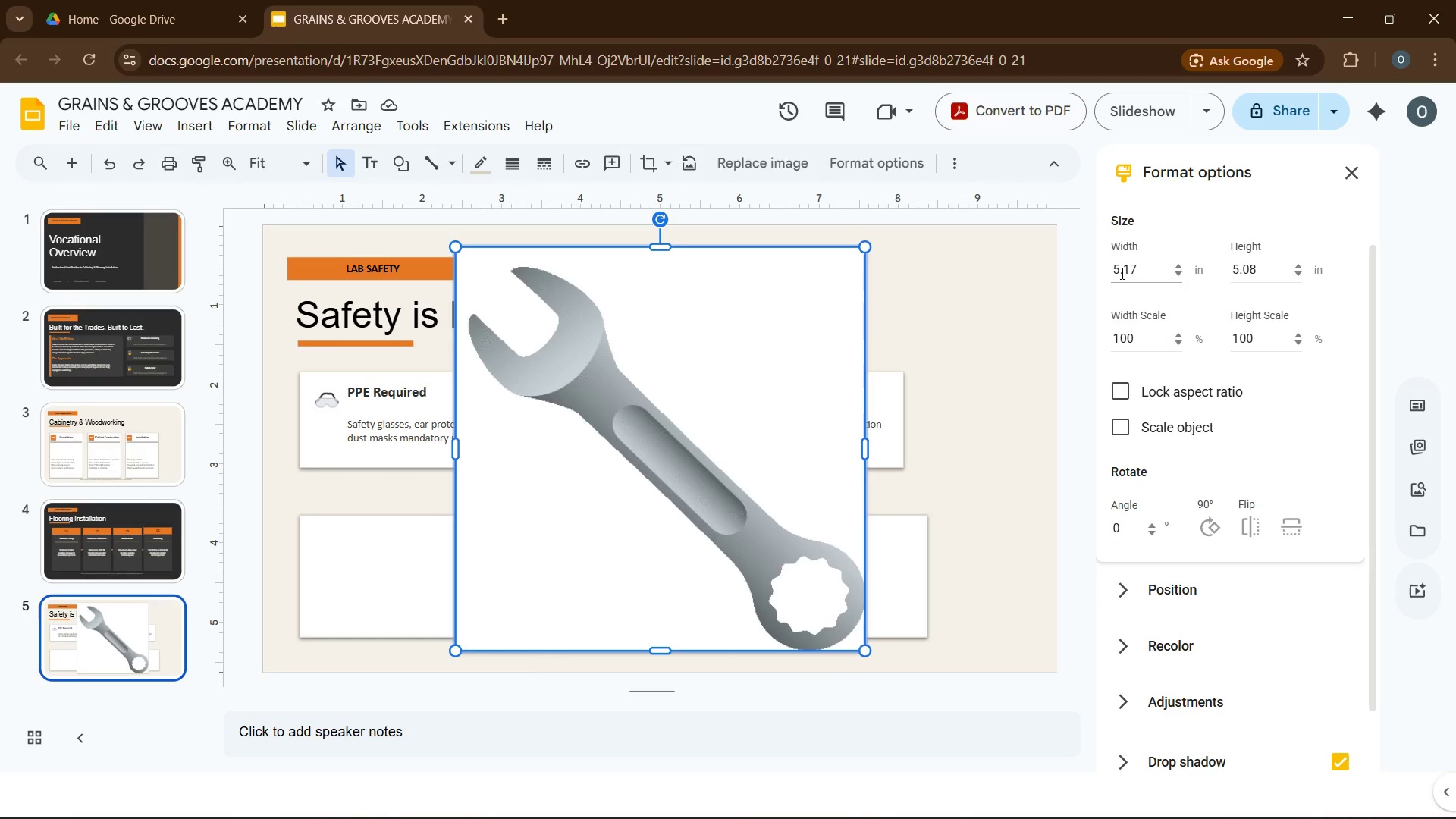 
double_click([1121, 273])
 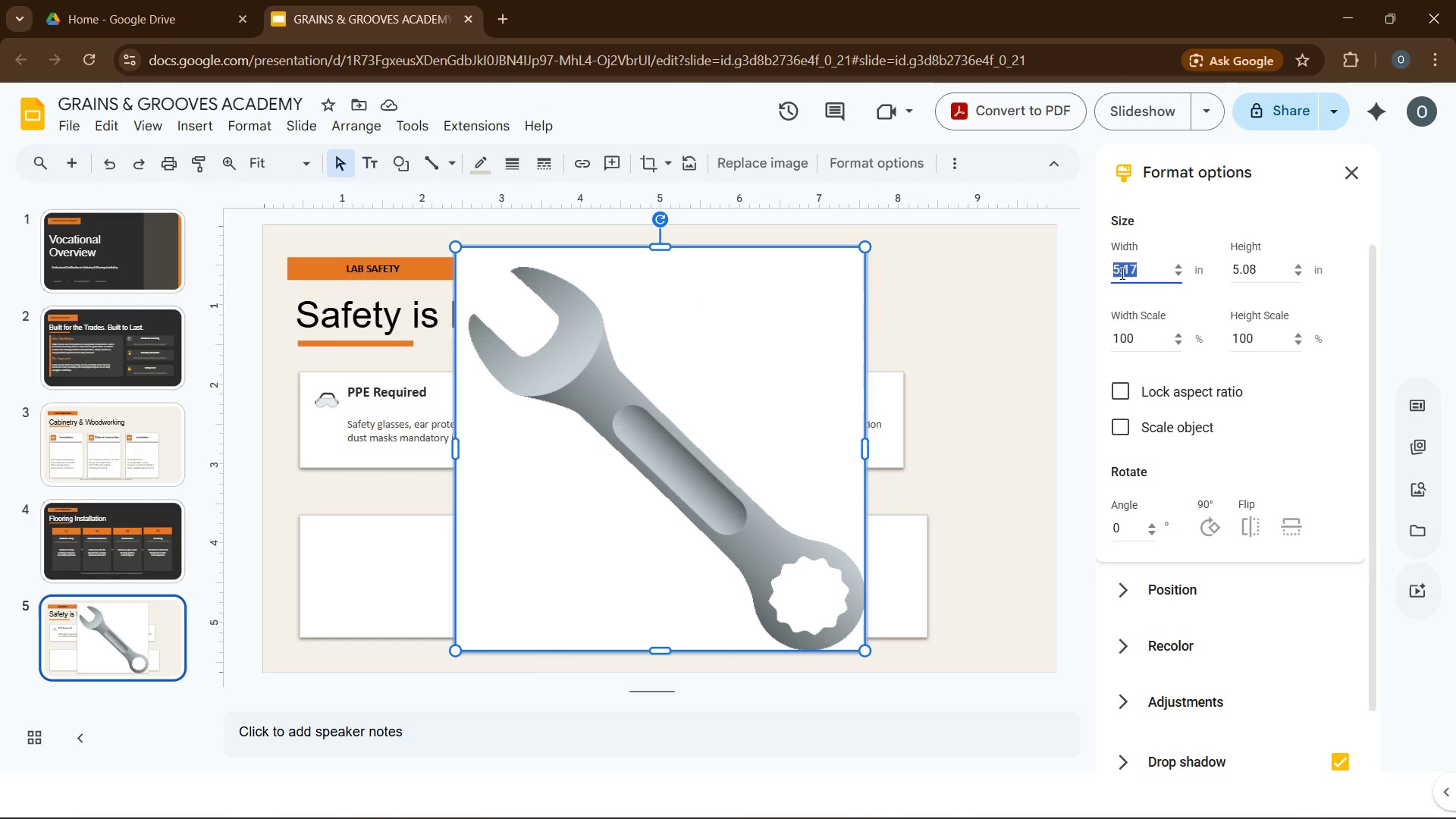 
key(Numpad0)
 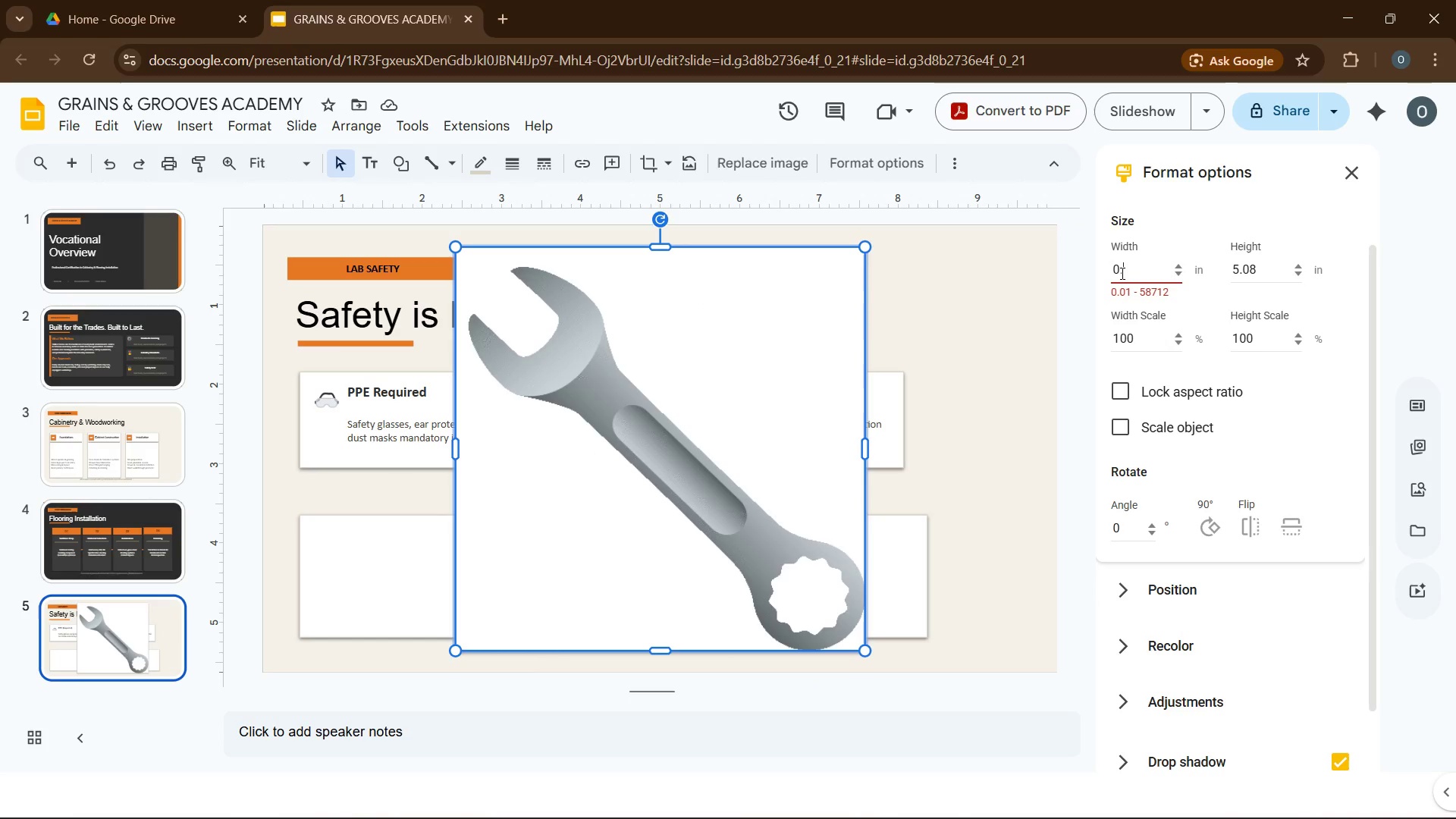 
key(NumpadDecimal)
 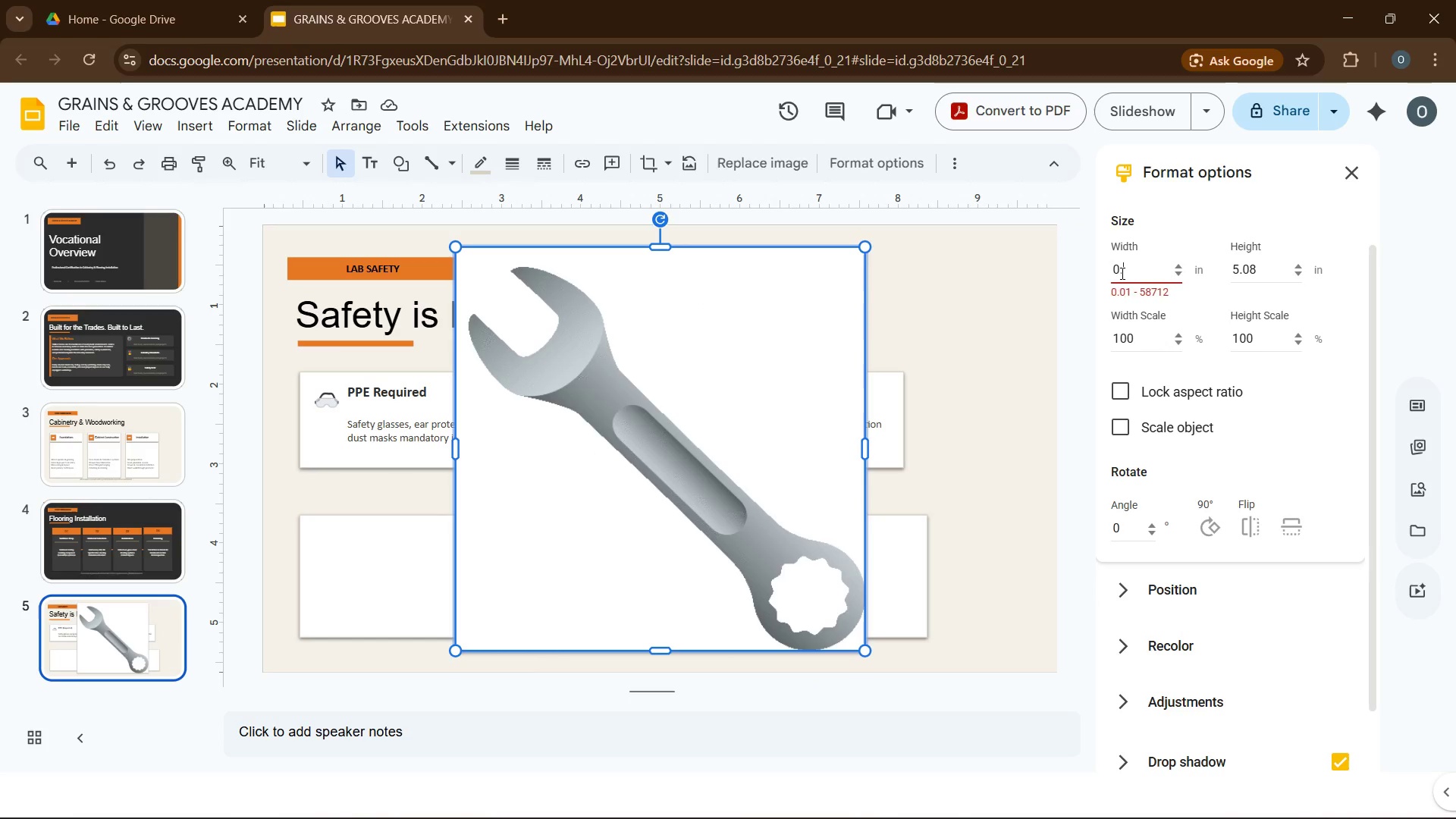 
key(Numpad3)
 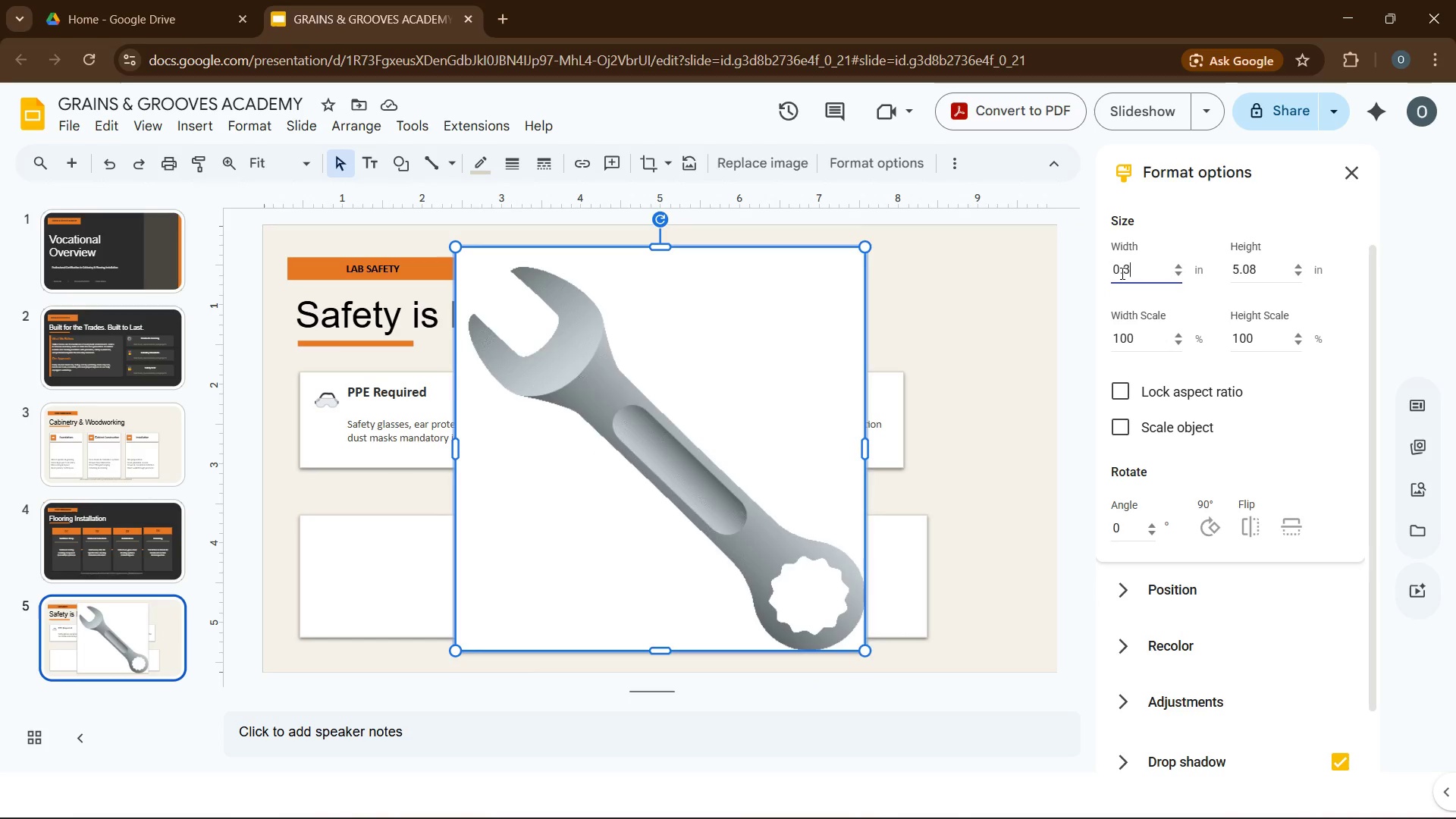 
key(Numpad1)
 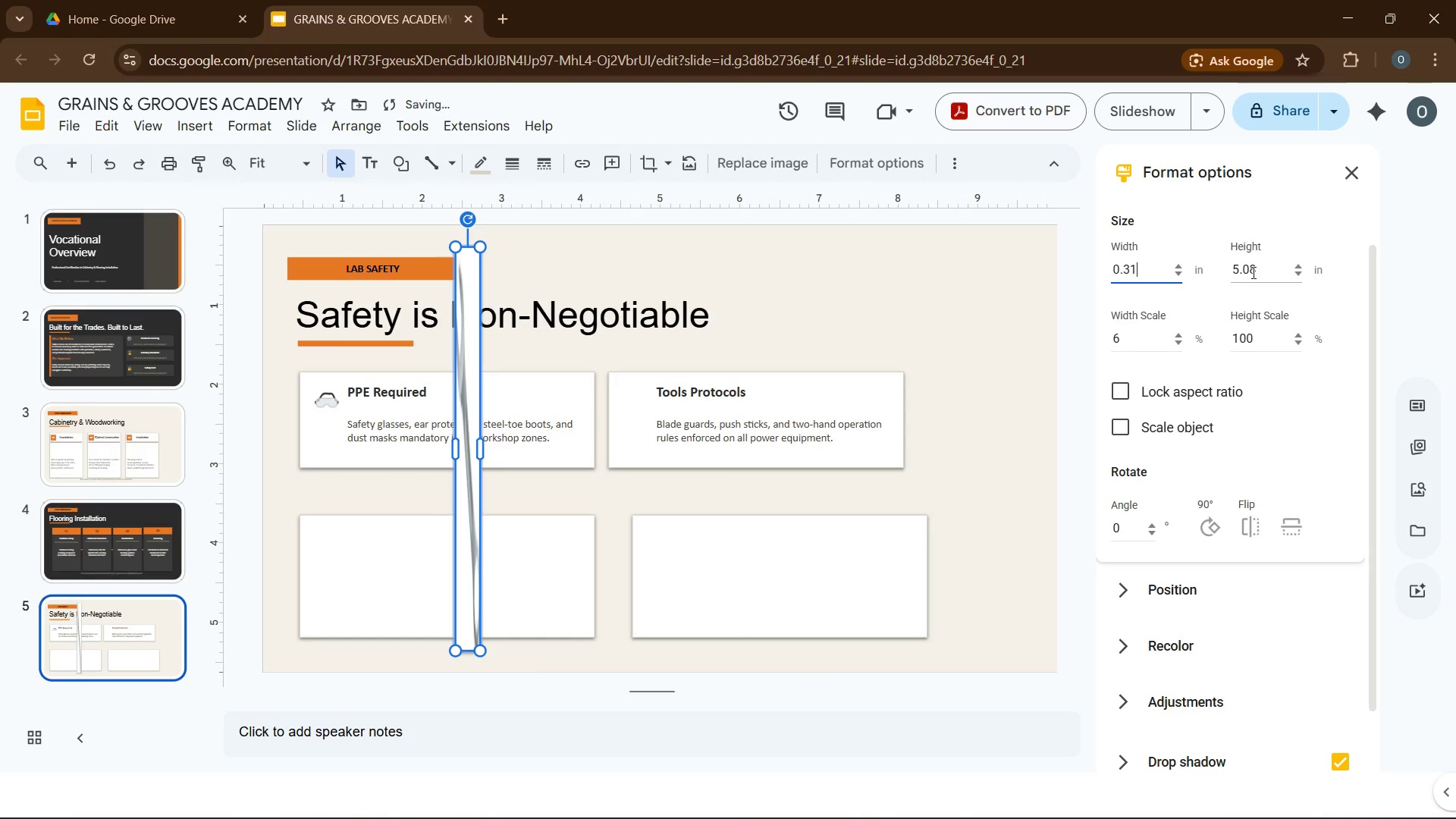 
double_click([1252, 272])
 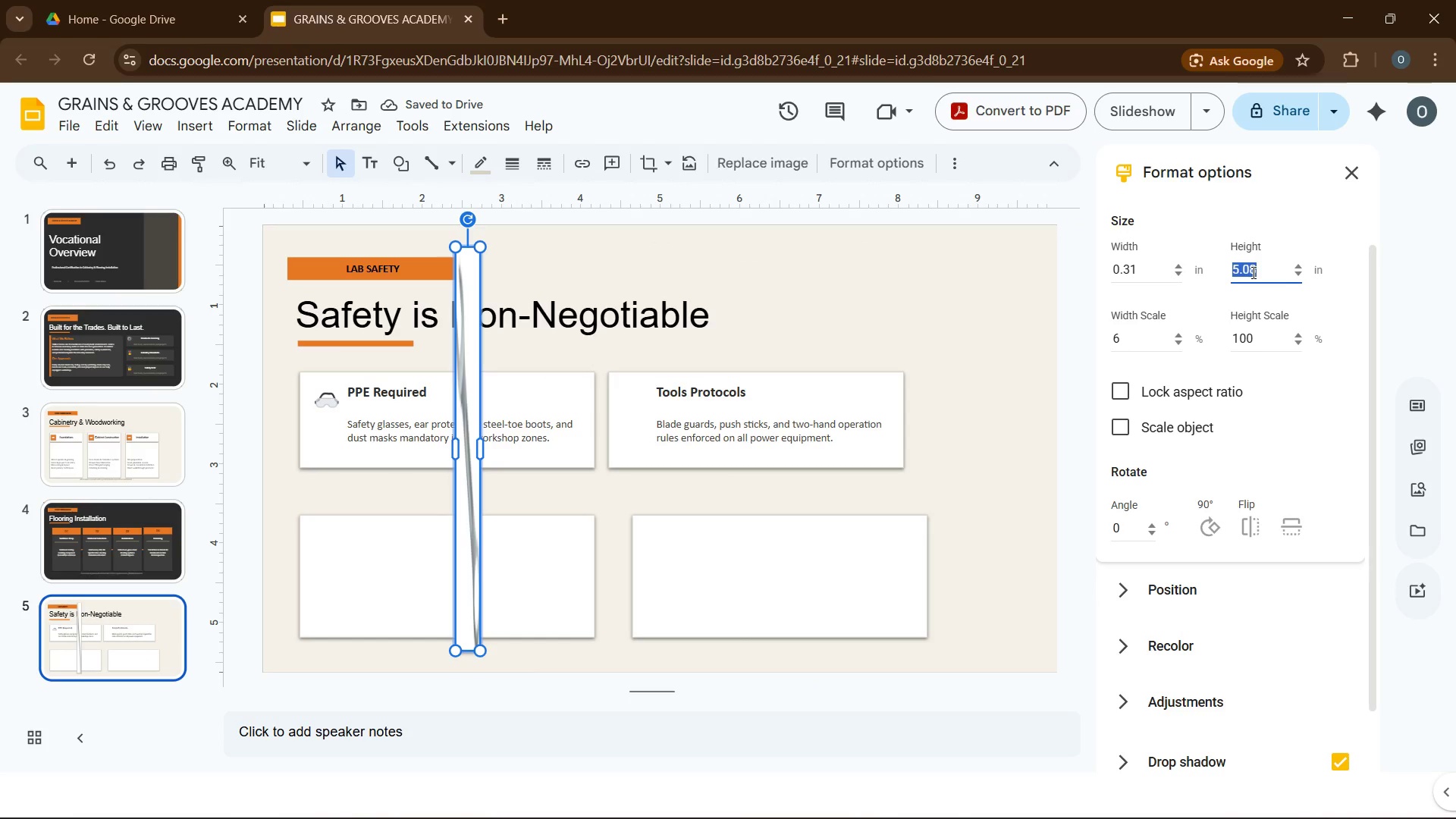 
key(Numpad0)
 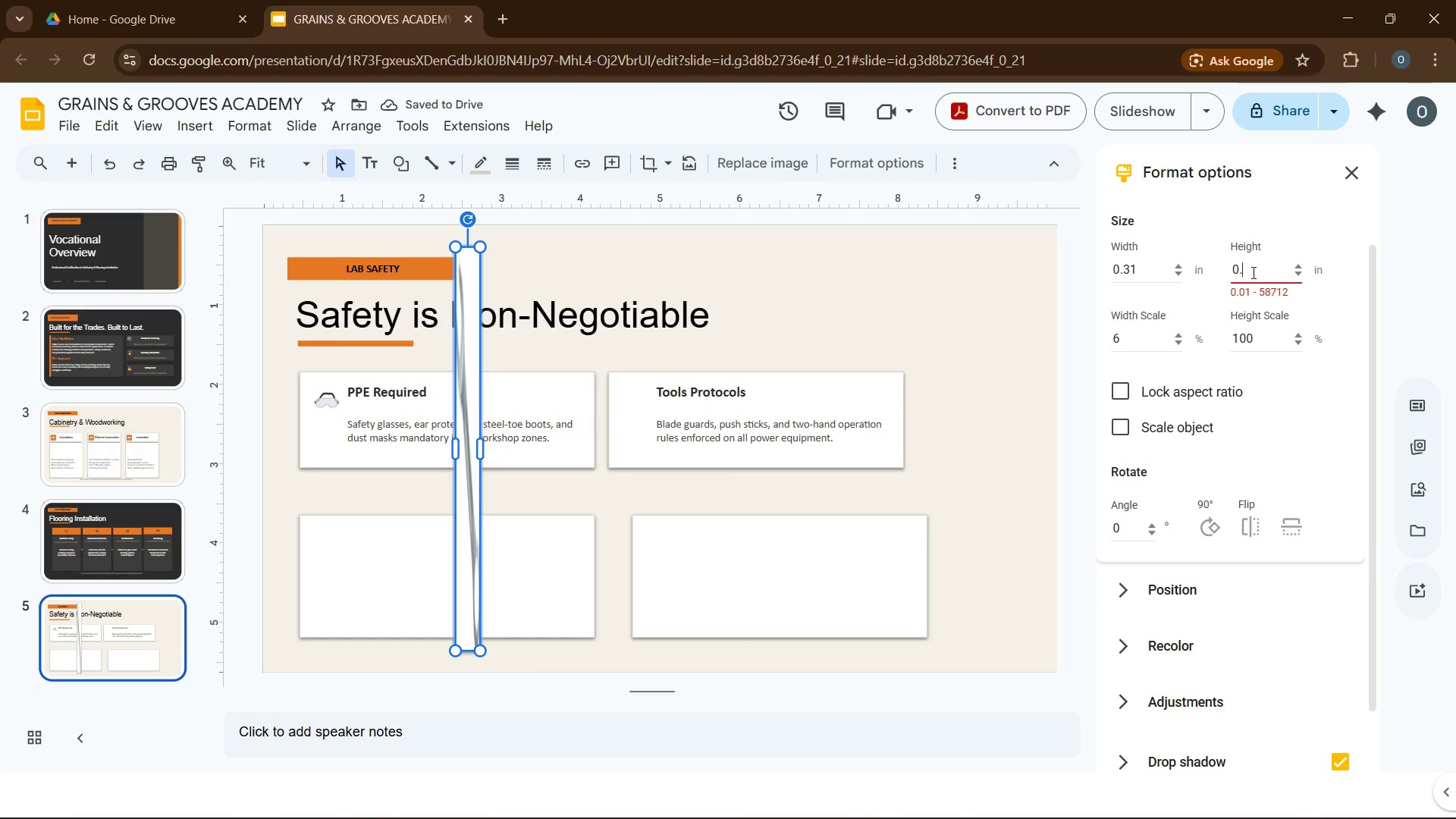 
key(NumpadDecimal)
 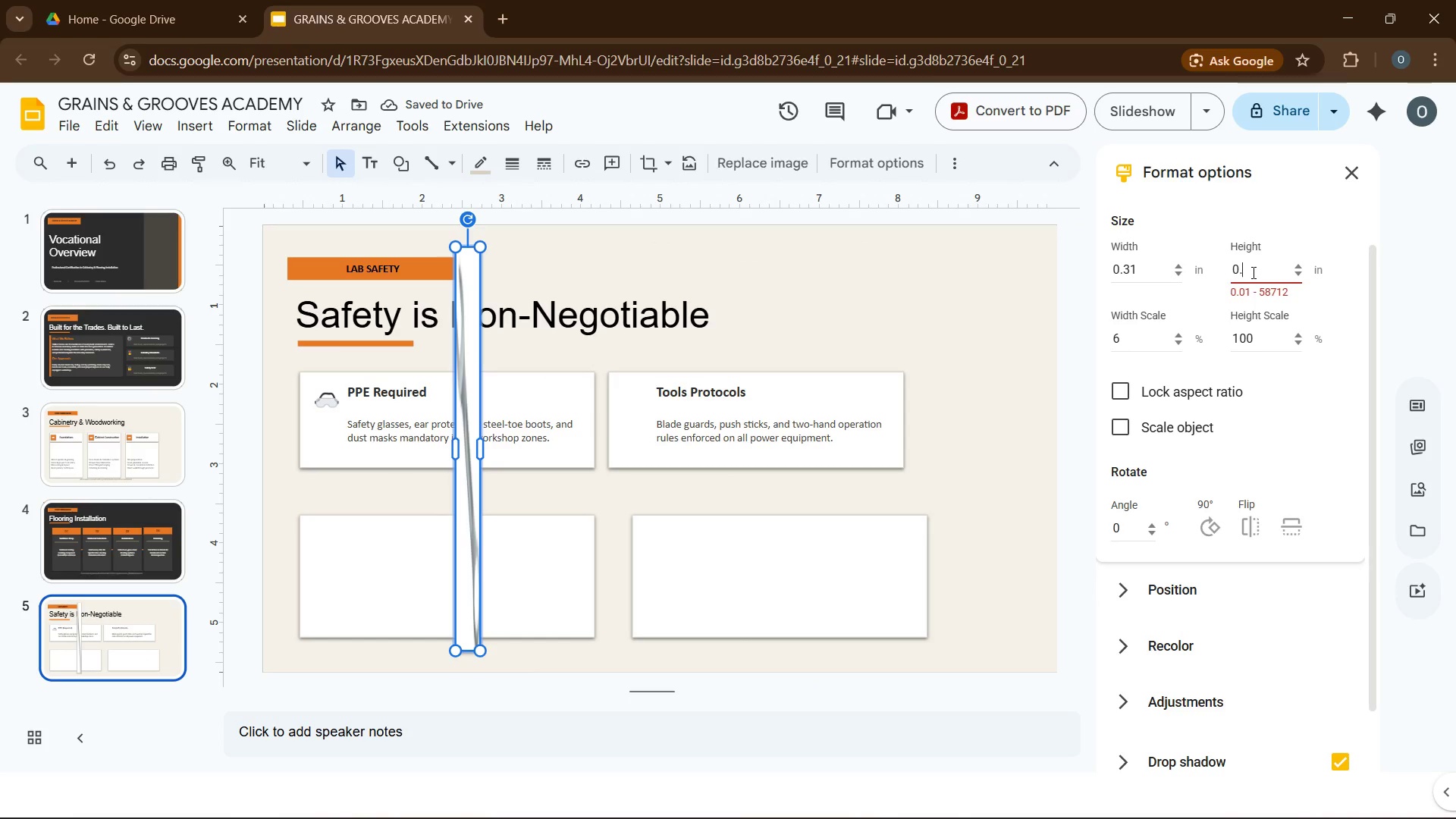 
key(Numpad2)
 